 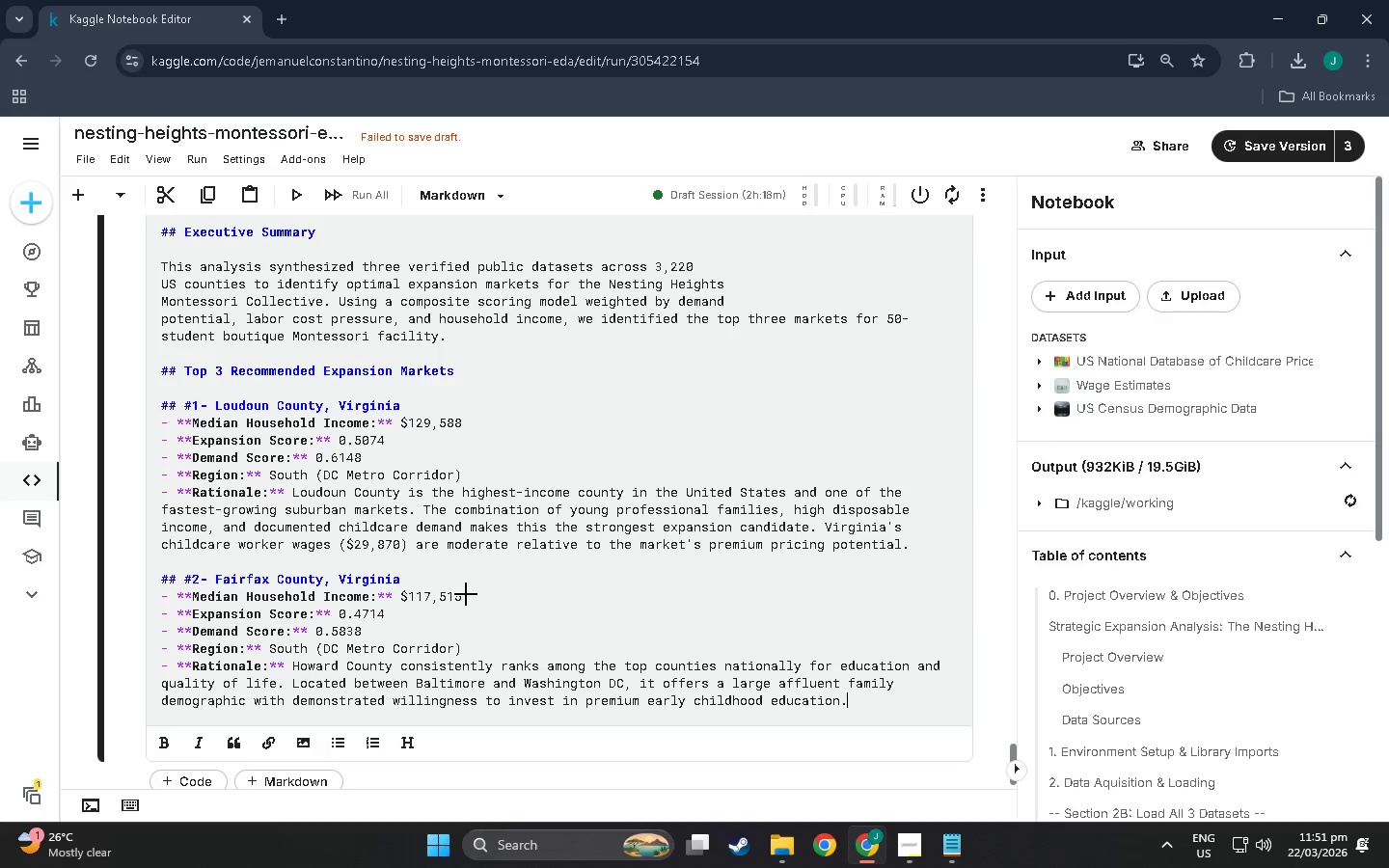 
mouse_move([260, 13])
 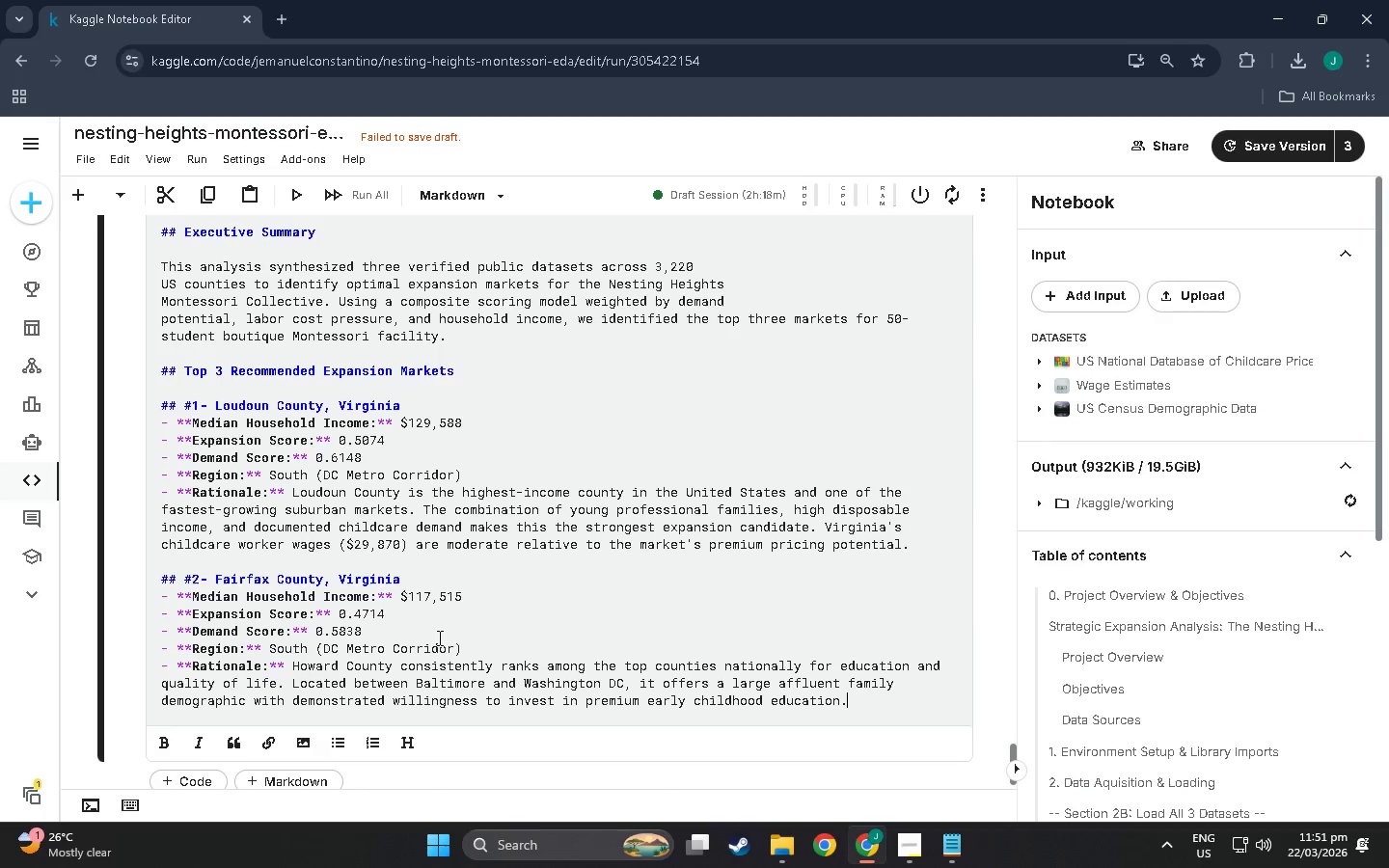 
wait(8.71)
 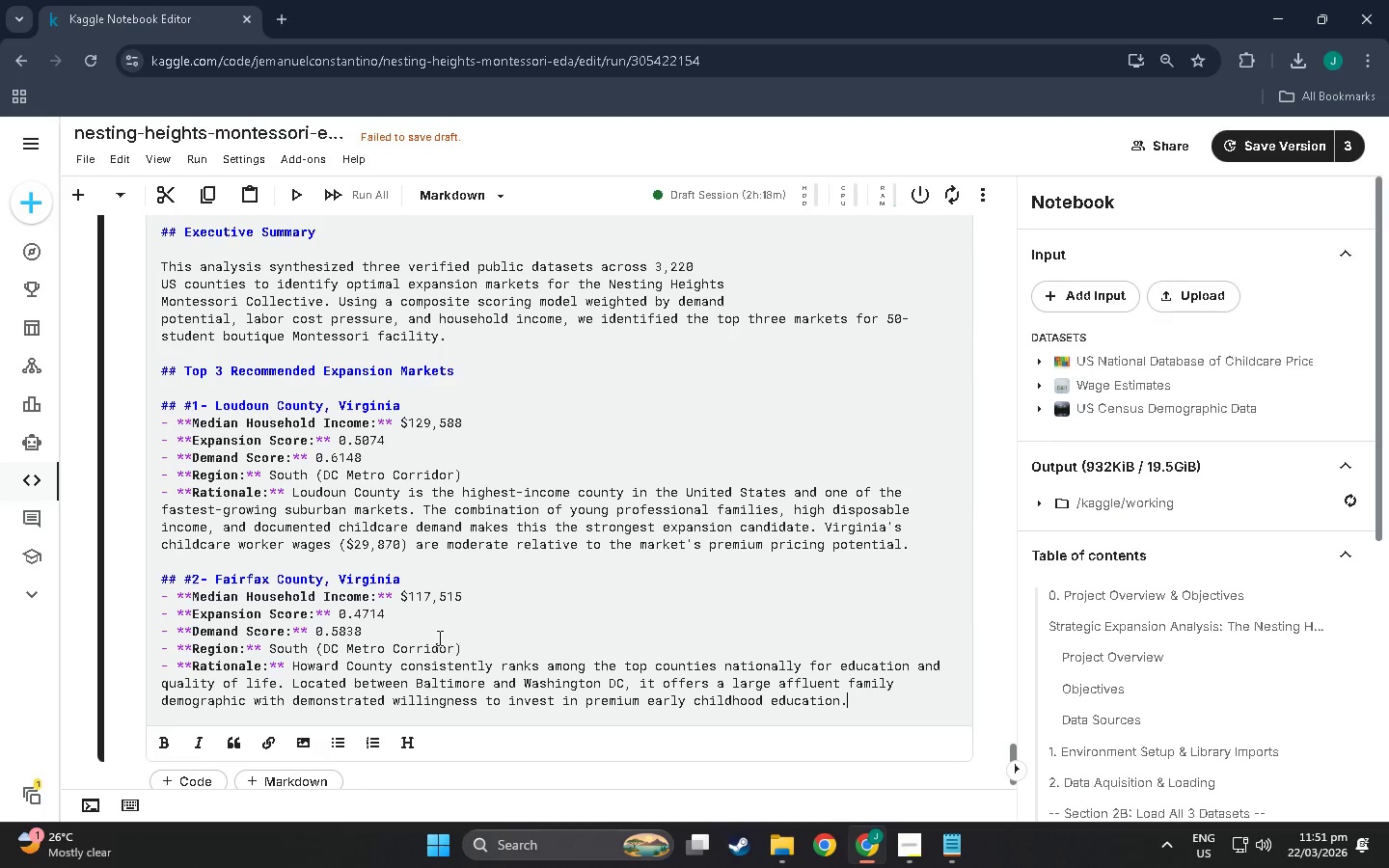 
left_click_drag(start_coordinate=[293, 667], to_coordinate=[912, 700])
 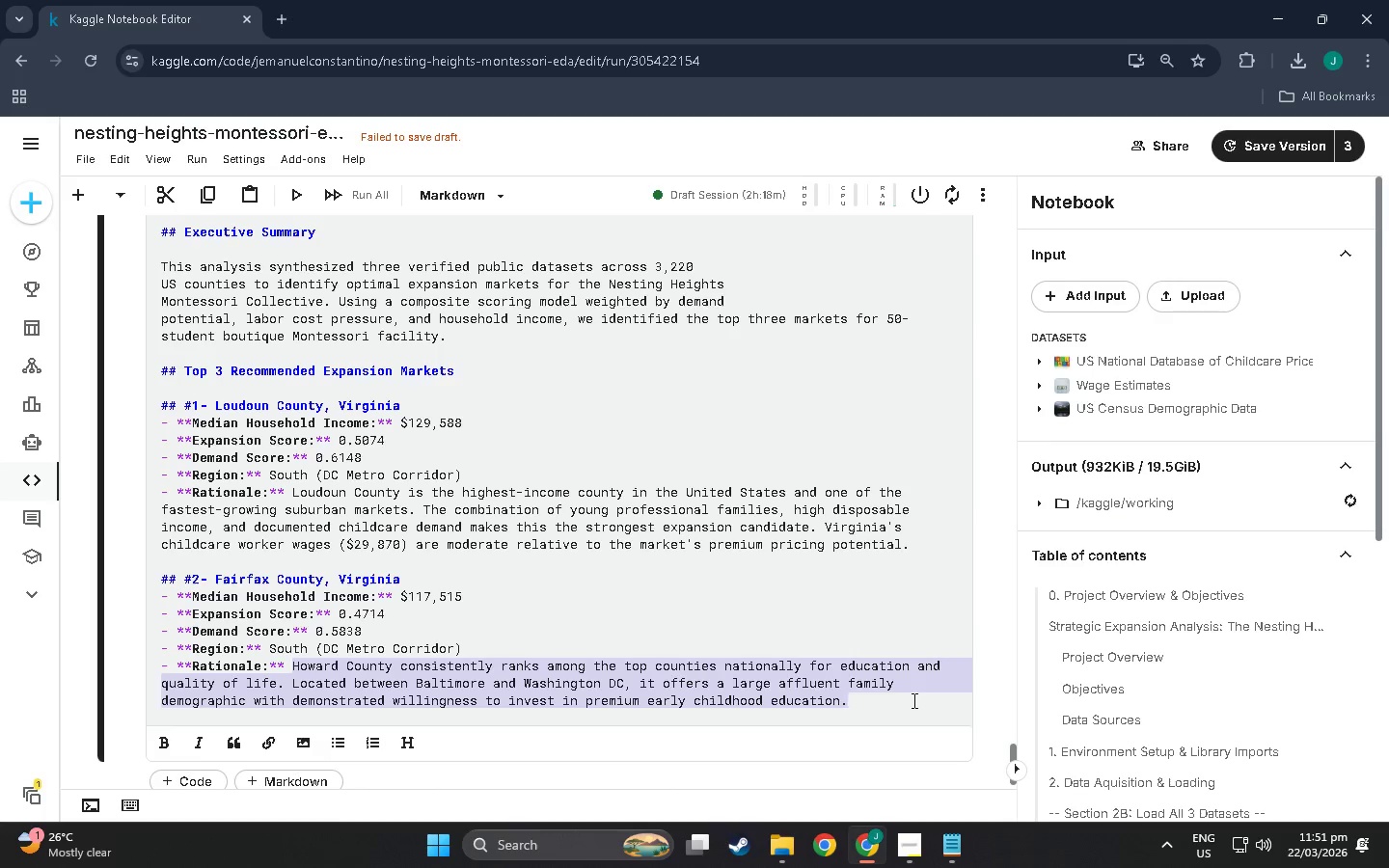 
key(Control+X)
 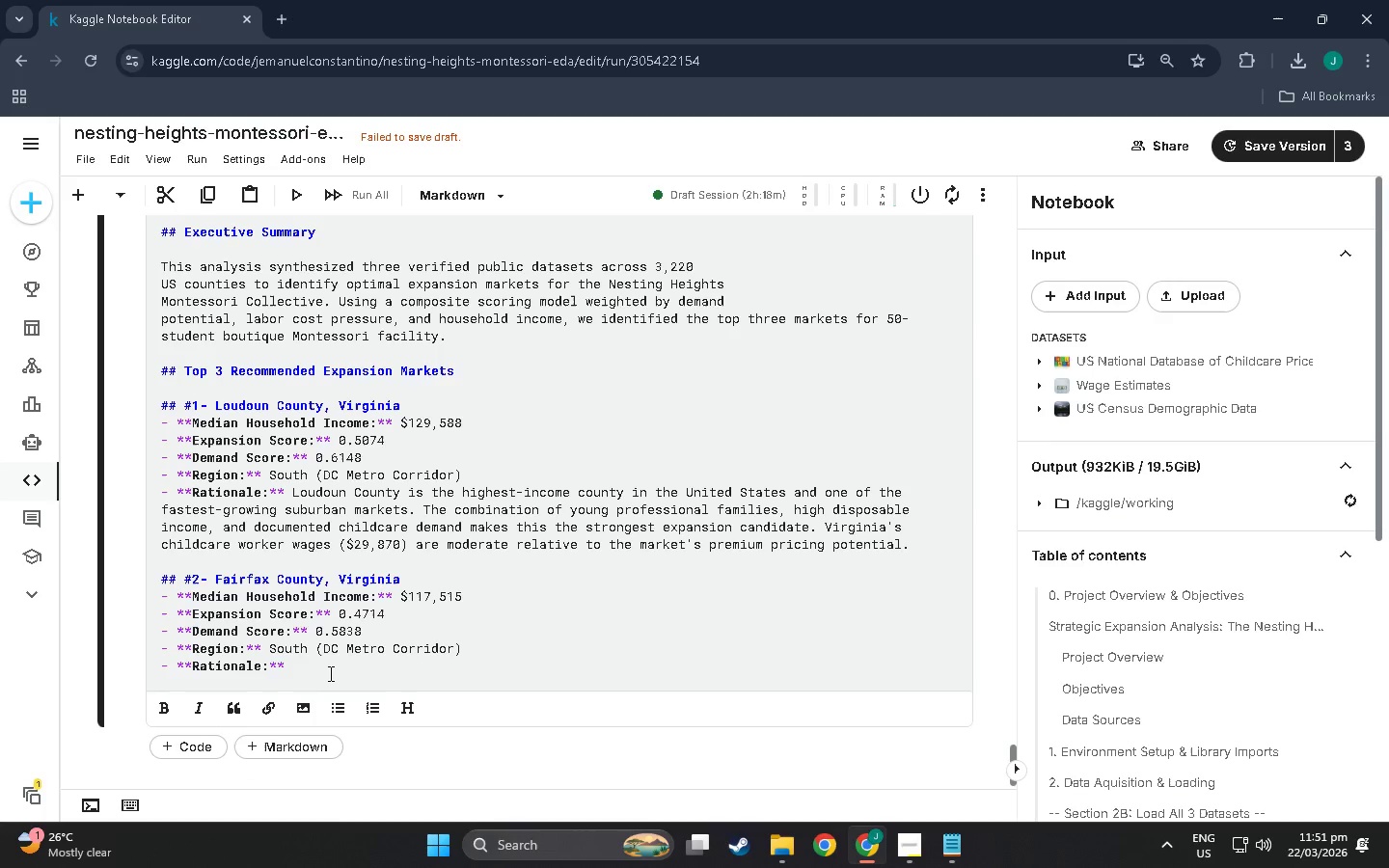 
key(Enter)
 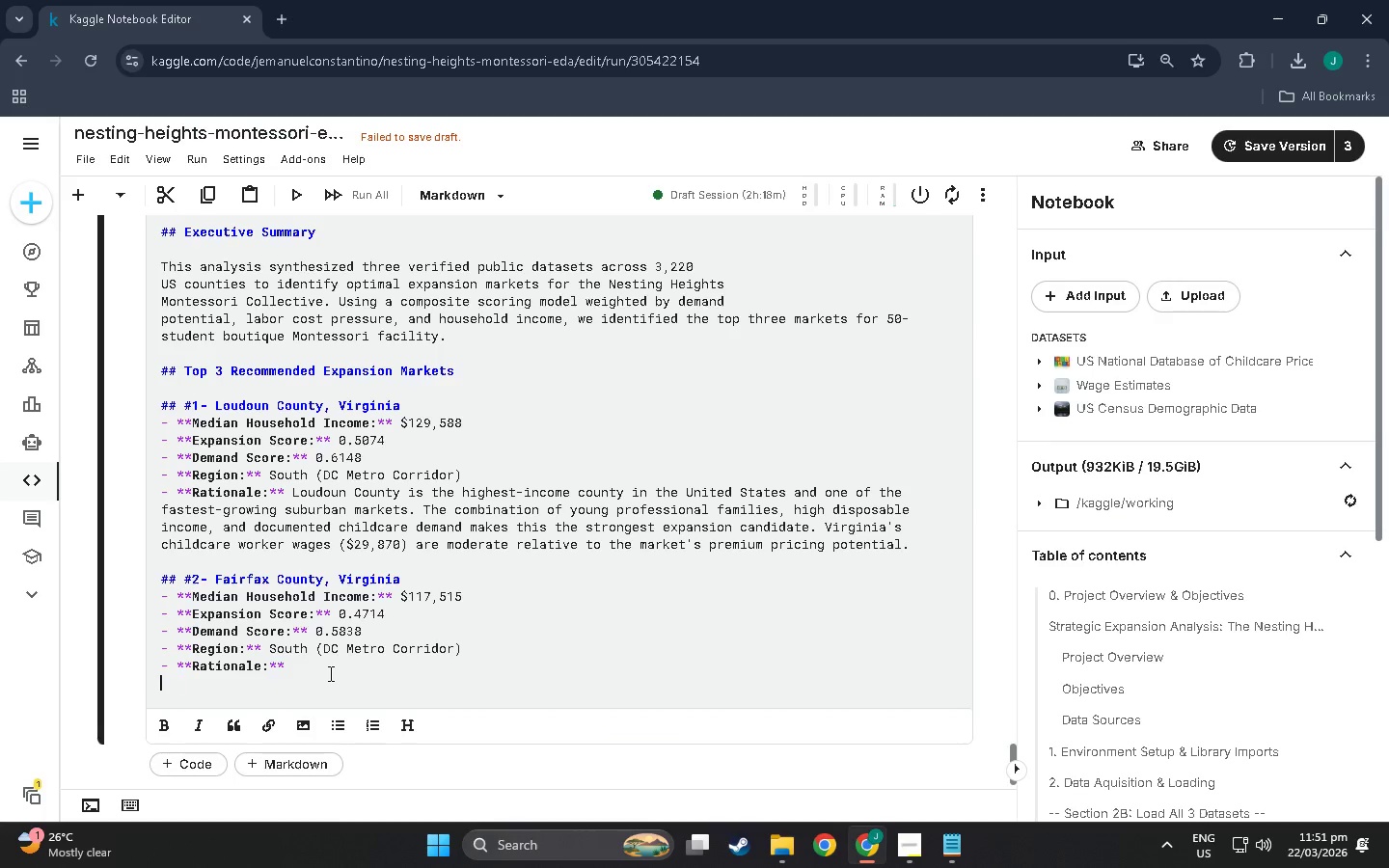 
key(Enter)
 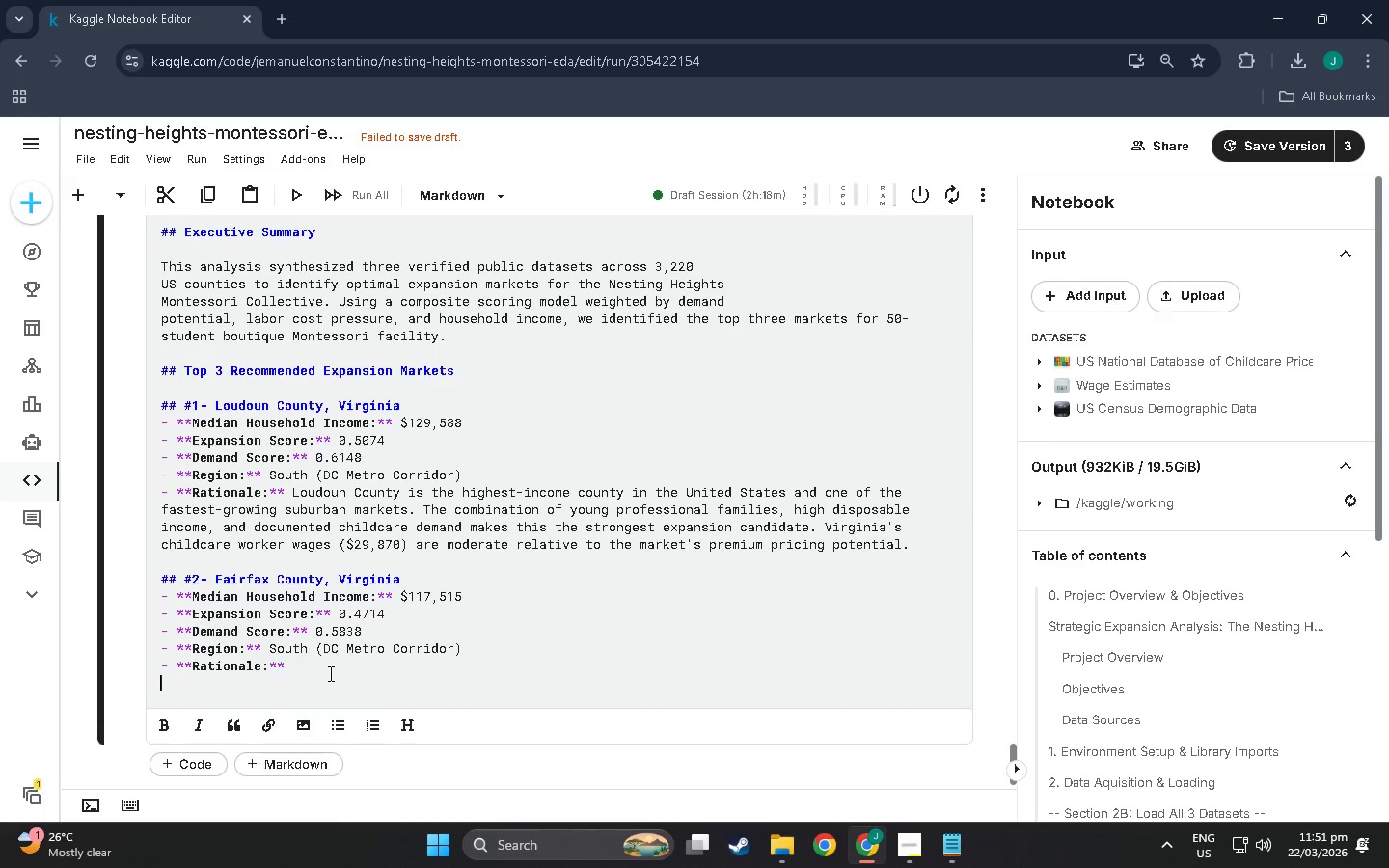 
key(Control+Enter)
 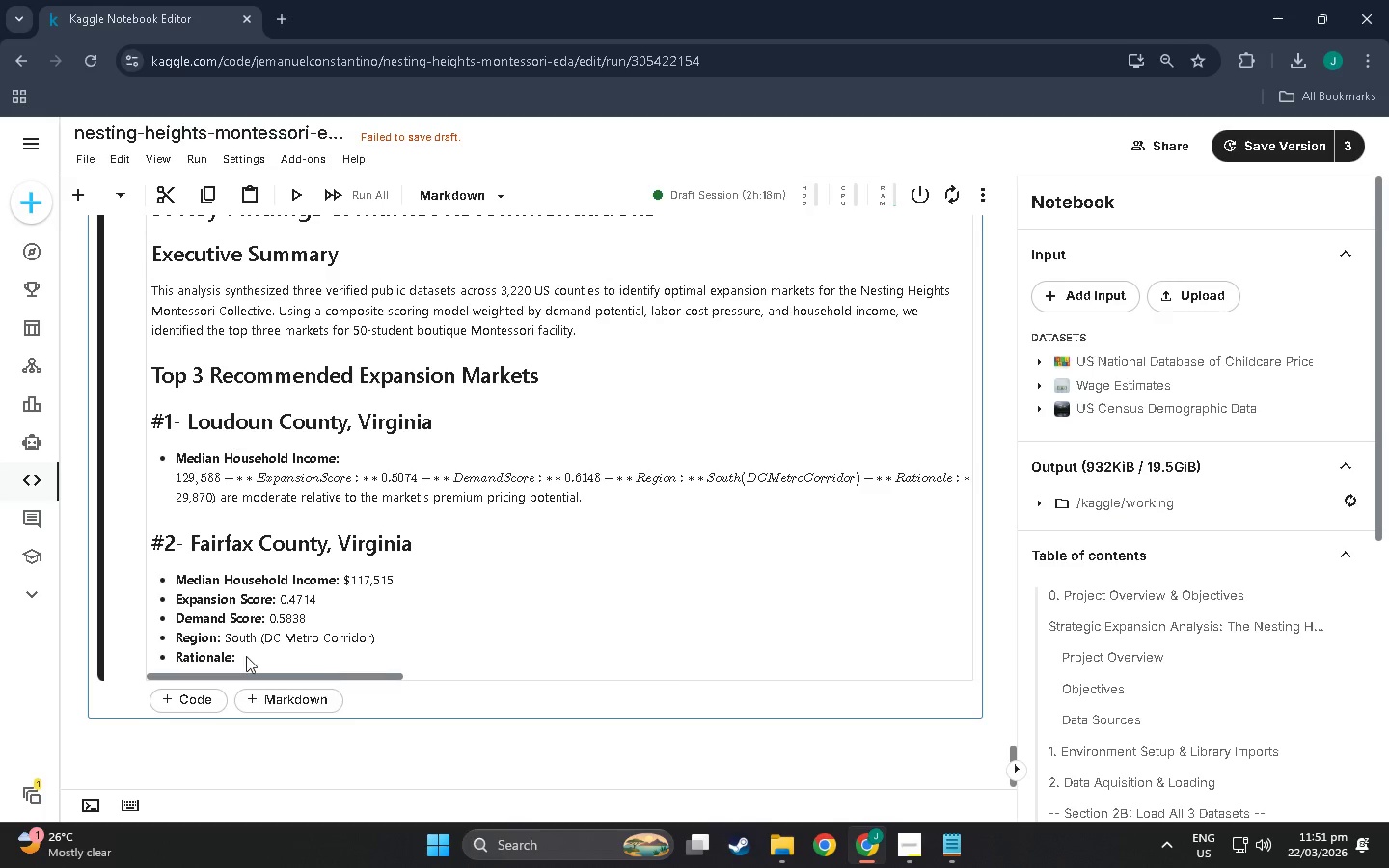 
double_click([242, 656])
 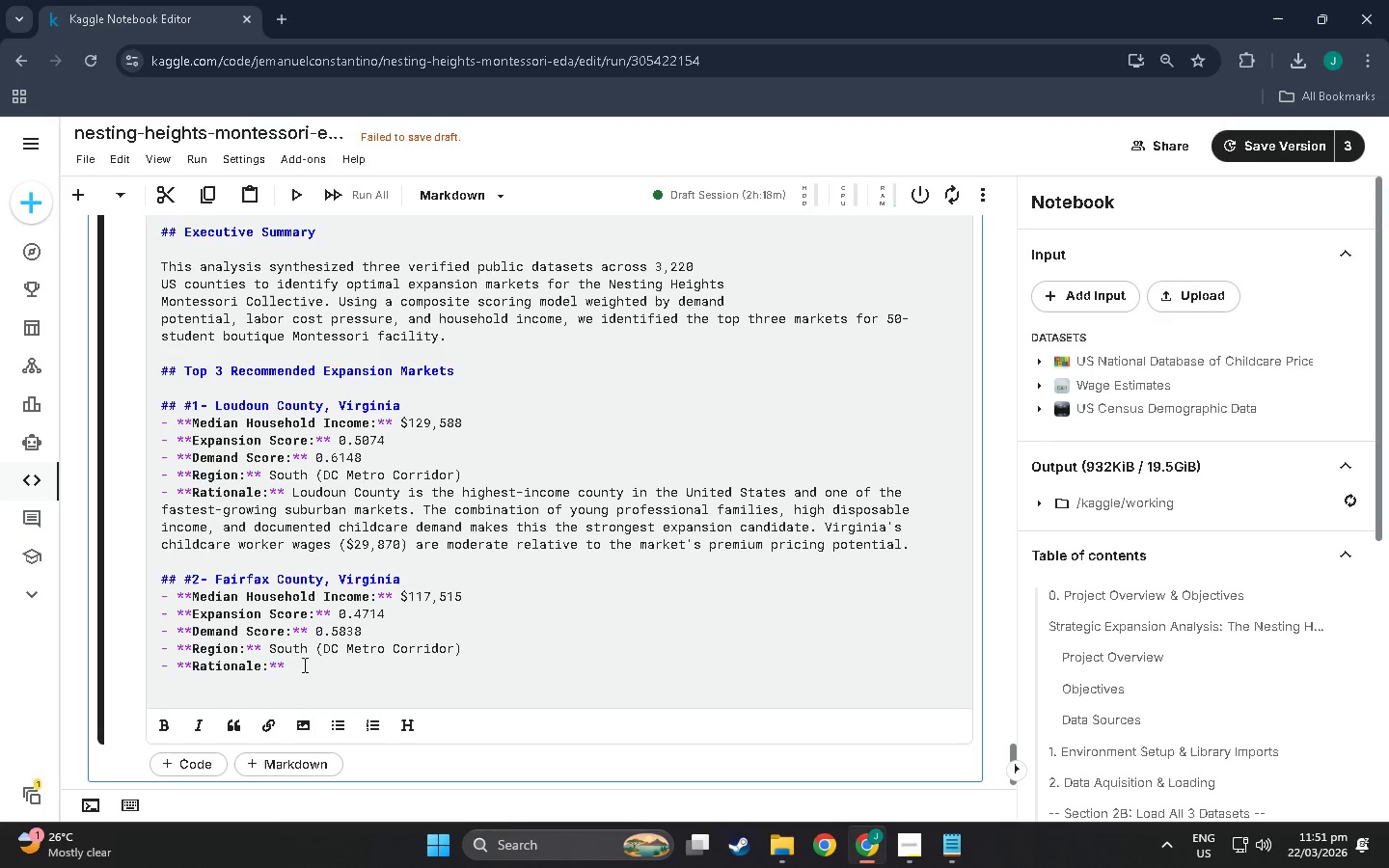 
left_click([305, 669])
 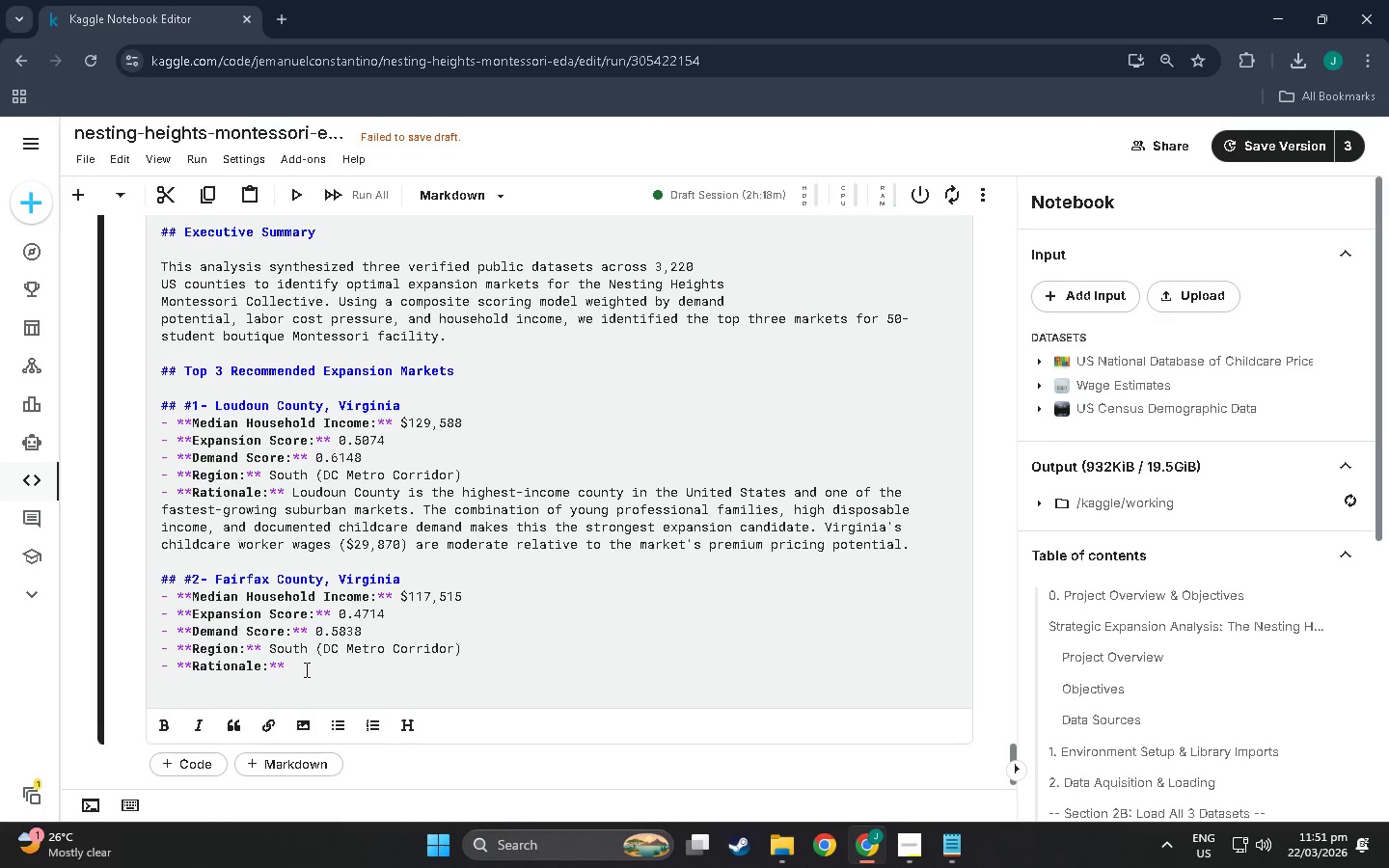 
key(Enter)
 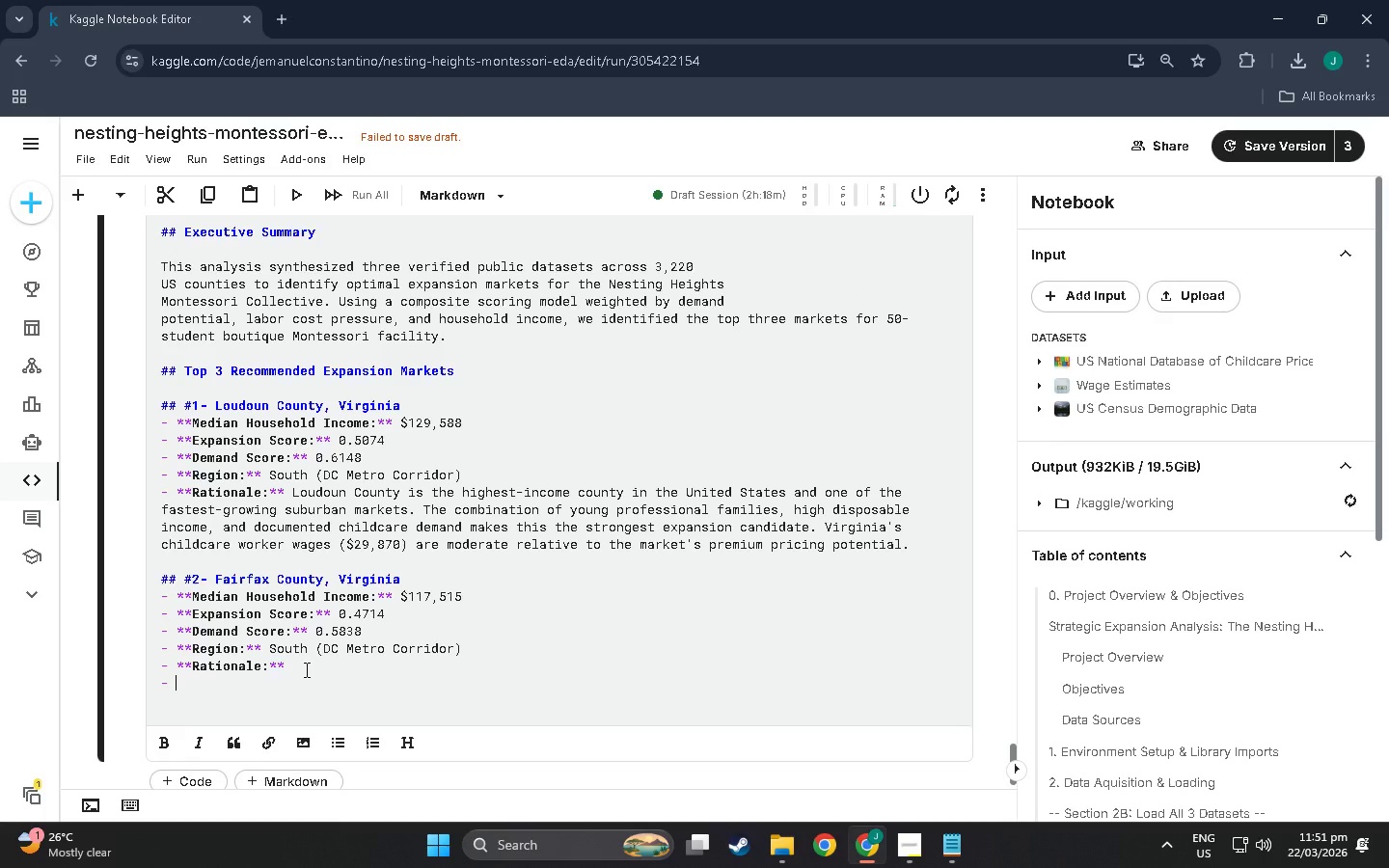 
key(Control+V)
 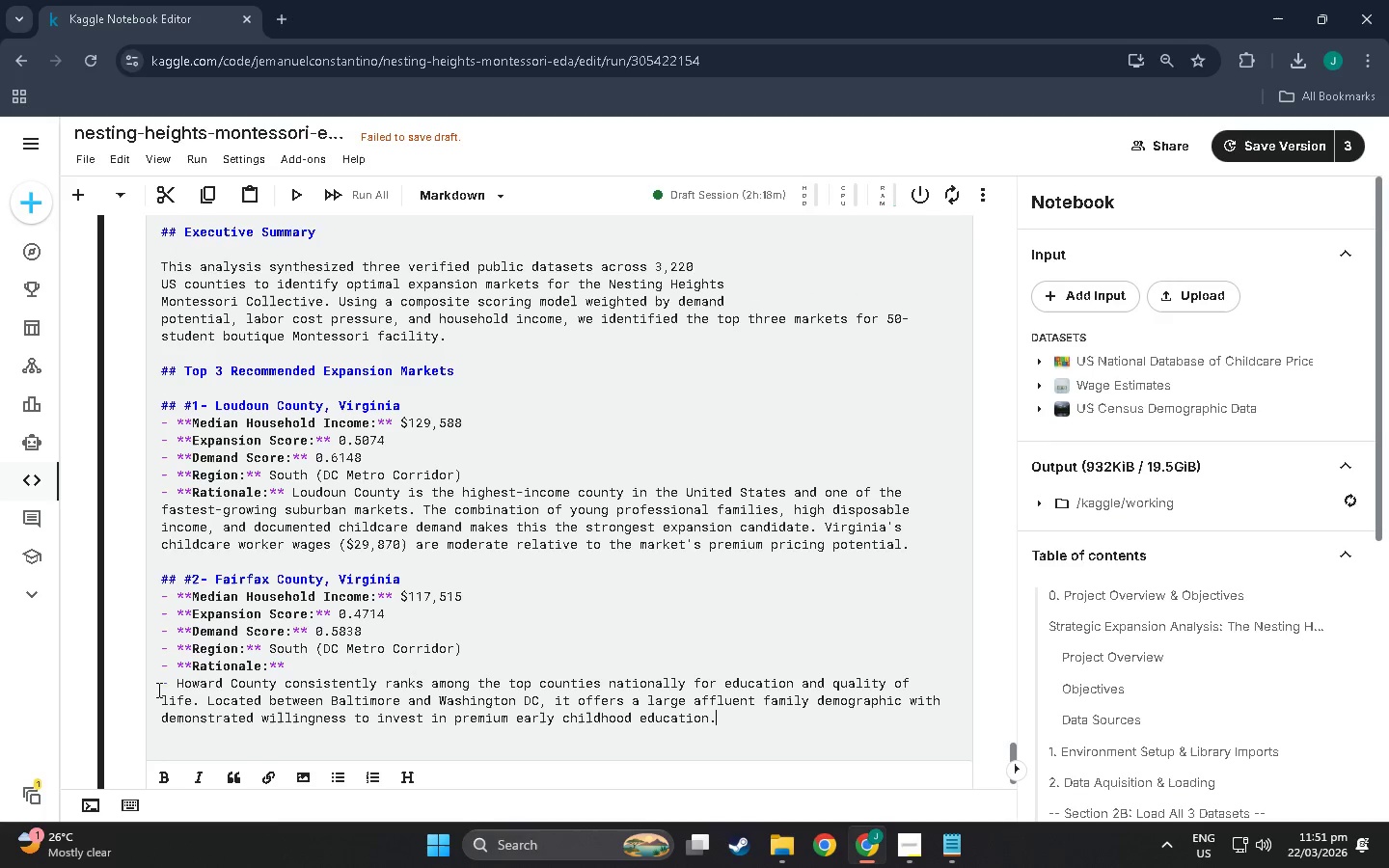 
key(Control+Z)
 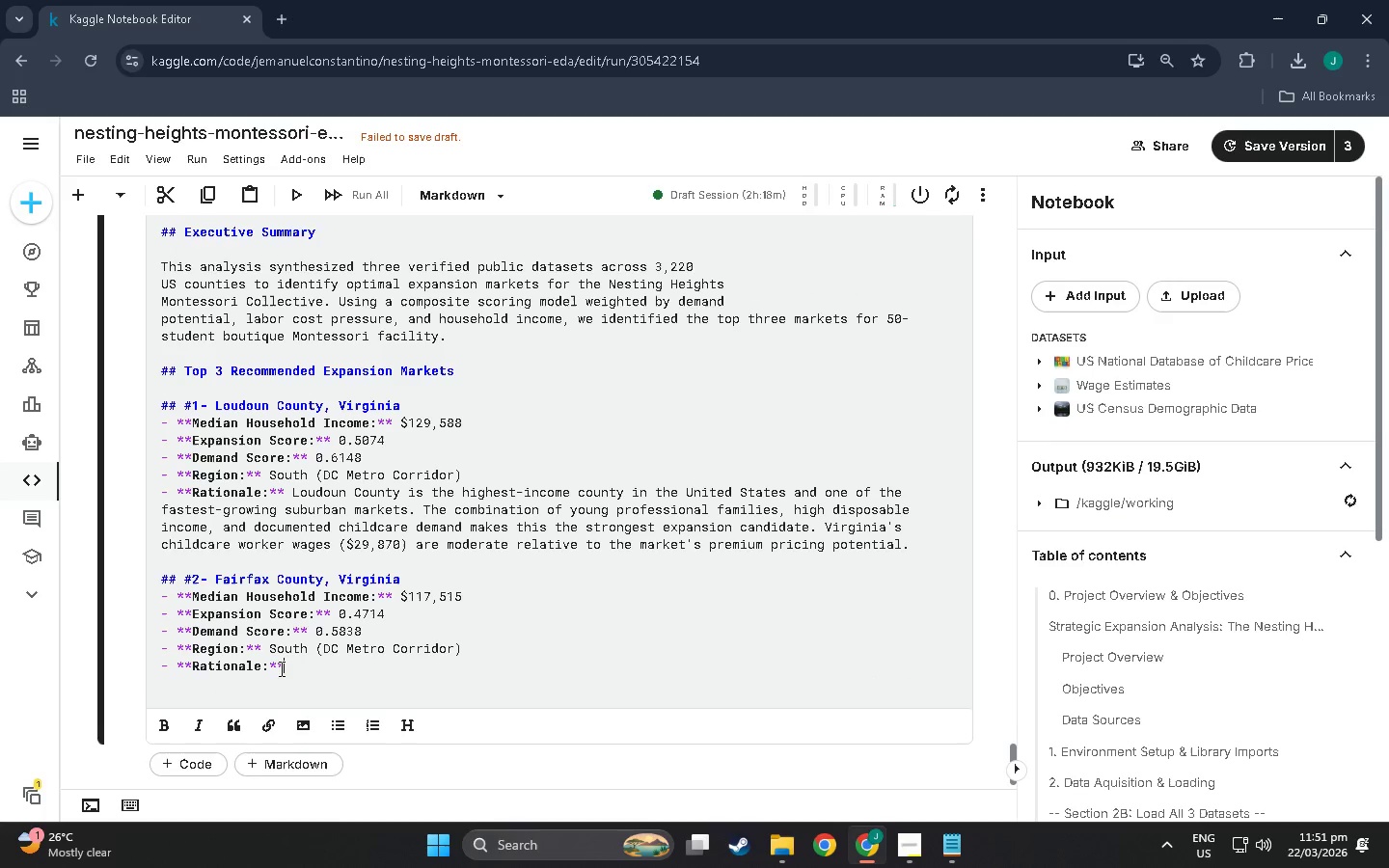 
key(Control+Z)
 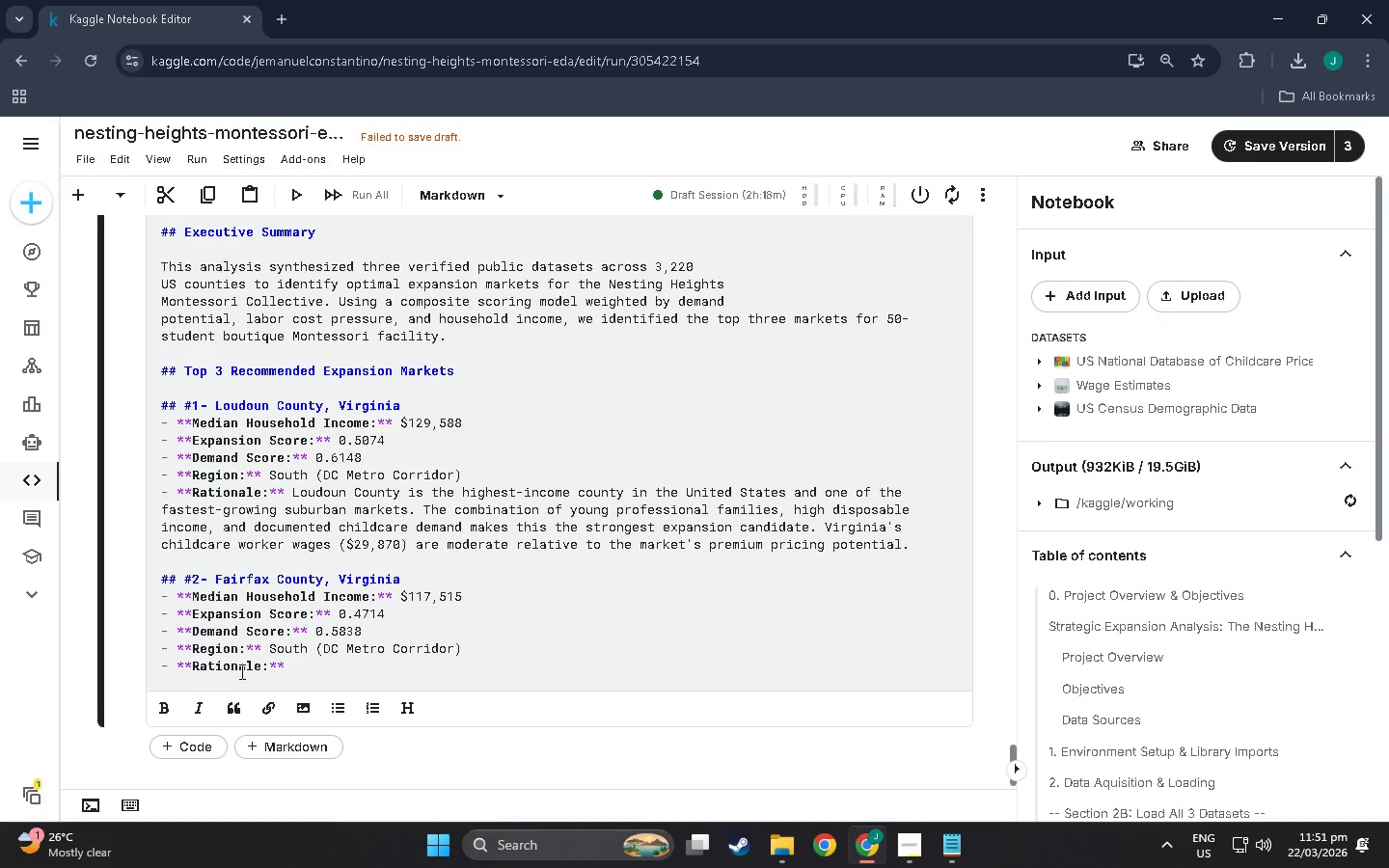 
key(Control+Z)
 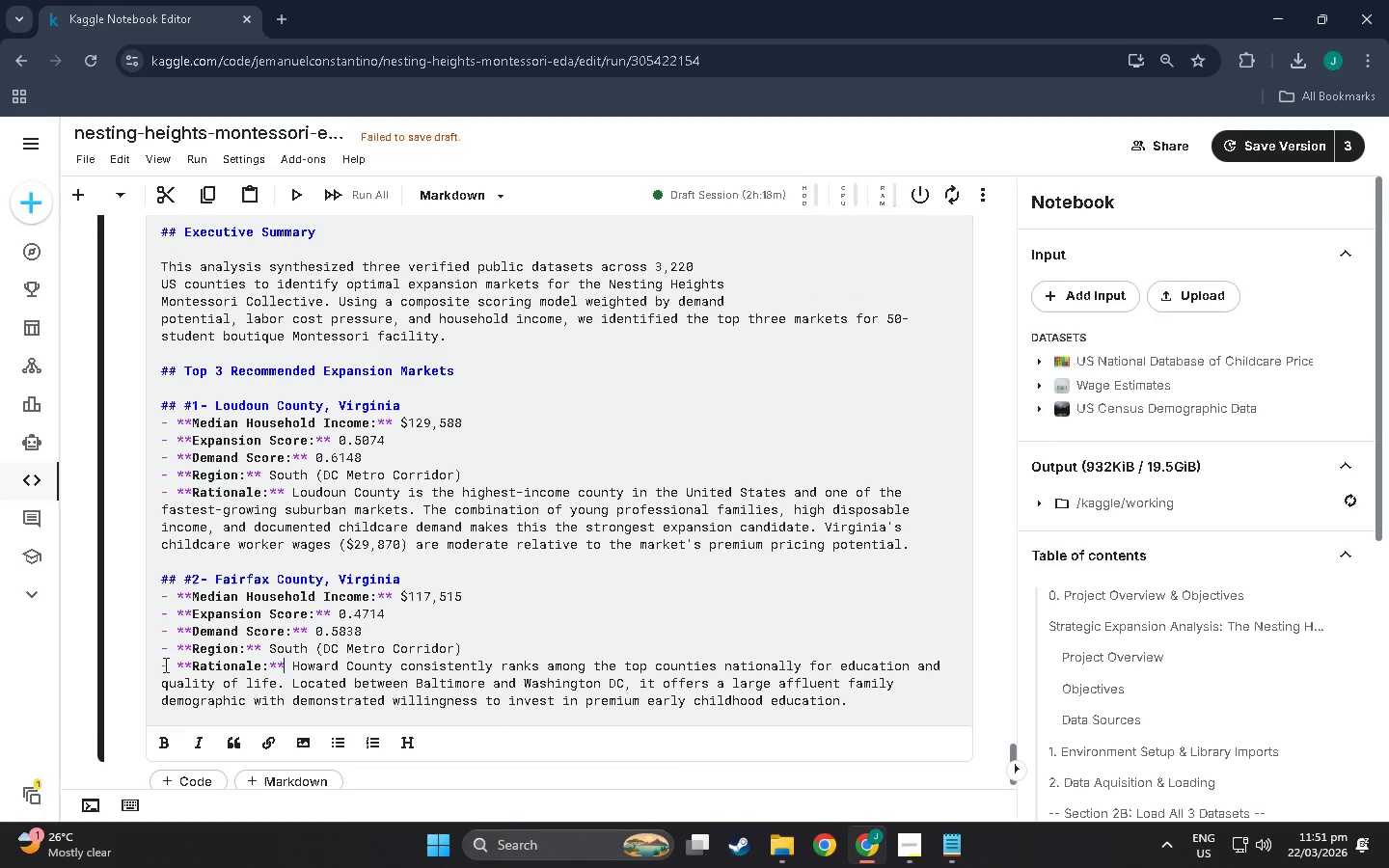 
left_click_drag(start_coordinate=[164, 665], to_coordinate=[848, 710])
 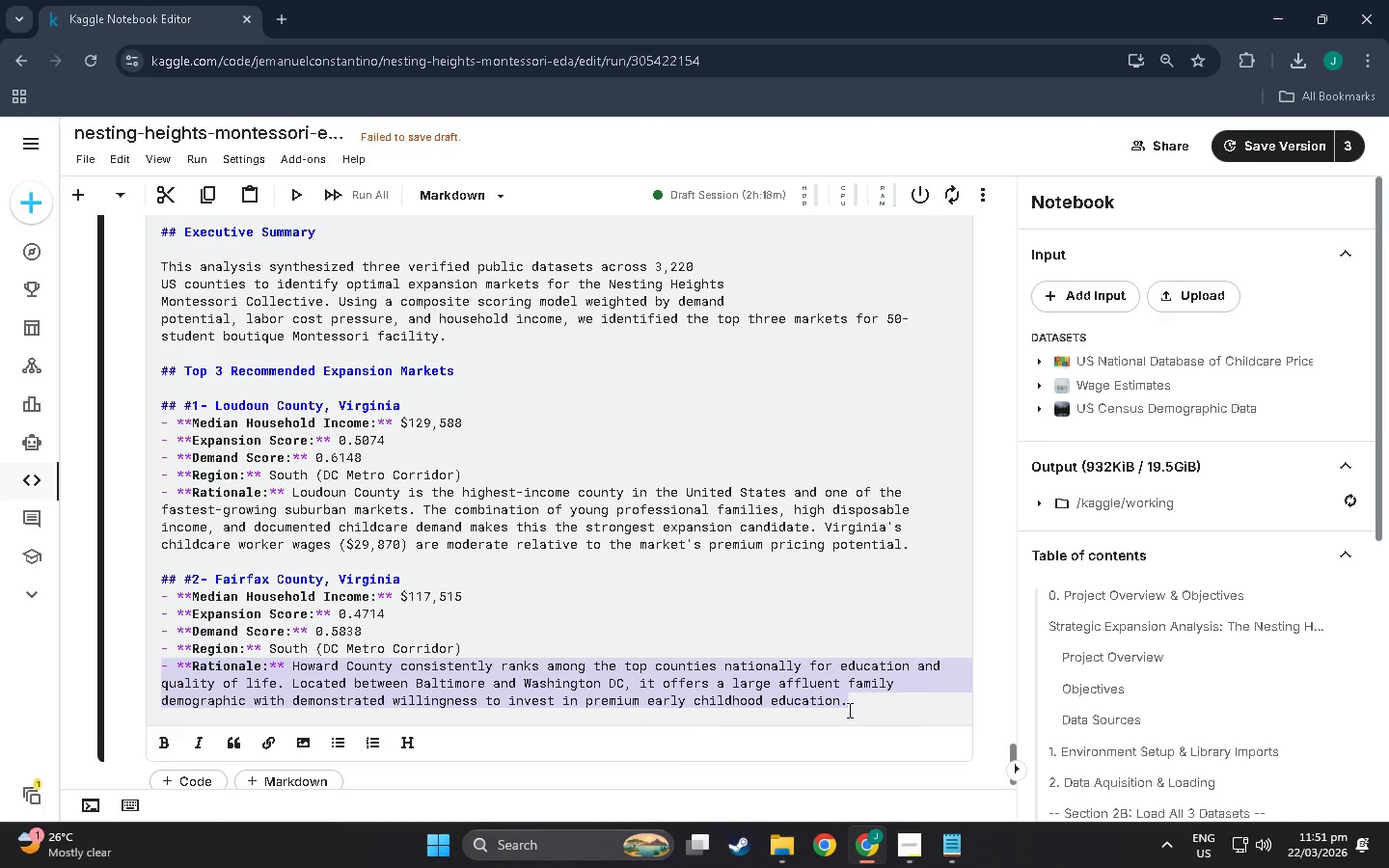 
key(Control+X)
 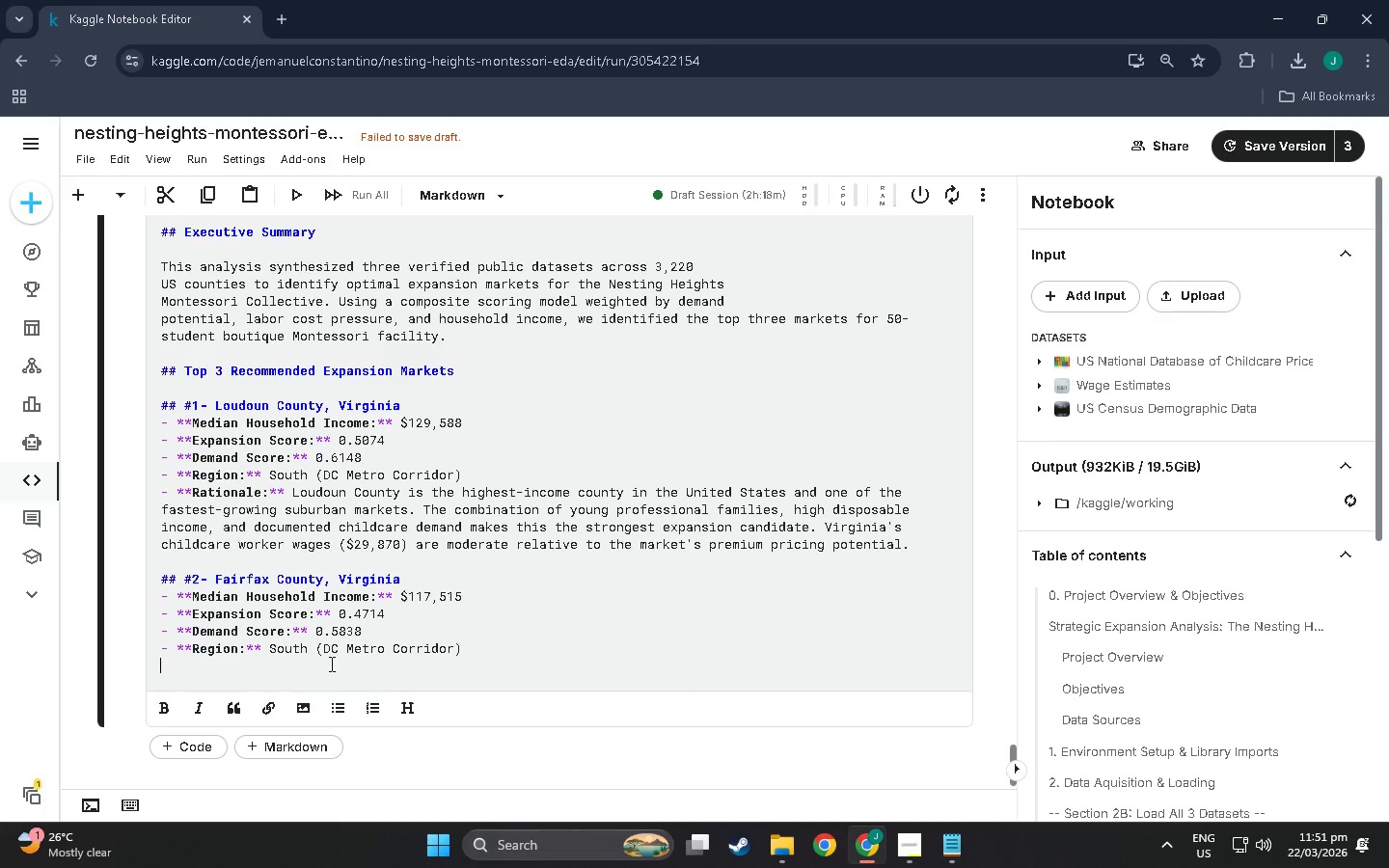 
key(Control+V)
 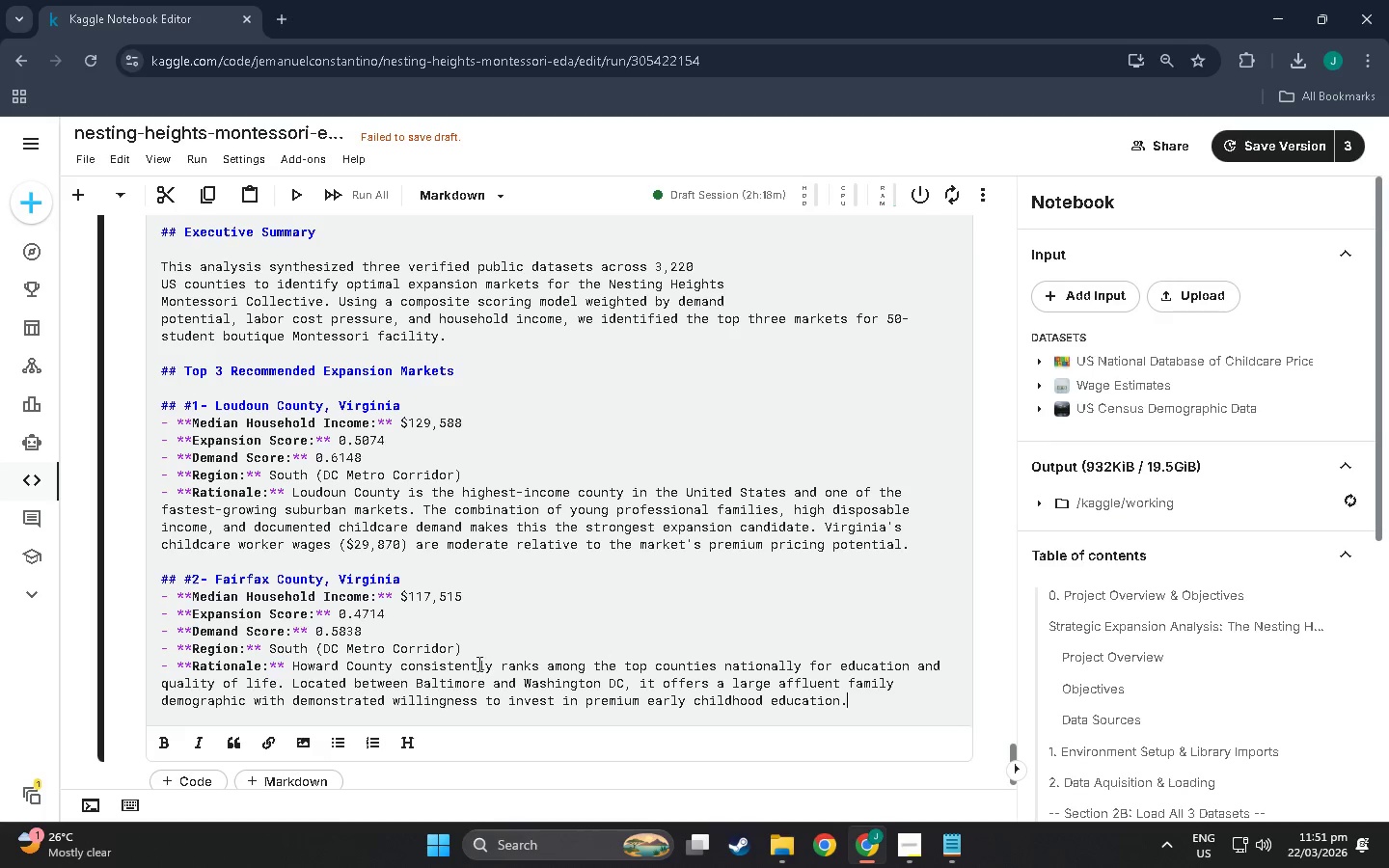 
left_click([474, 643])
 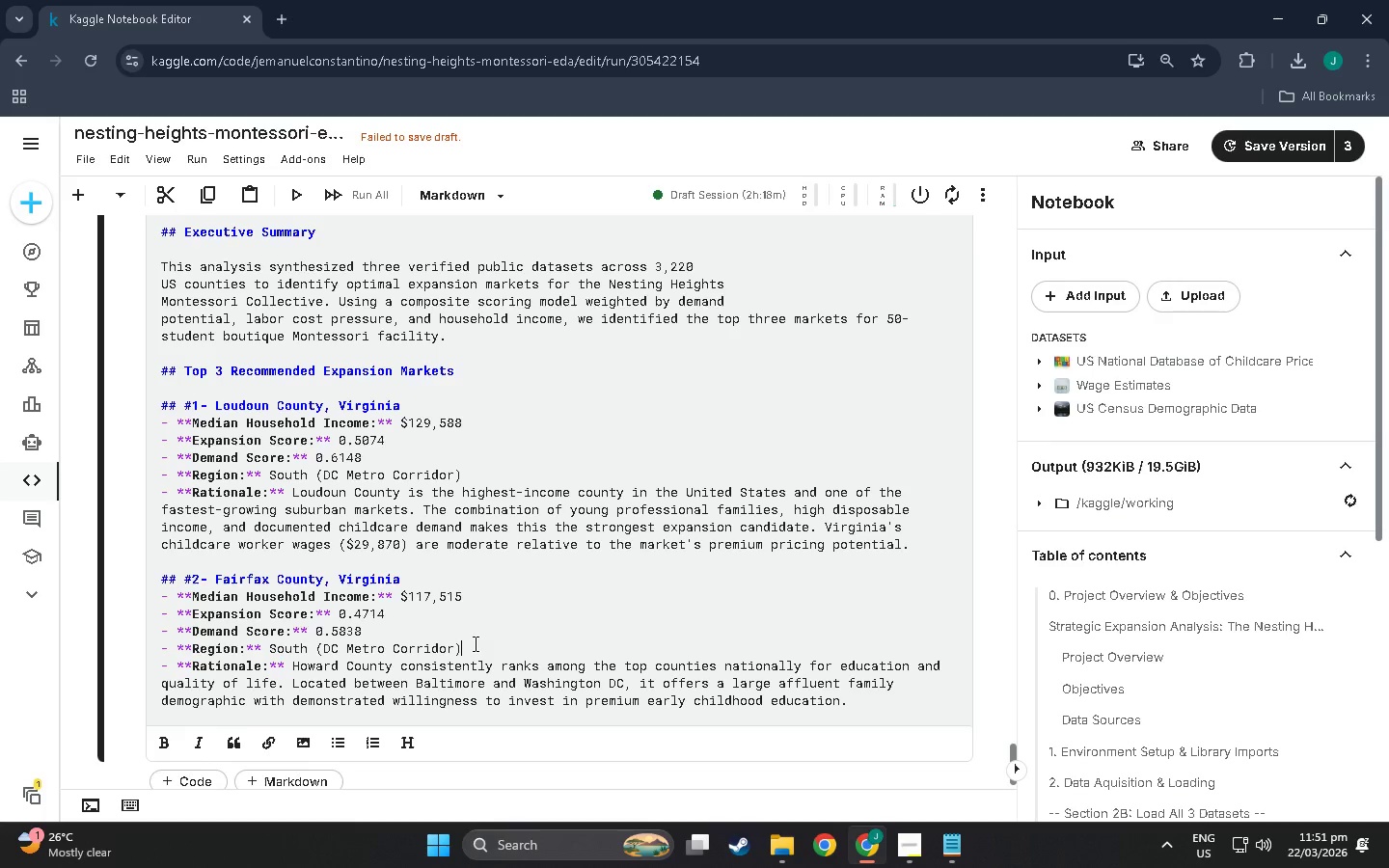 
key(Enter)
 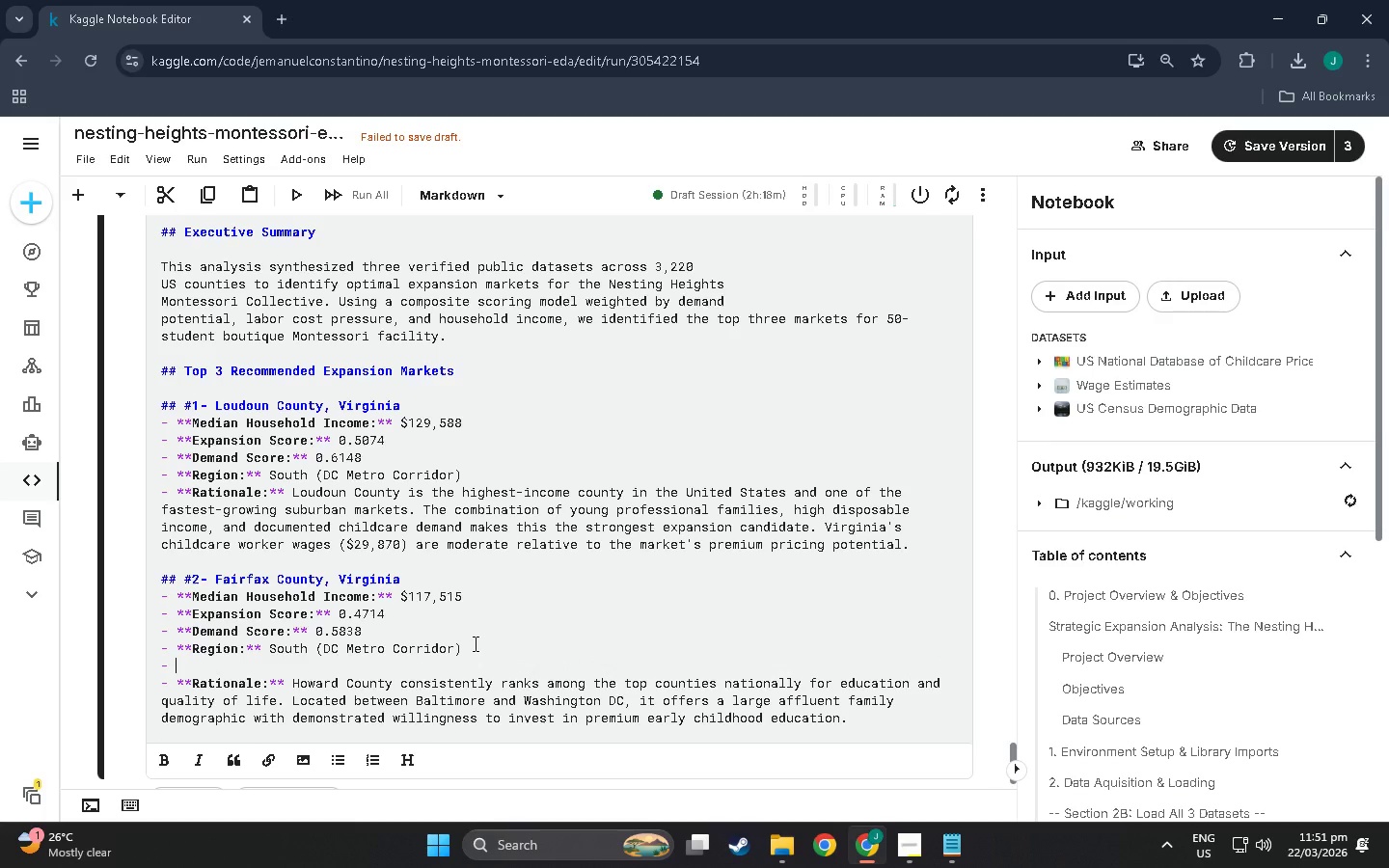 
key(Control+V)
 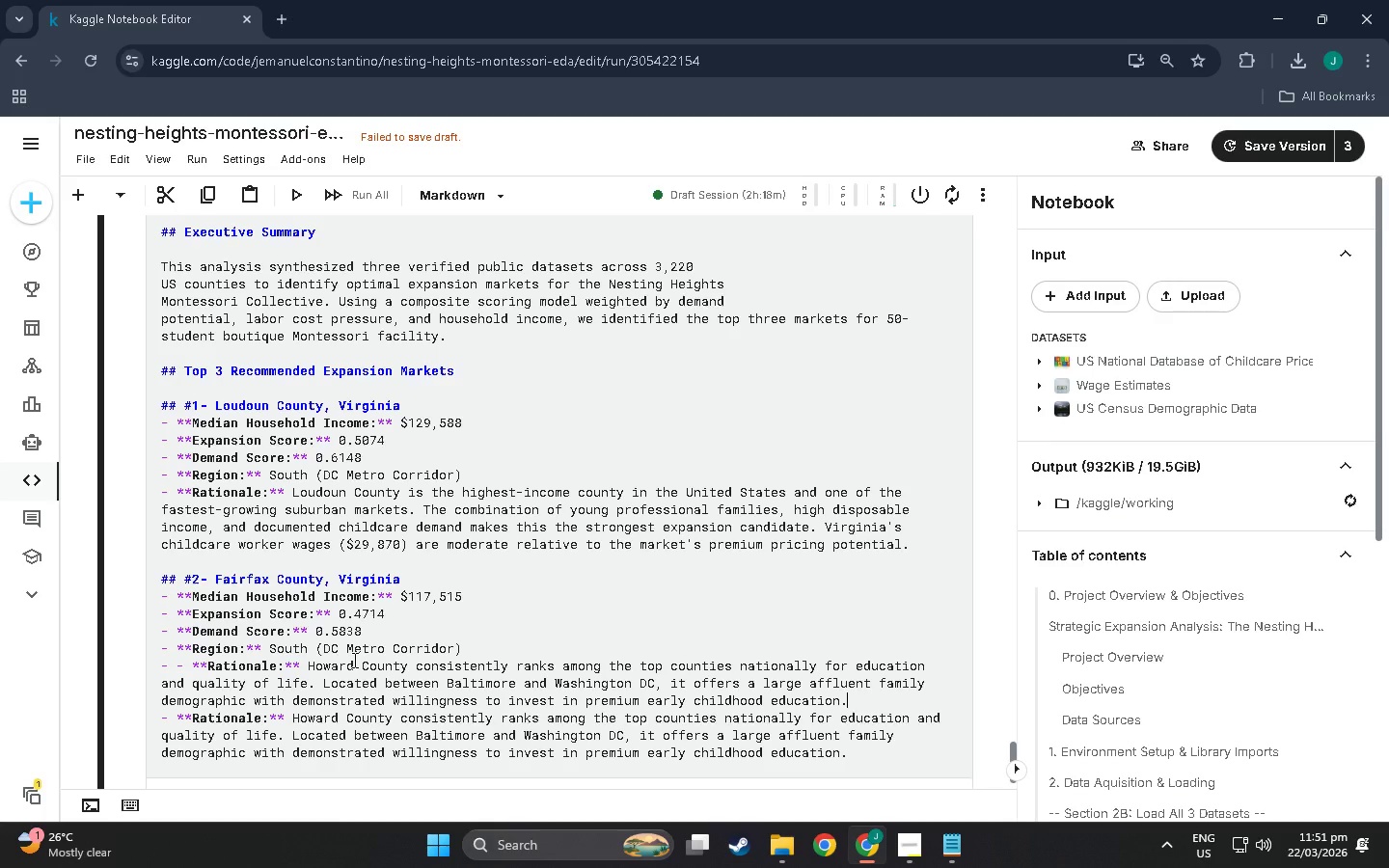 
wait(6.84)
 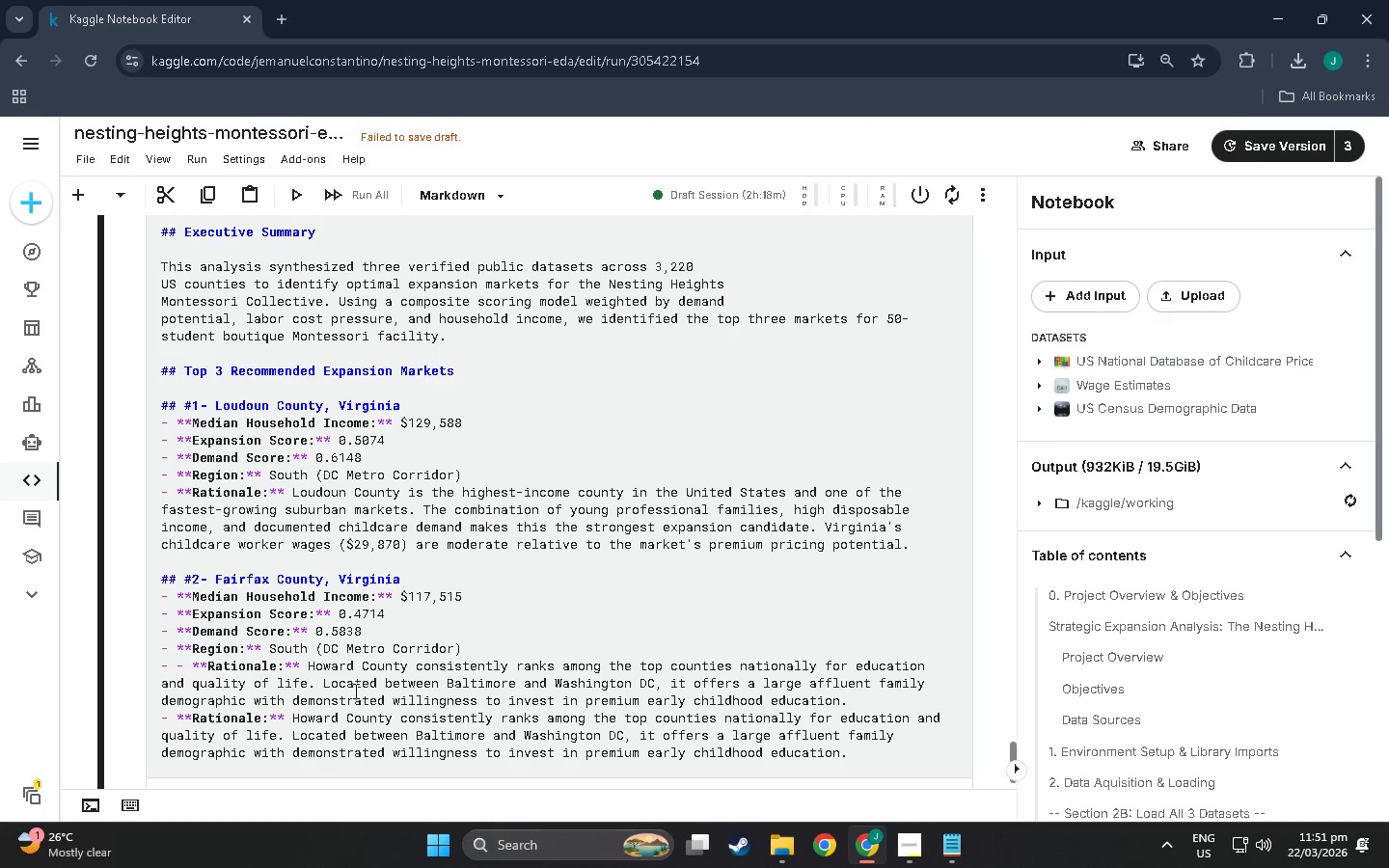 
left_click_drag(start_coordinate=[309, 661], to_coordinate=[861, 696])
 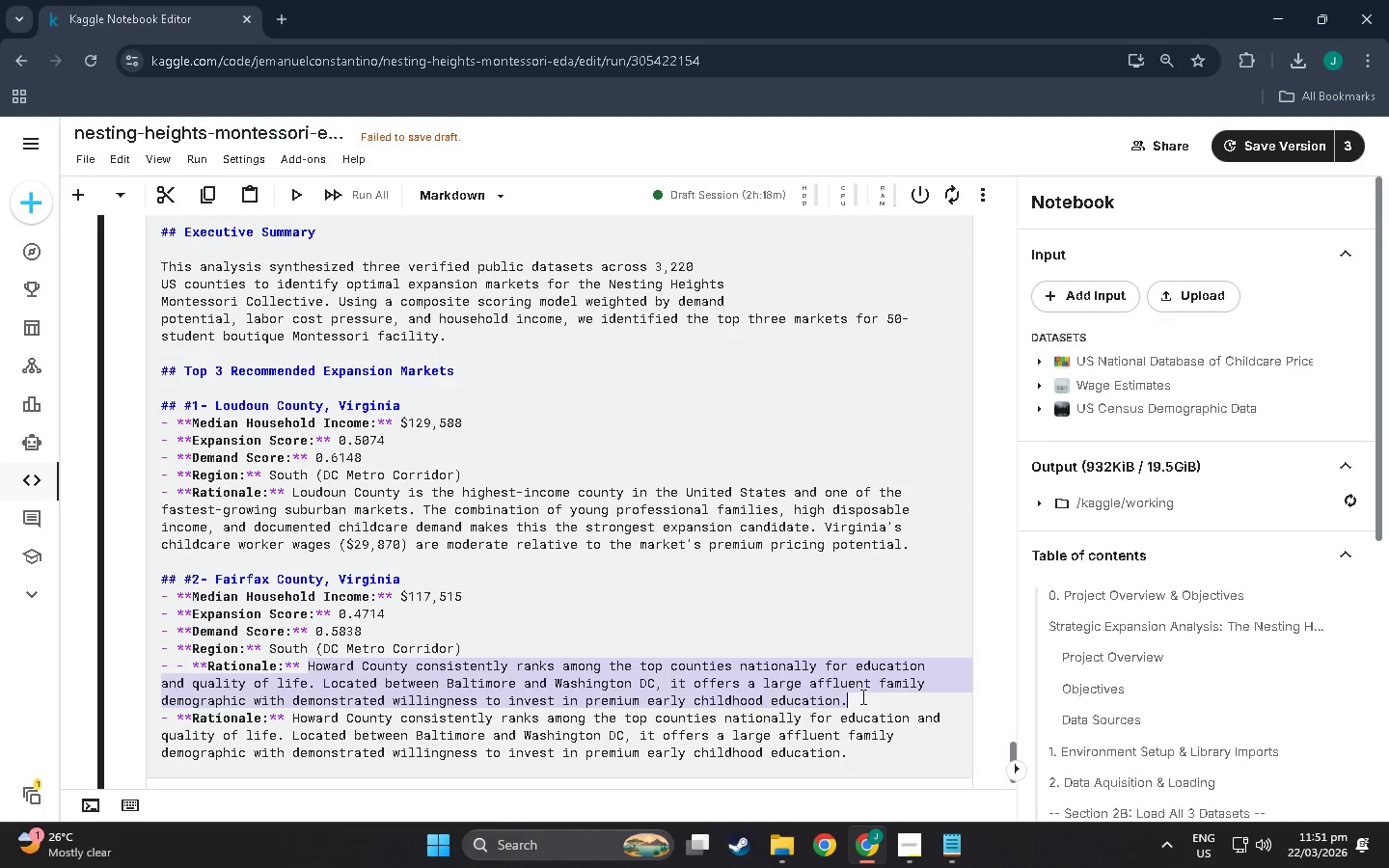 
type(Fairfax Countuy)
key(Backspace)
type( is the most populous jurisdication in Virgina)
key(Backspace)
key(Backspace)
type(nia and home to a large concentration of federat government and technol;o)
key(Backspace)
key(Backspace)
type(ogy sector workers. Highj)
key(Backspace)
type( income stability, strong educational valuesm,)
key(Backspace)
key(Backspace)
type(, and prom)
key(Backspace)
type(ximity to Loudoun County make this anideal)
key(Backspace)
key(Backspace)
key(Backspace)
key(Backspace)
key(Backspace)
type( ideal second location for phased expansion.)
 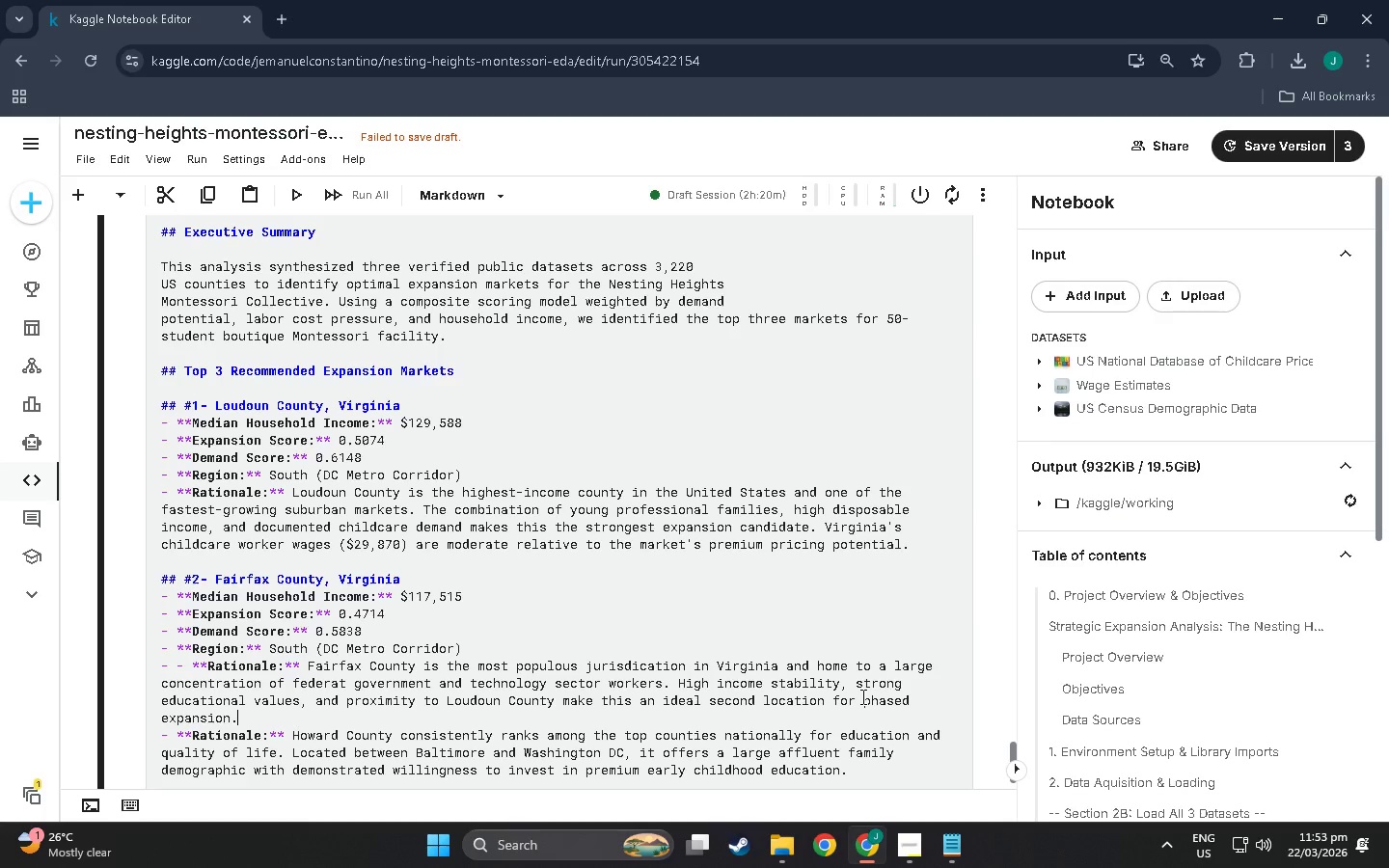 
key(Enter)
 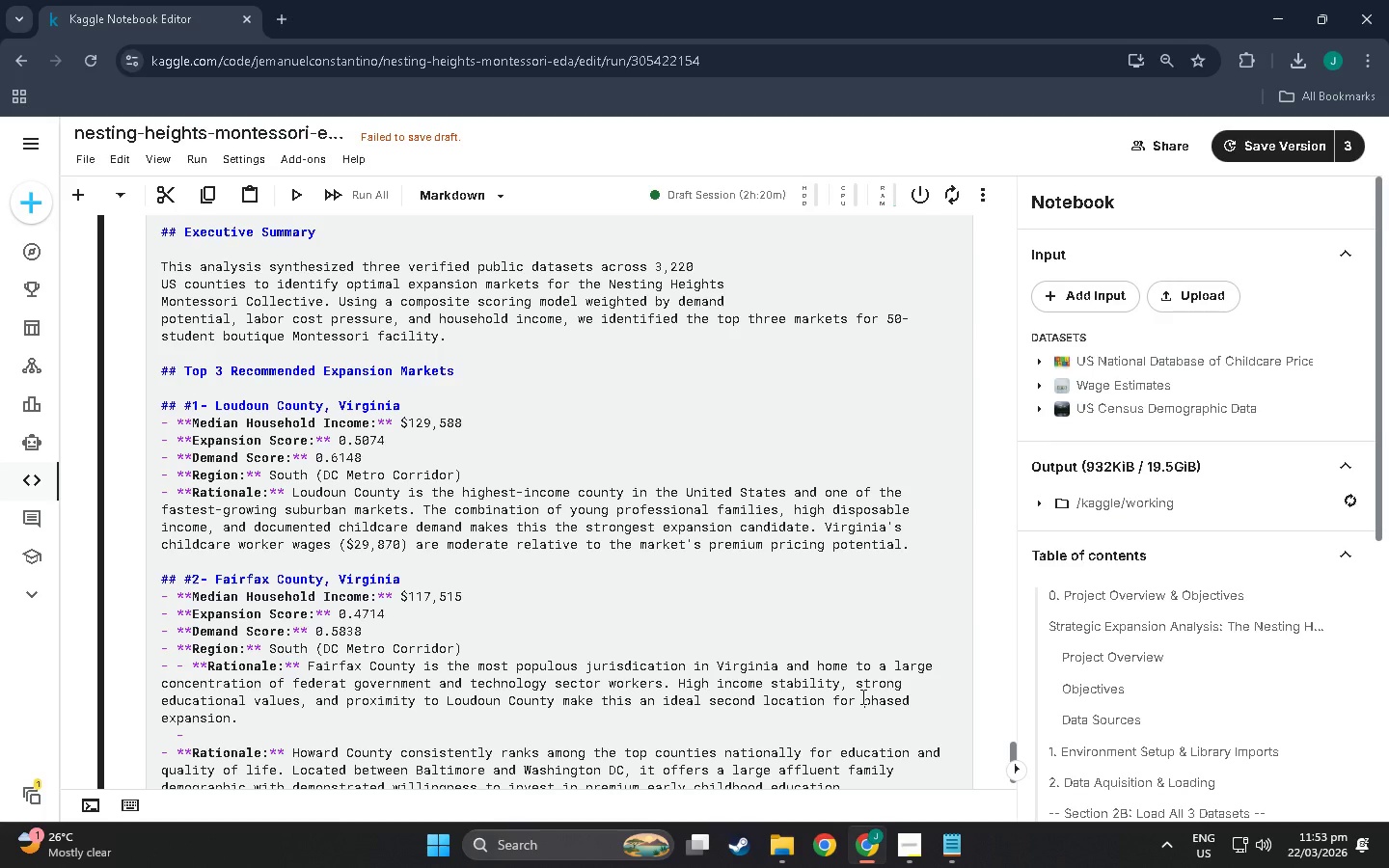 
key(Backspace)
 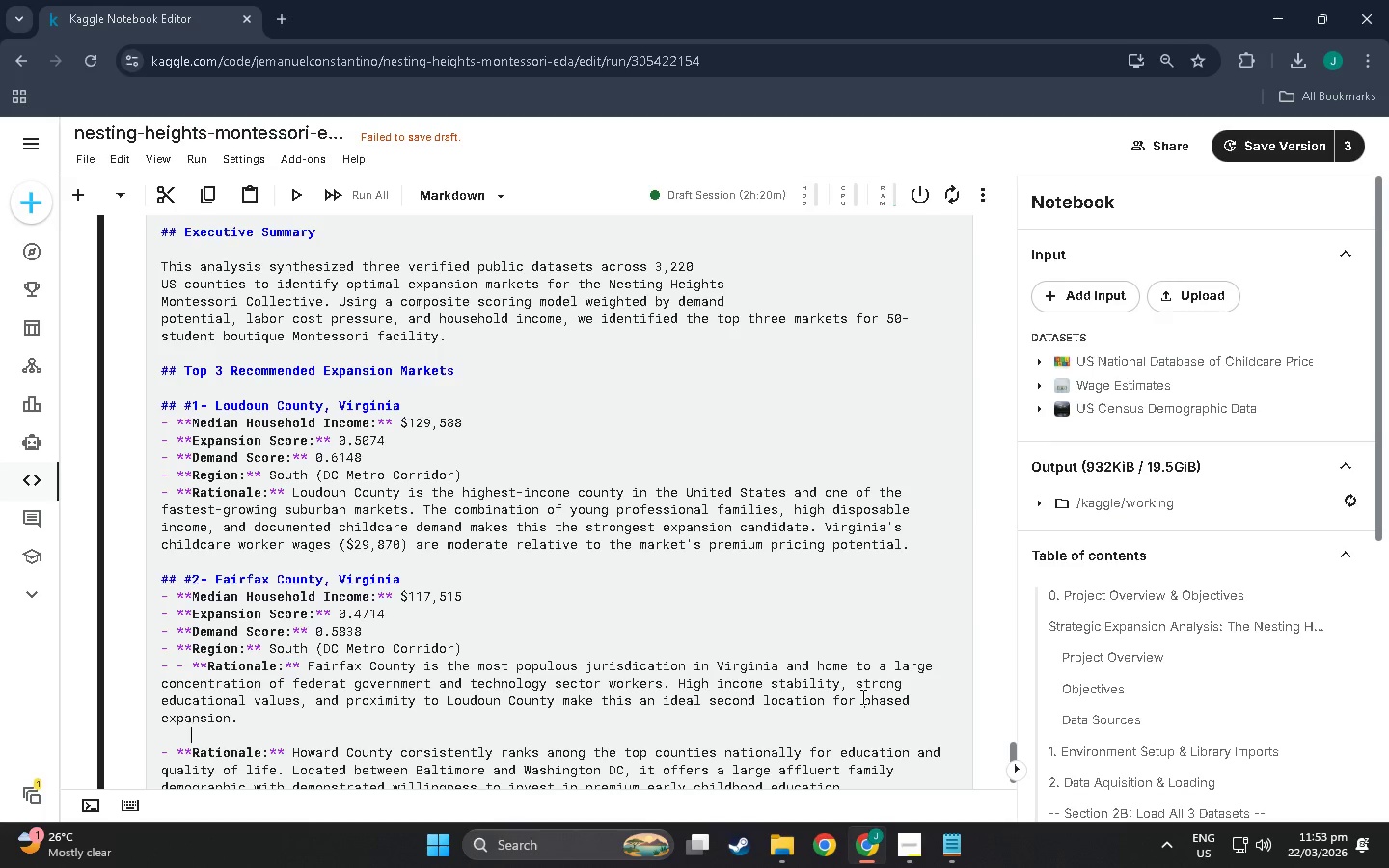 
key(Backspace)
 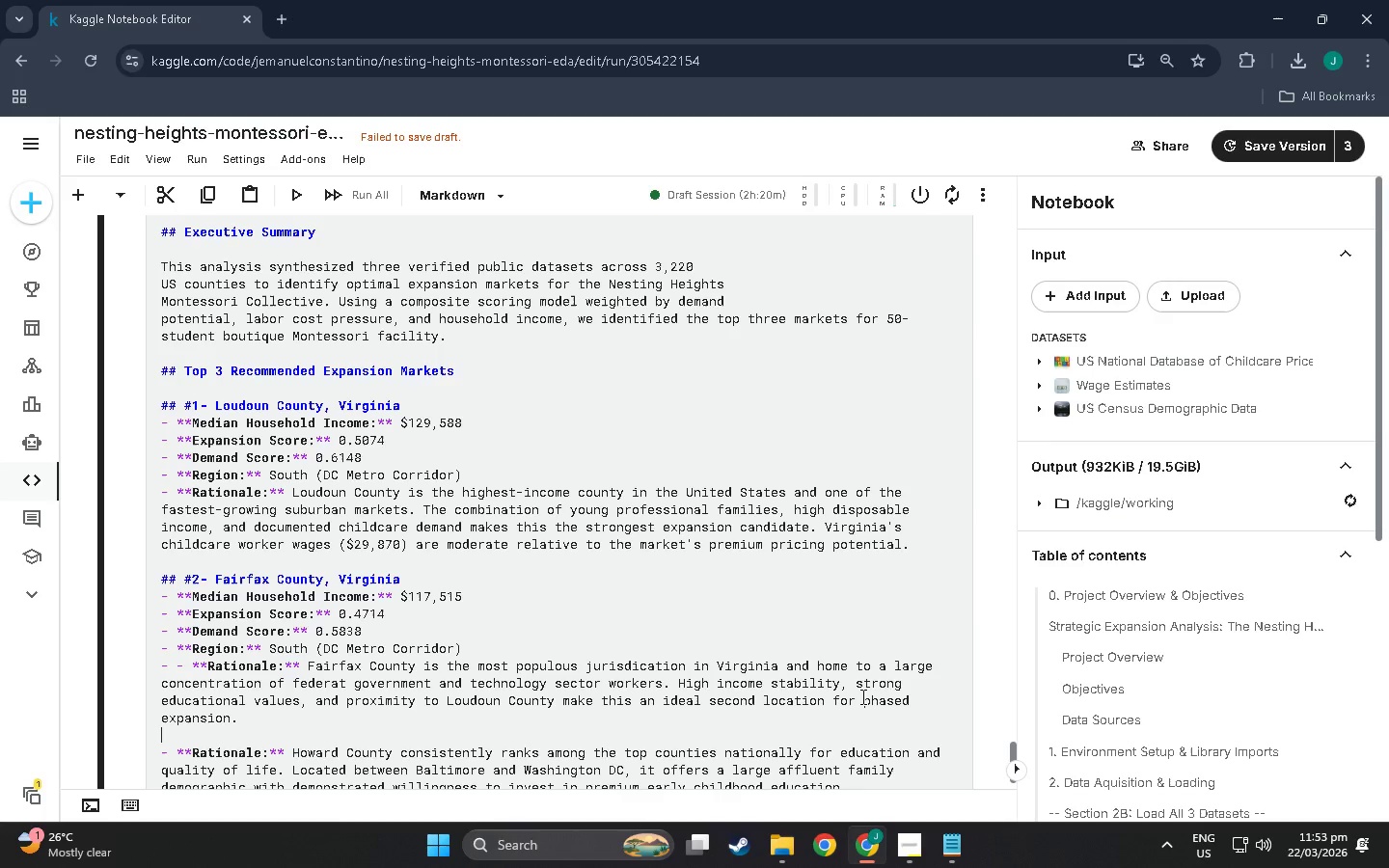 
key(Enter)
 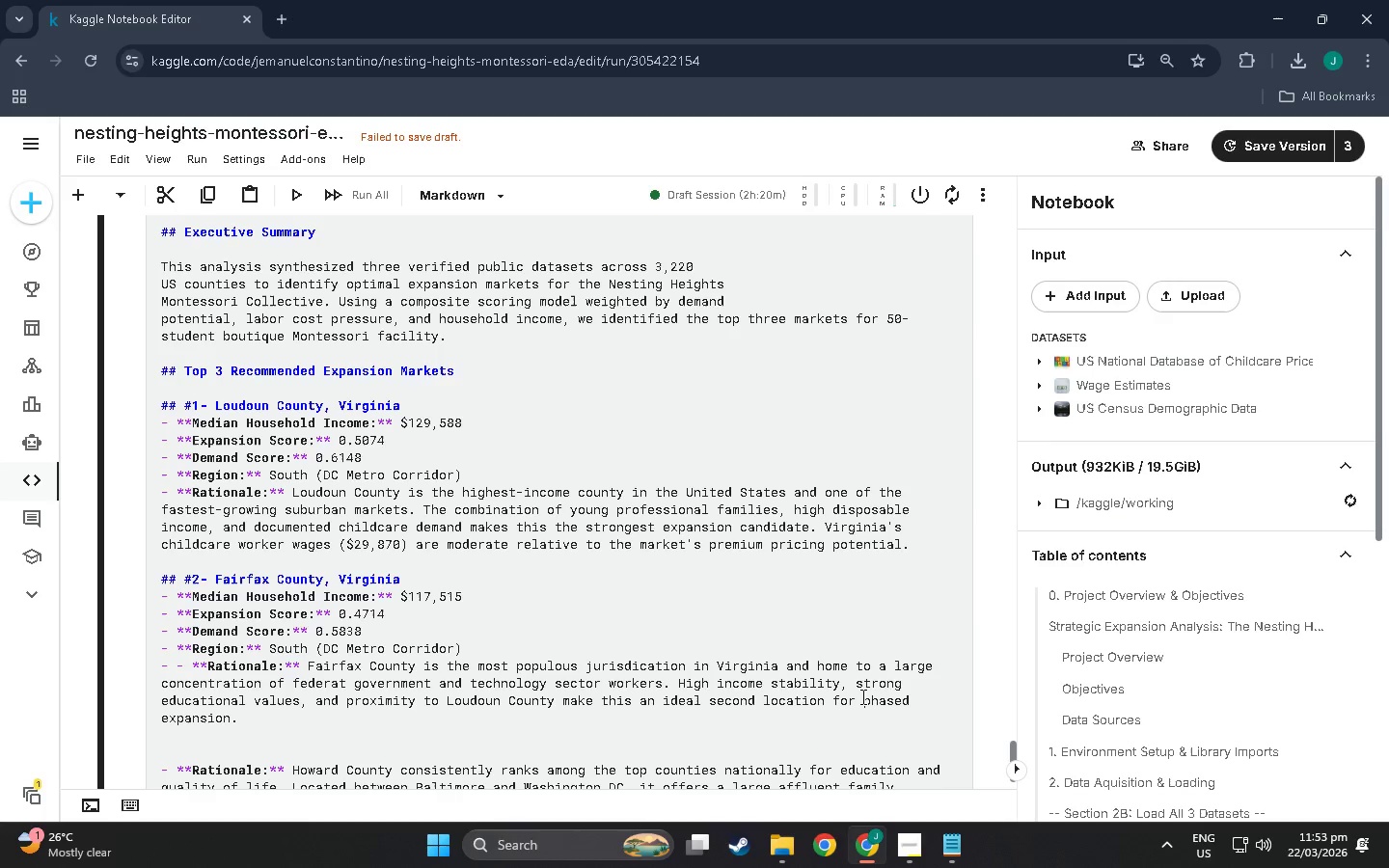 
type(## #3=)
key(Backspace)
type(- Howard County, Maruy)
key(Backspace)
type(land)
 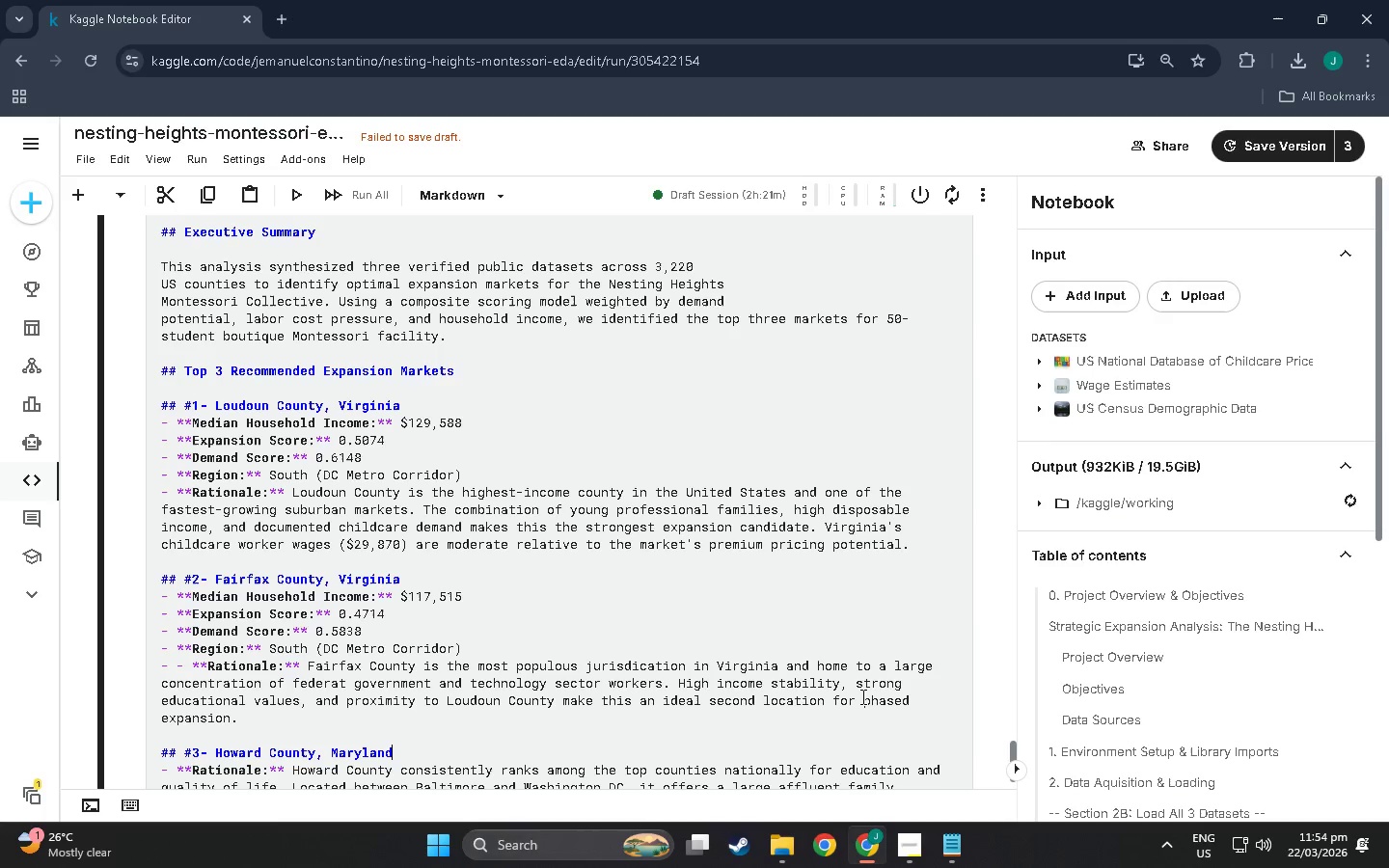 
key(Enter)
 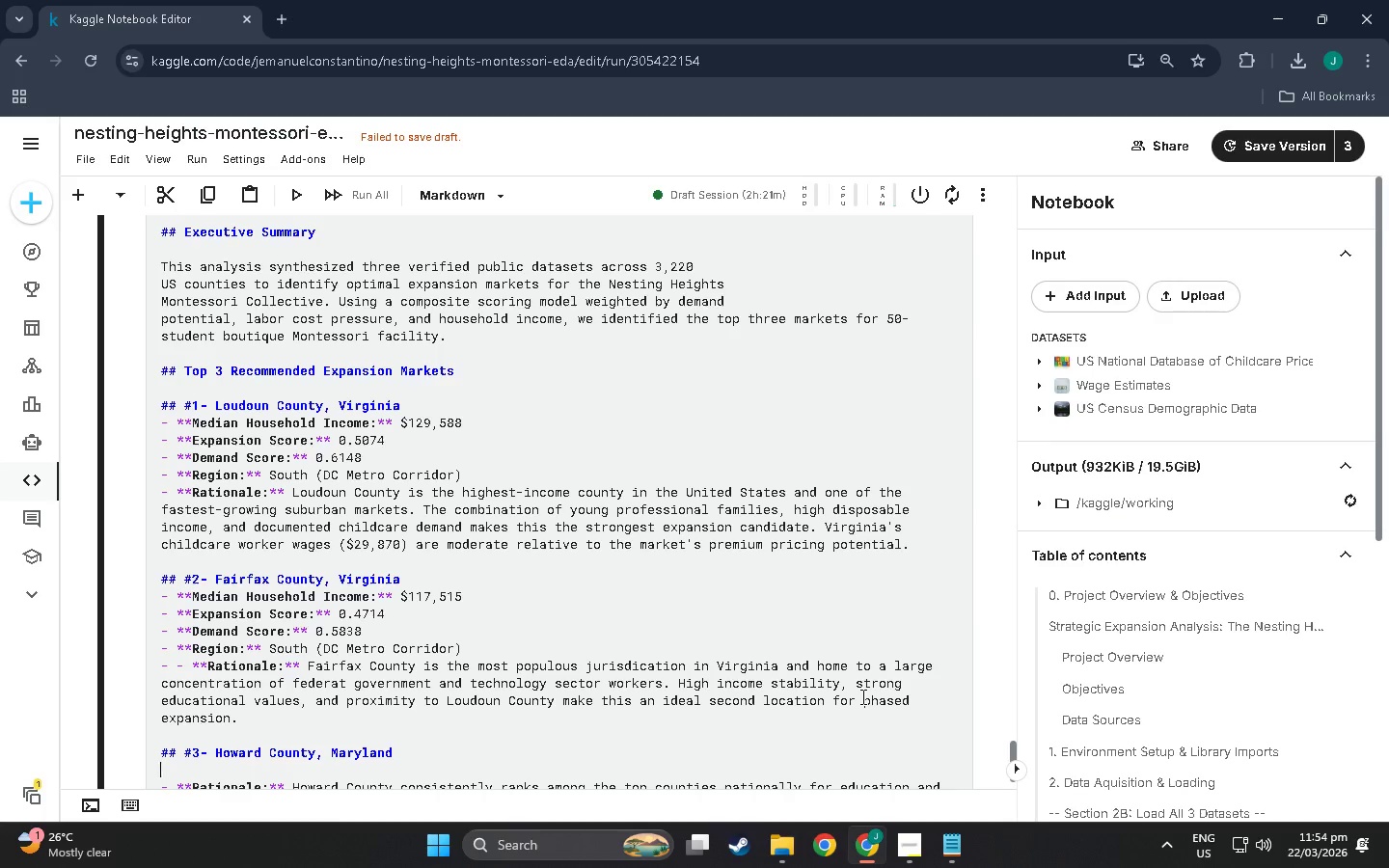 
hold_key(key=ShiftLeft, duration=0.56)
 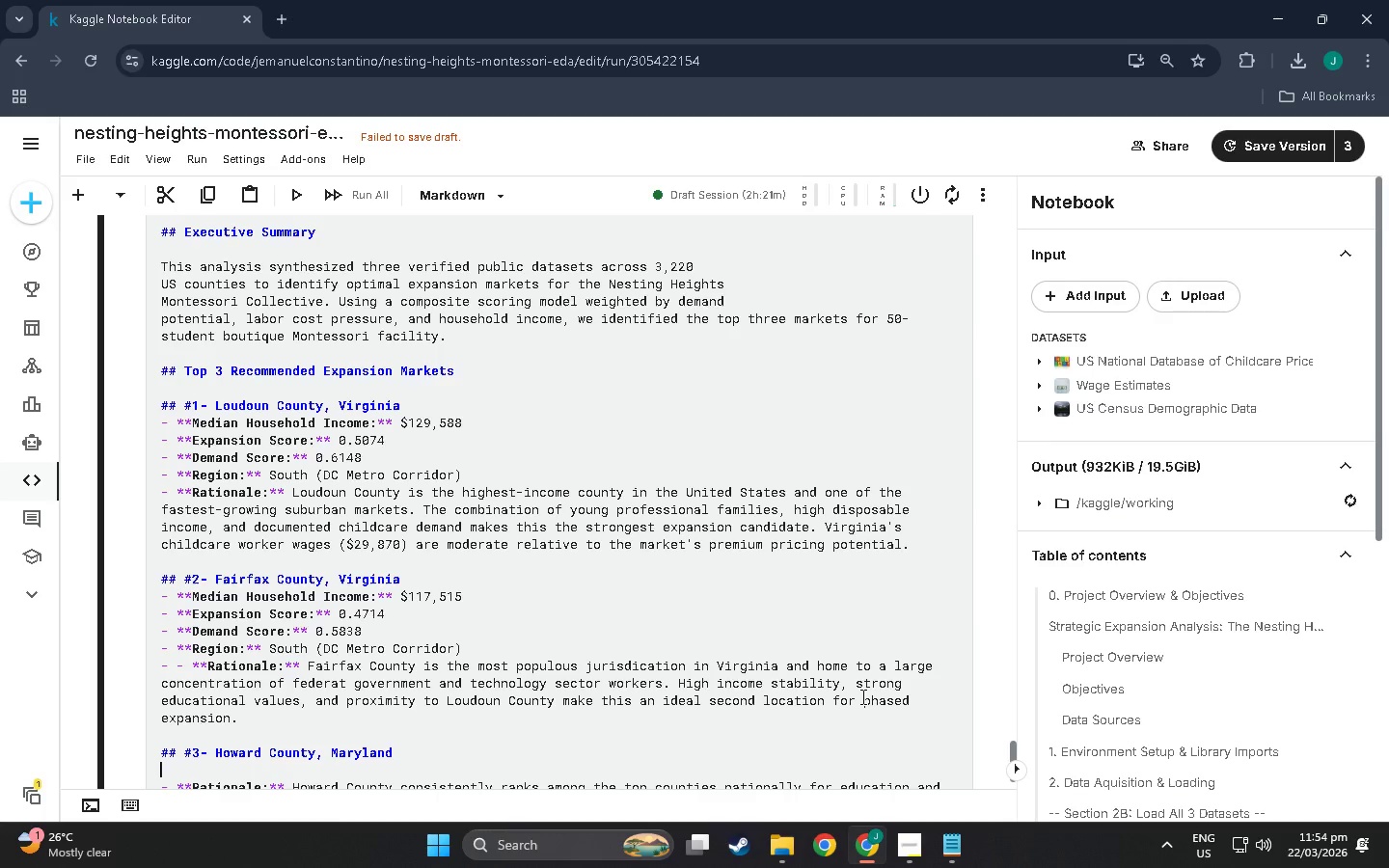 
key(Minus)
 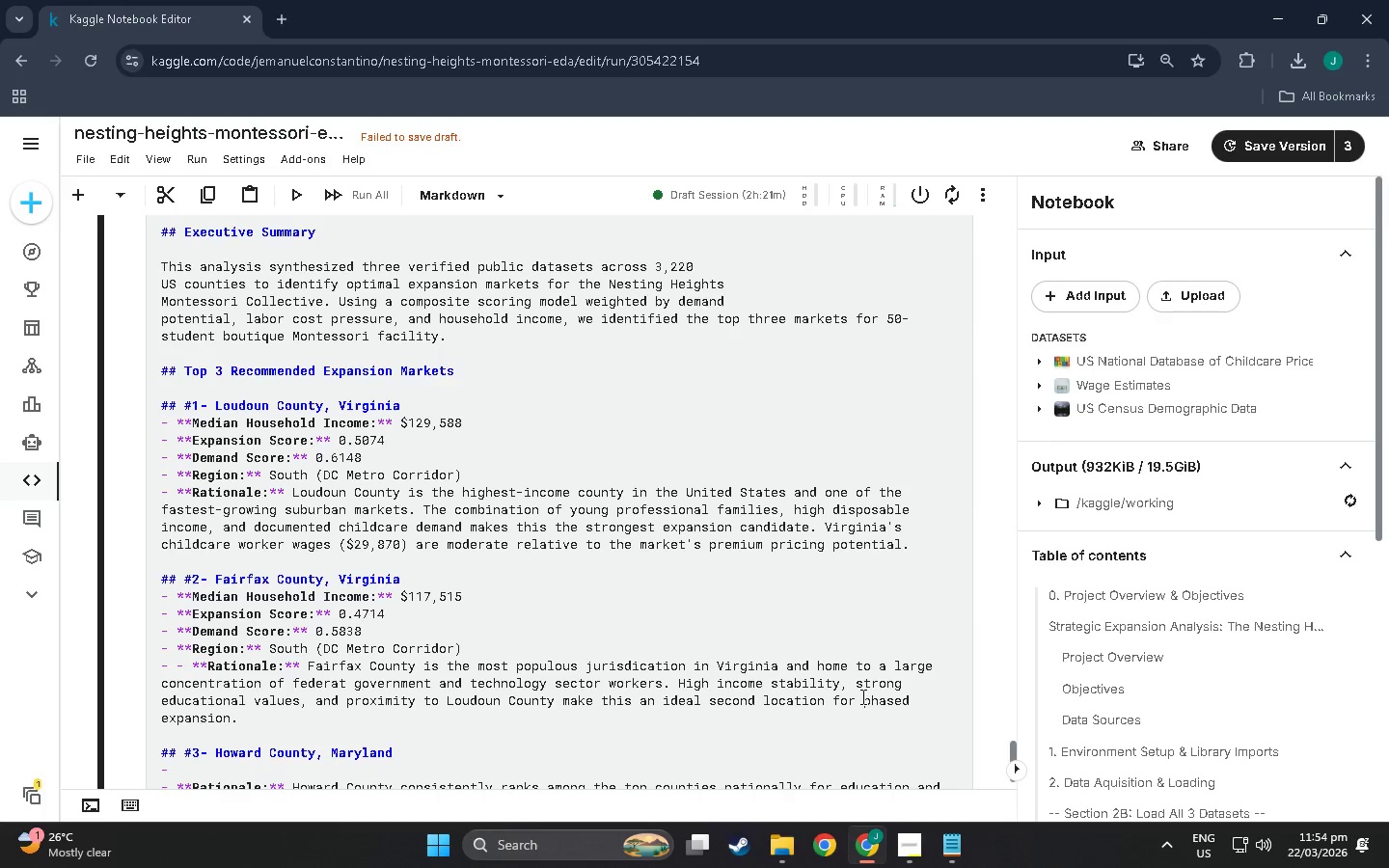 
key(Minus)
 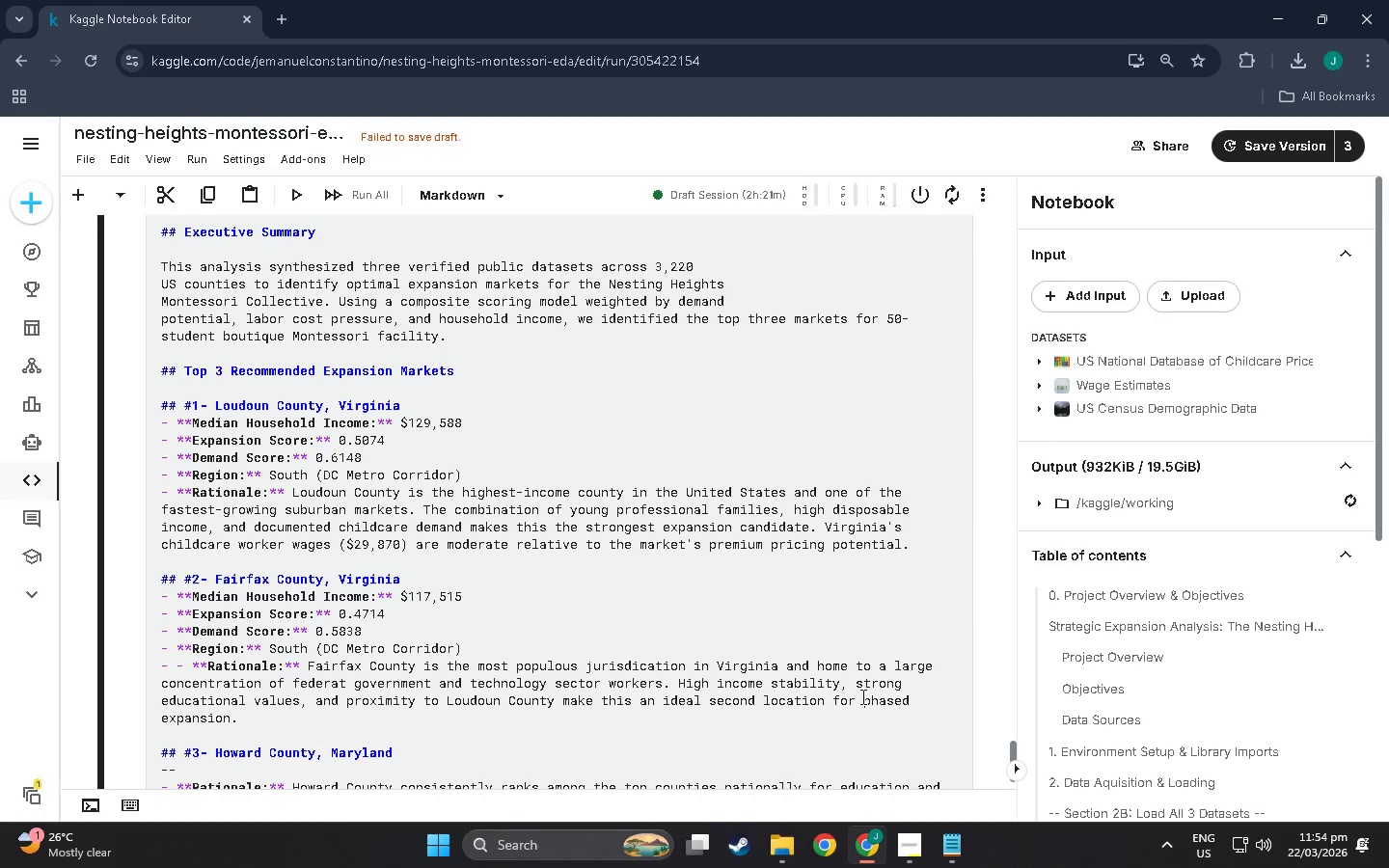 
key(Backspace)
 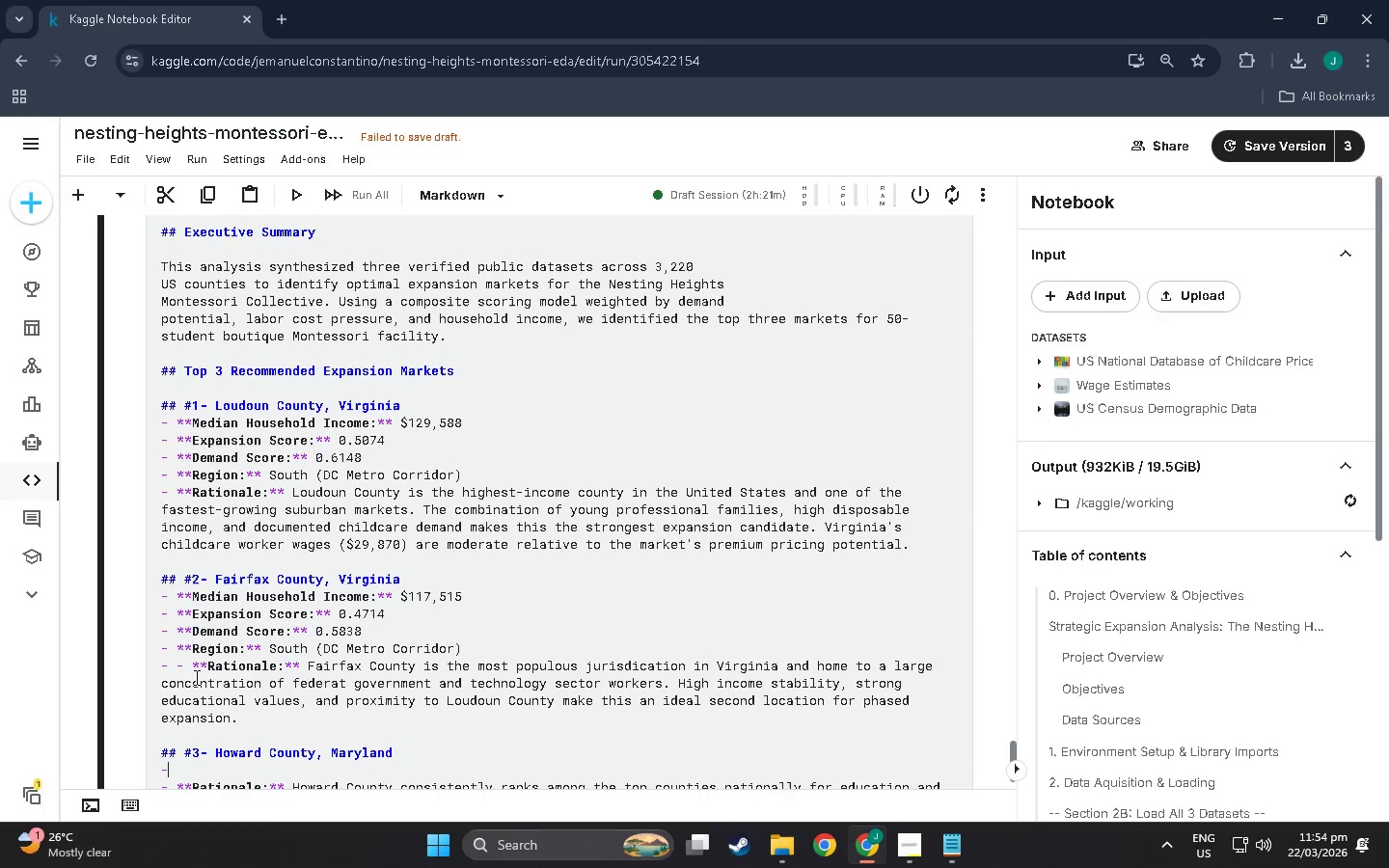 
double_click([186, 665])
 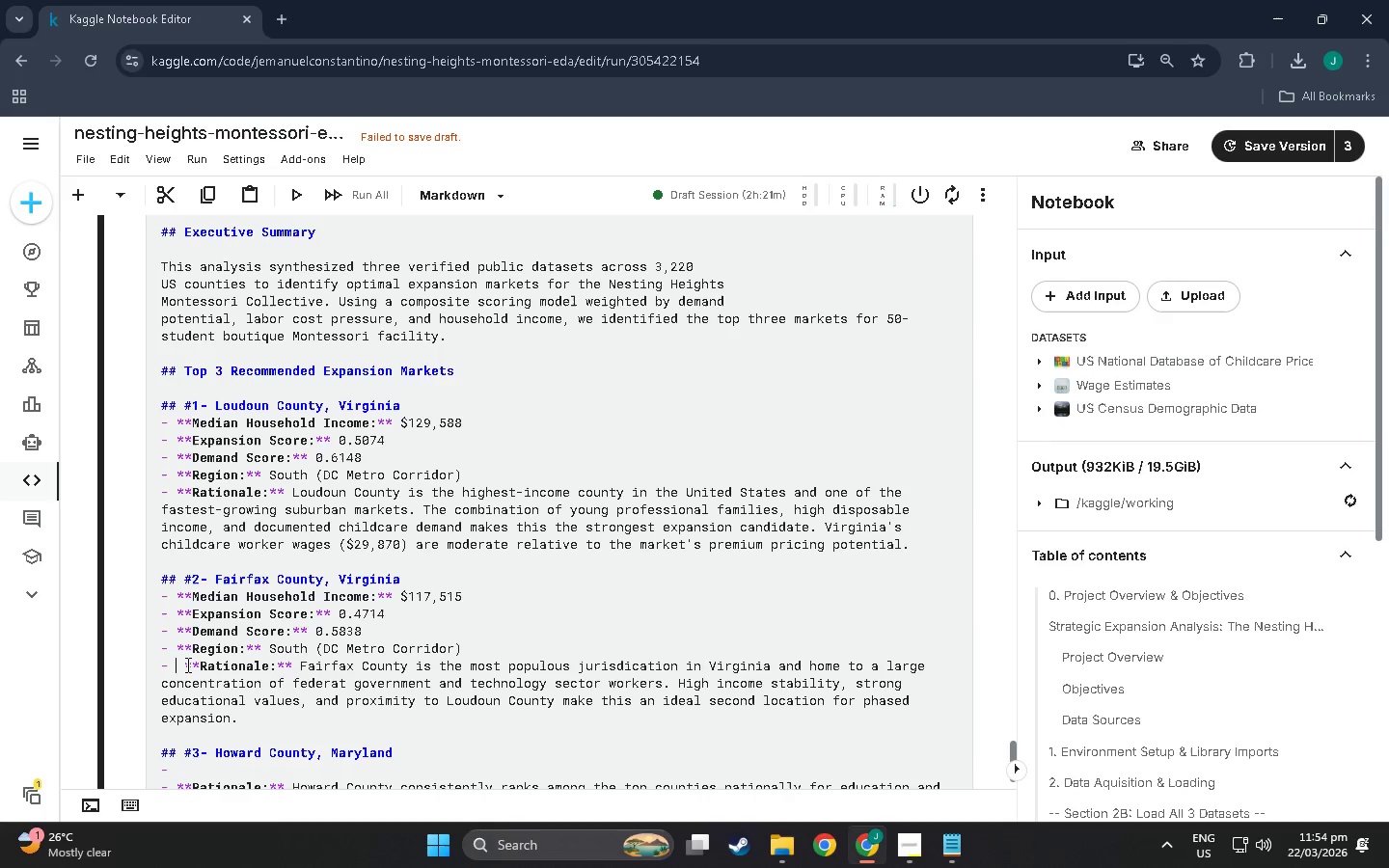 
key(Backspace)
 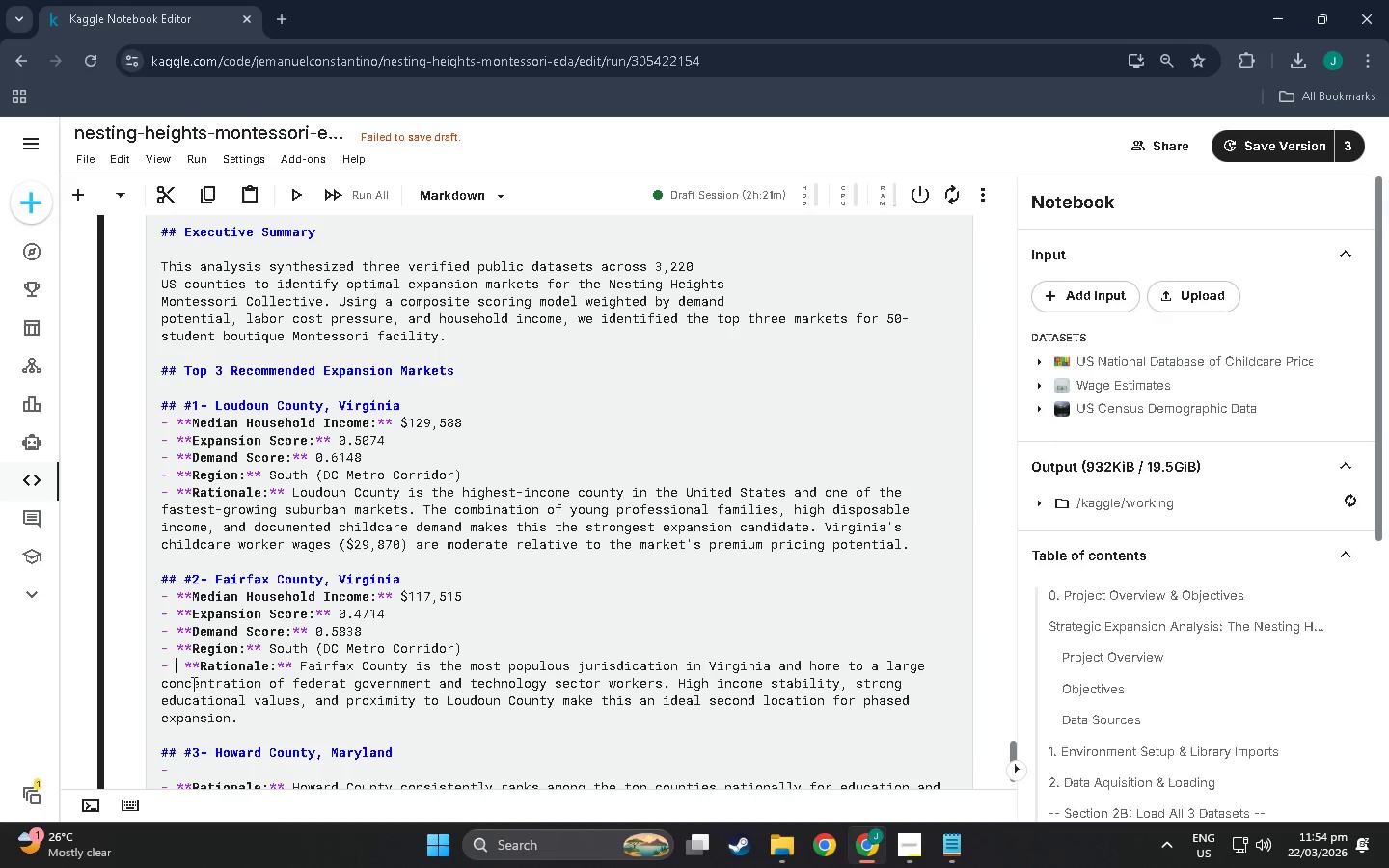 
key(Backspace)
 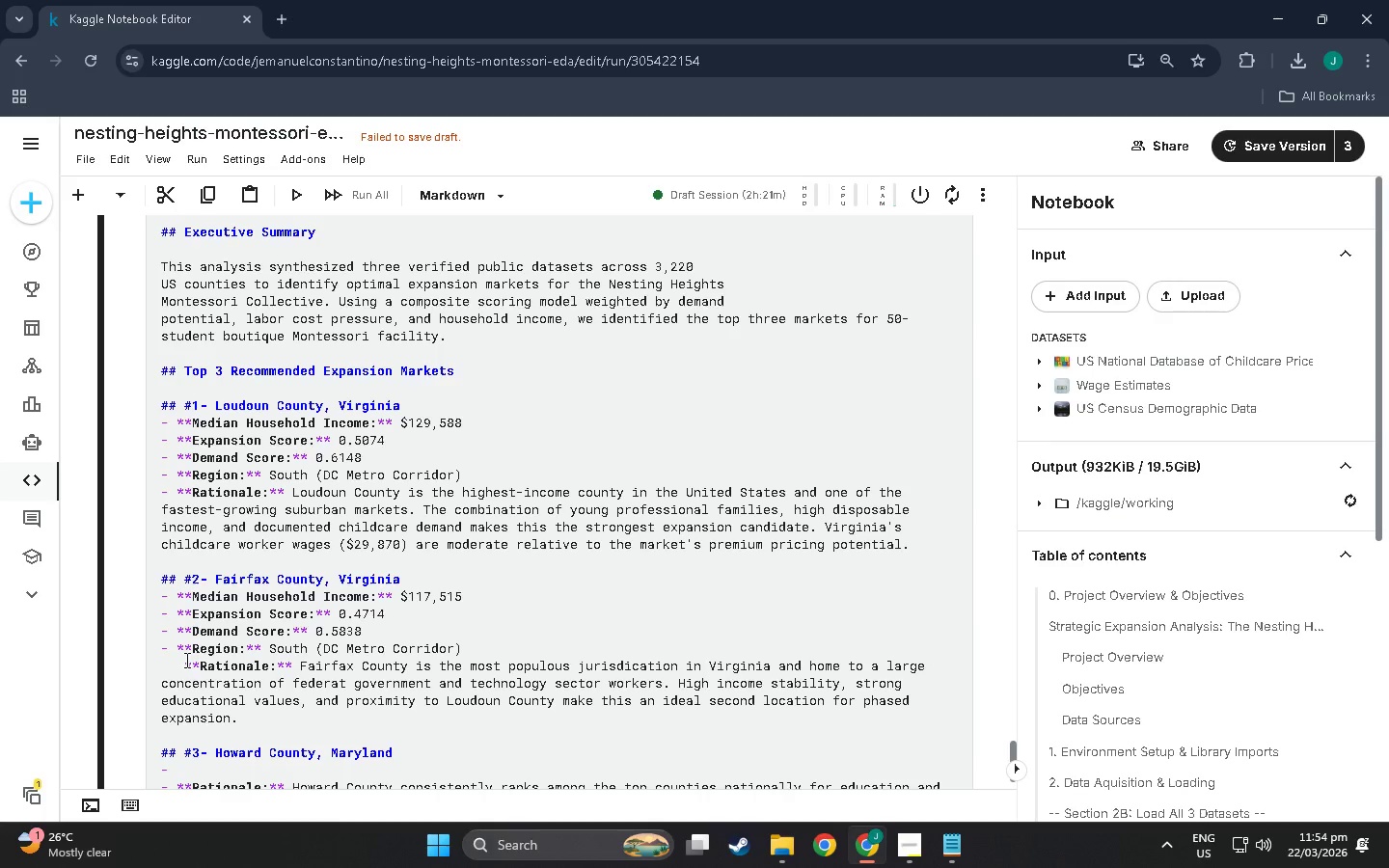 
key(Backspace)
 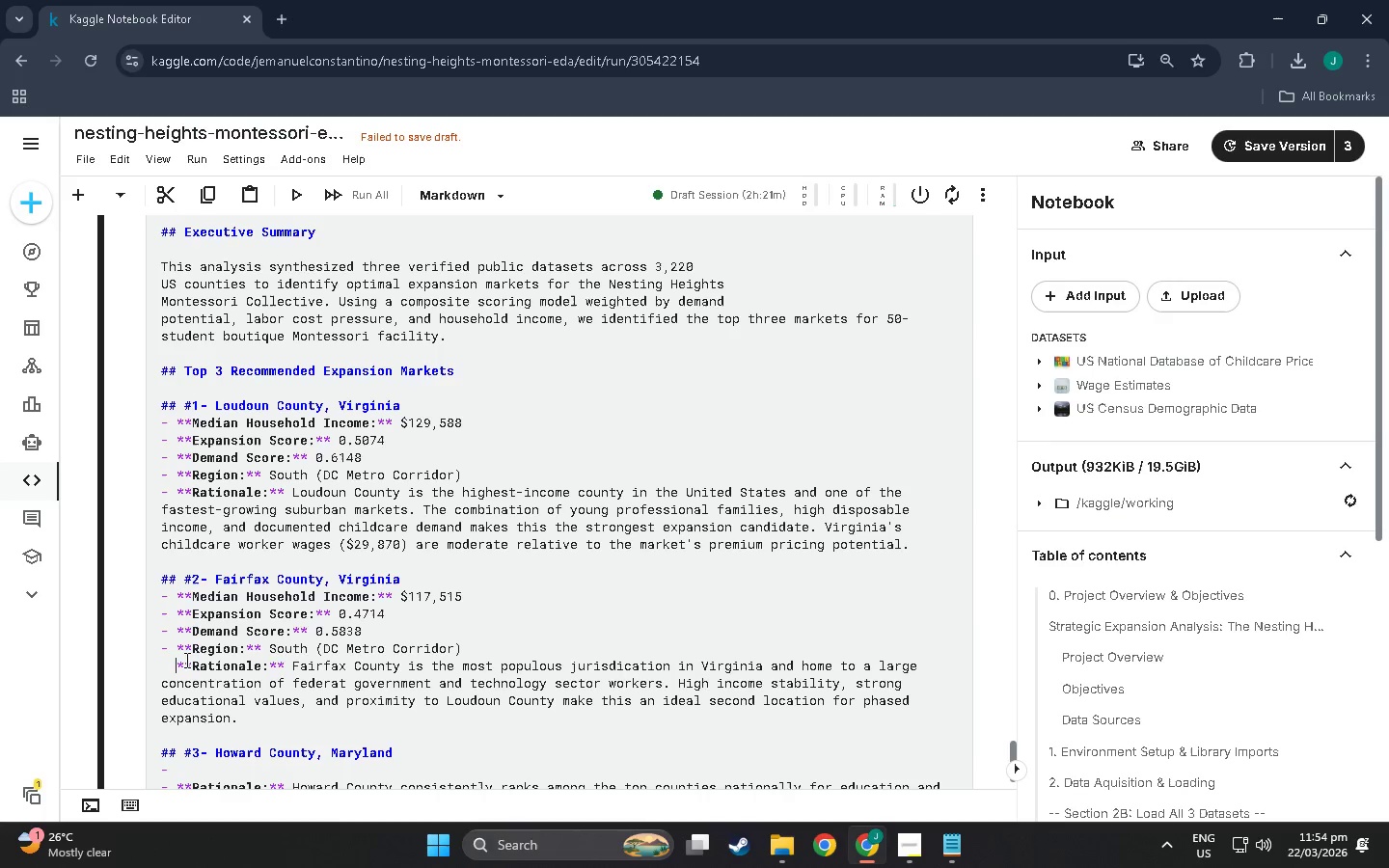 
key(Backspace)
 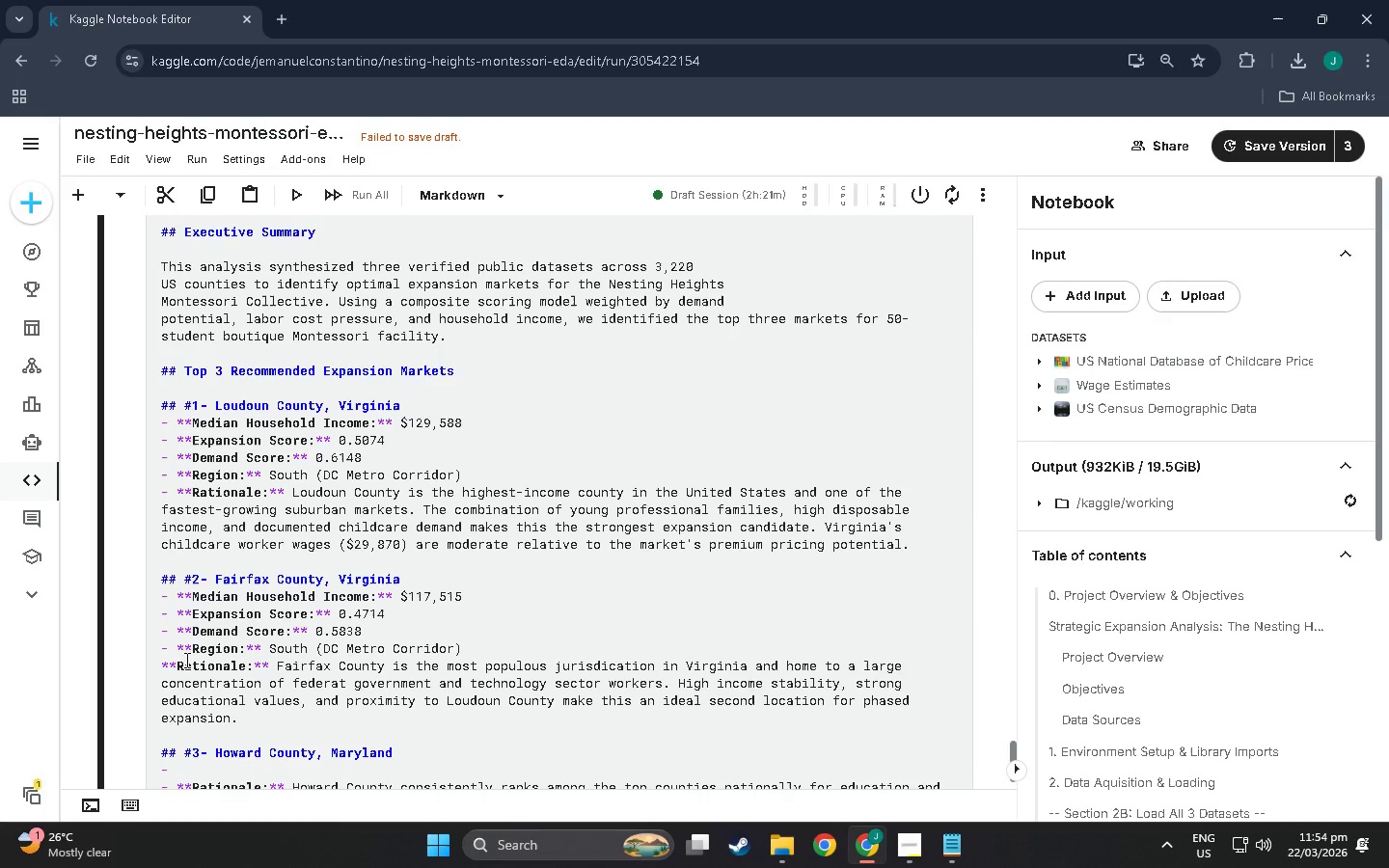 
key(Minus)
 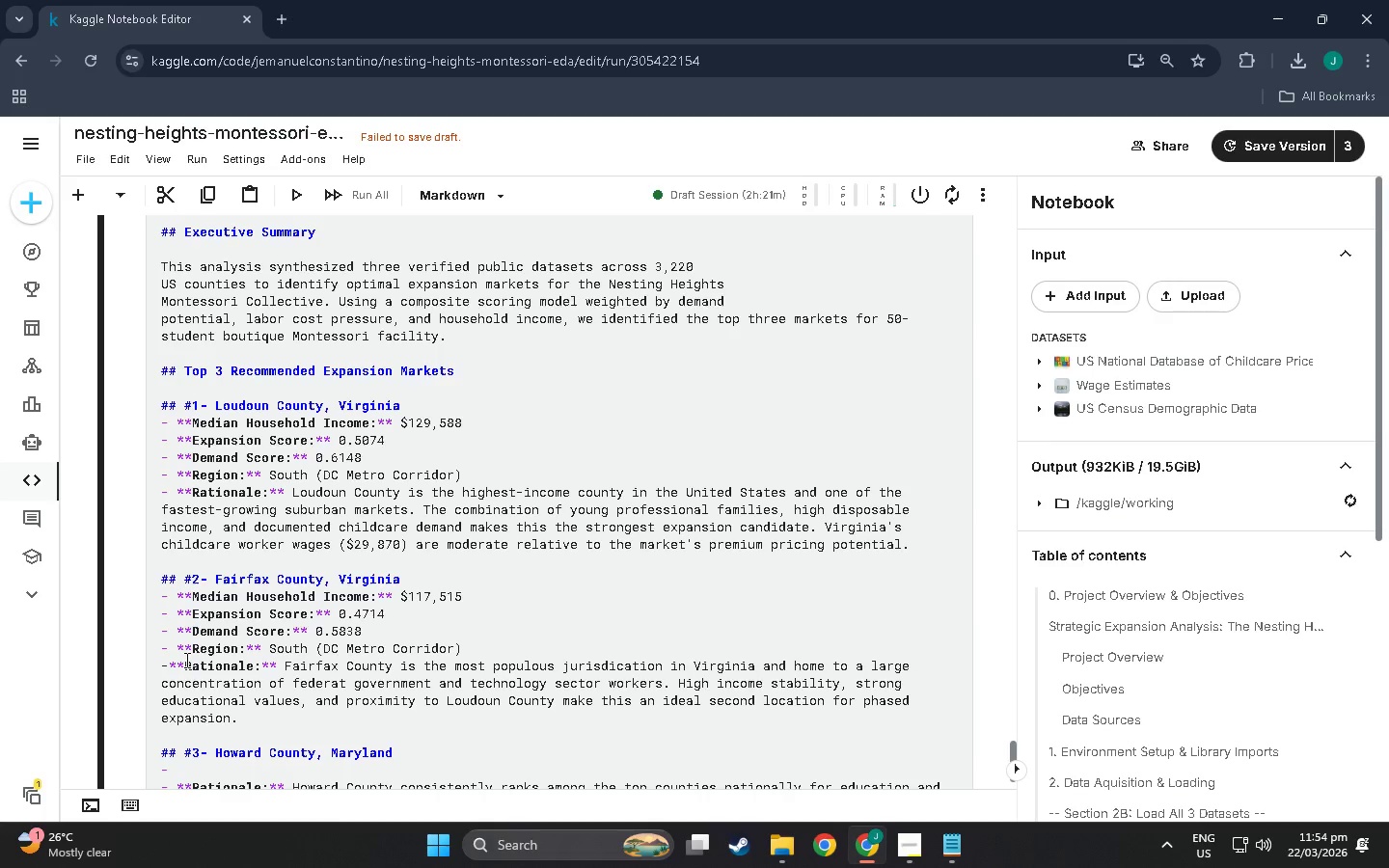 
key(Space)
 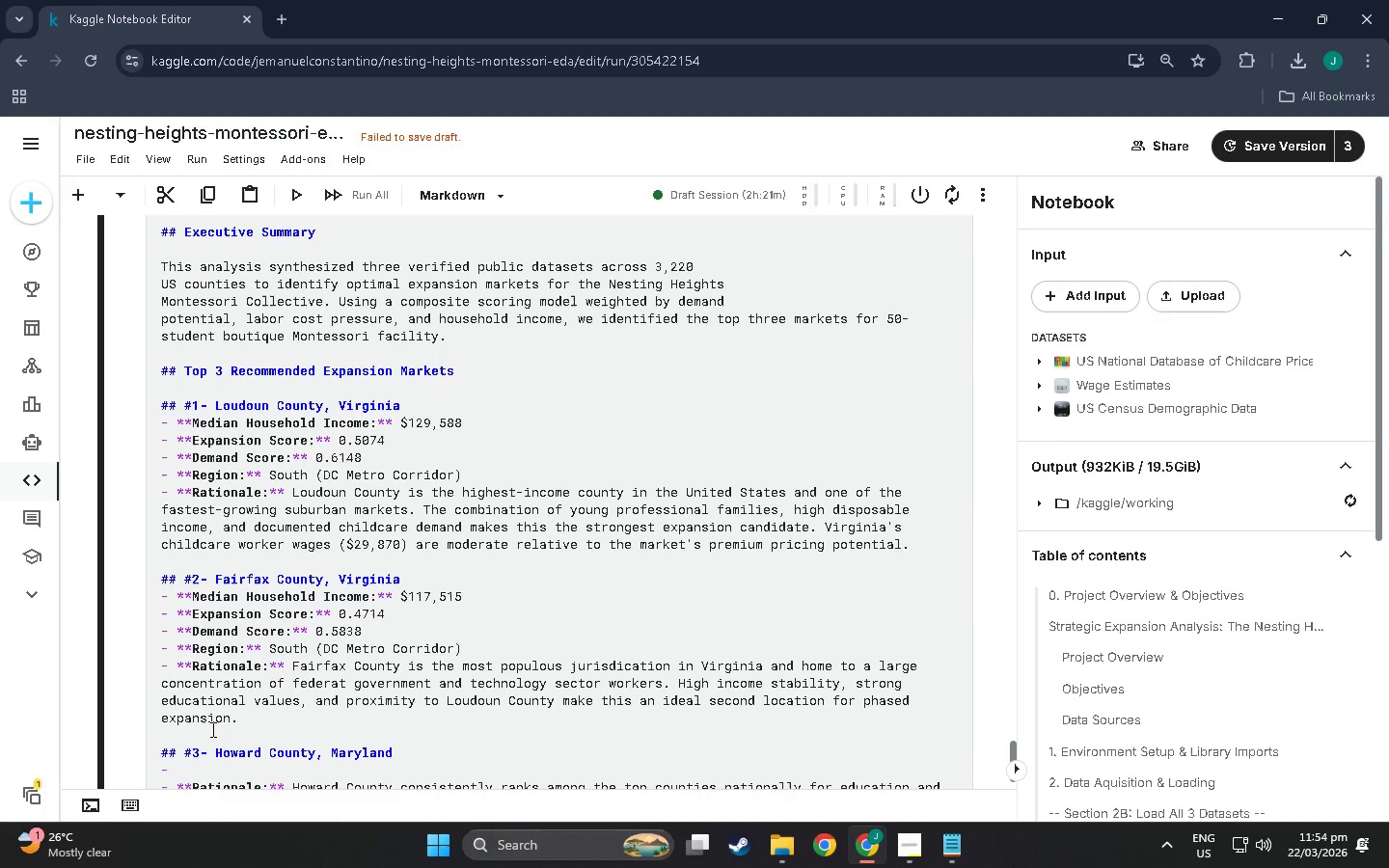 
scroll: coordinate [220, 771], scroll_direction: down, amount: 3.0
 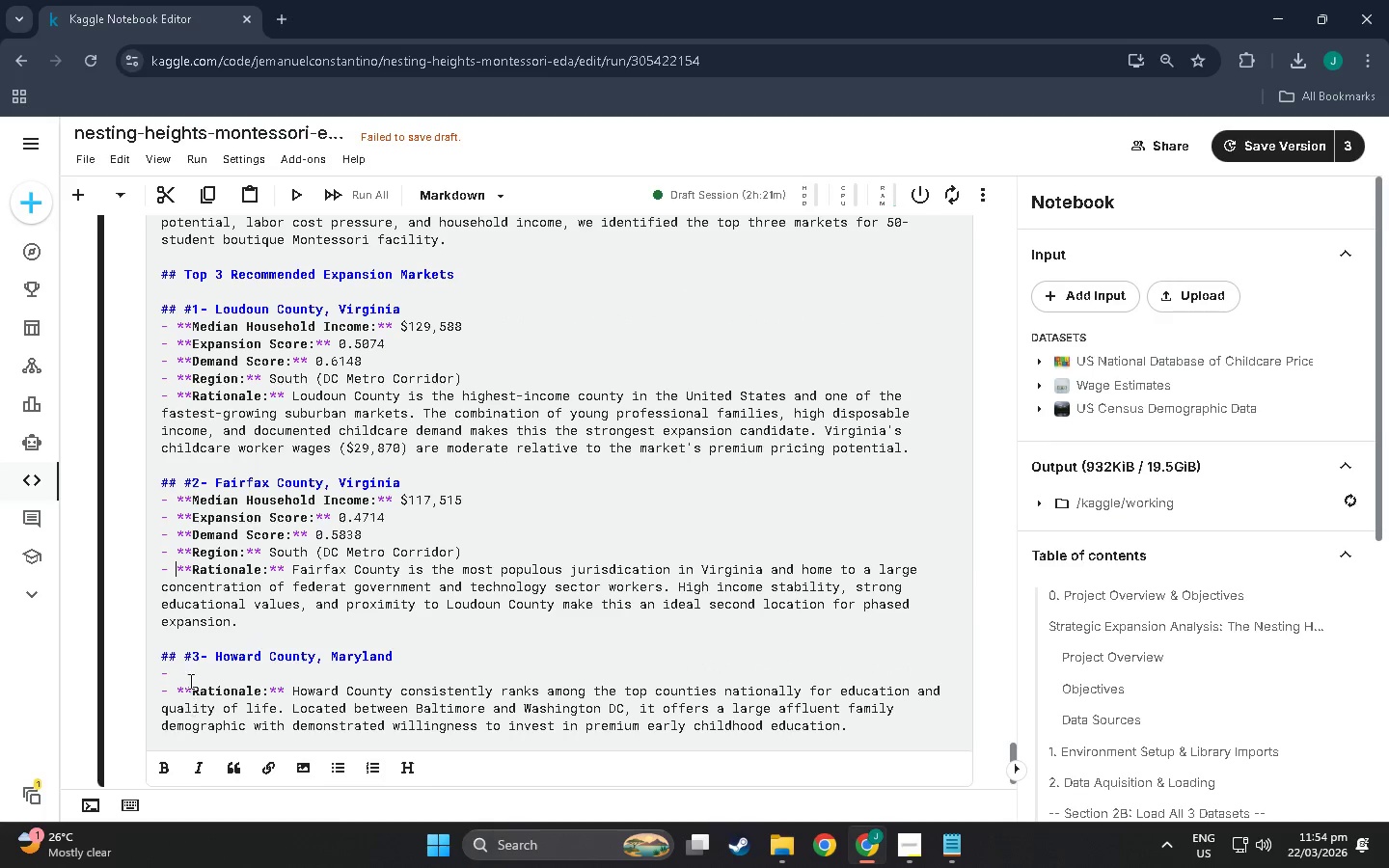 
left_click([189, 674])
 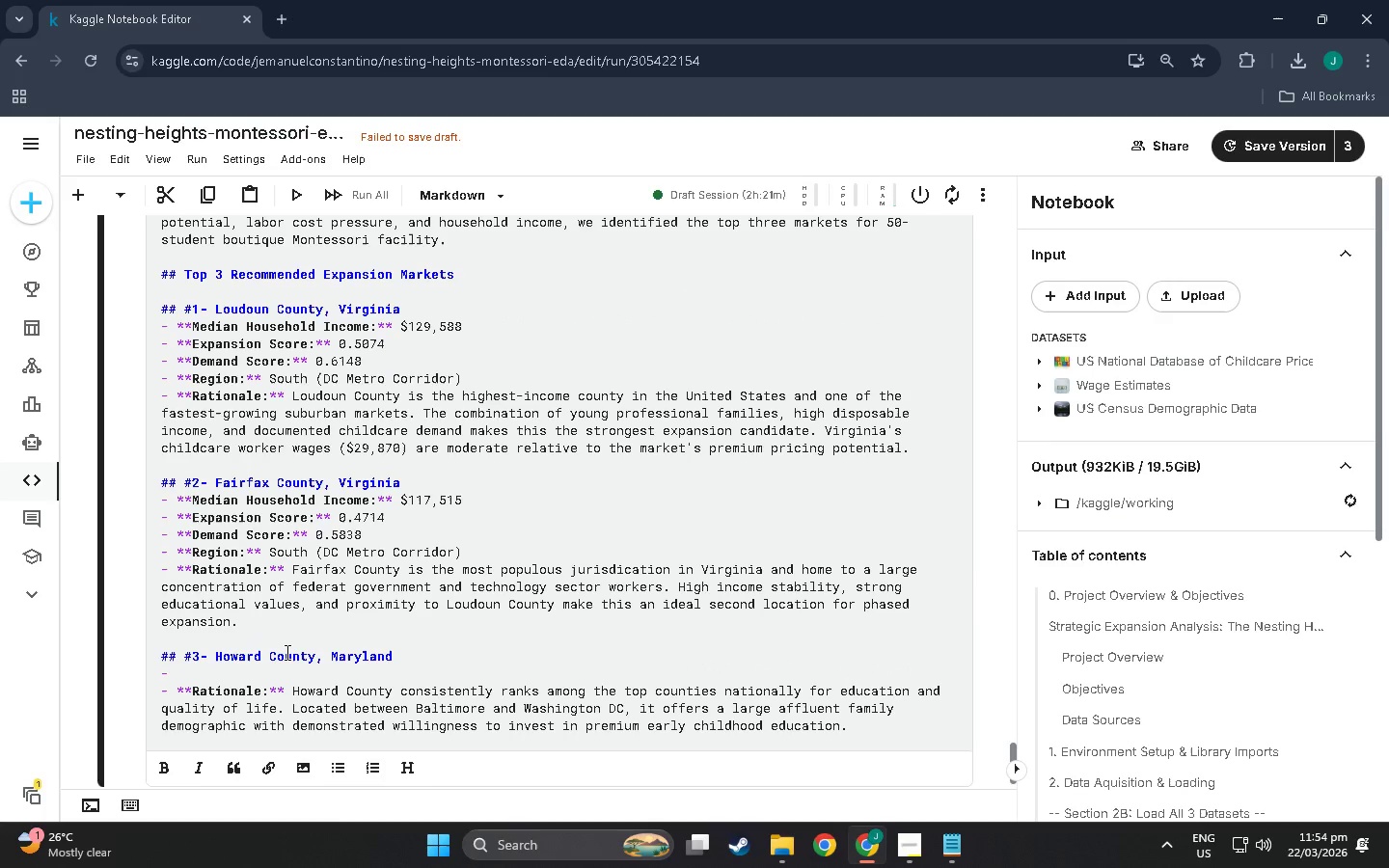 
hold_key(key=ShiftLeft, duration=1.5)
 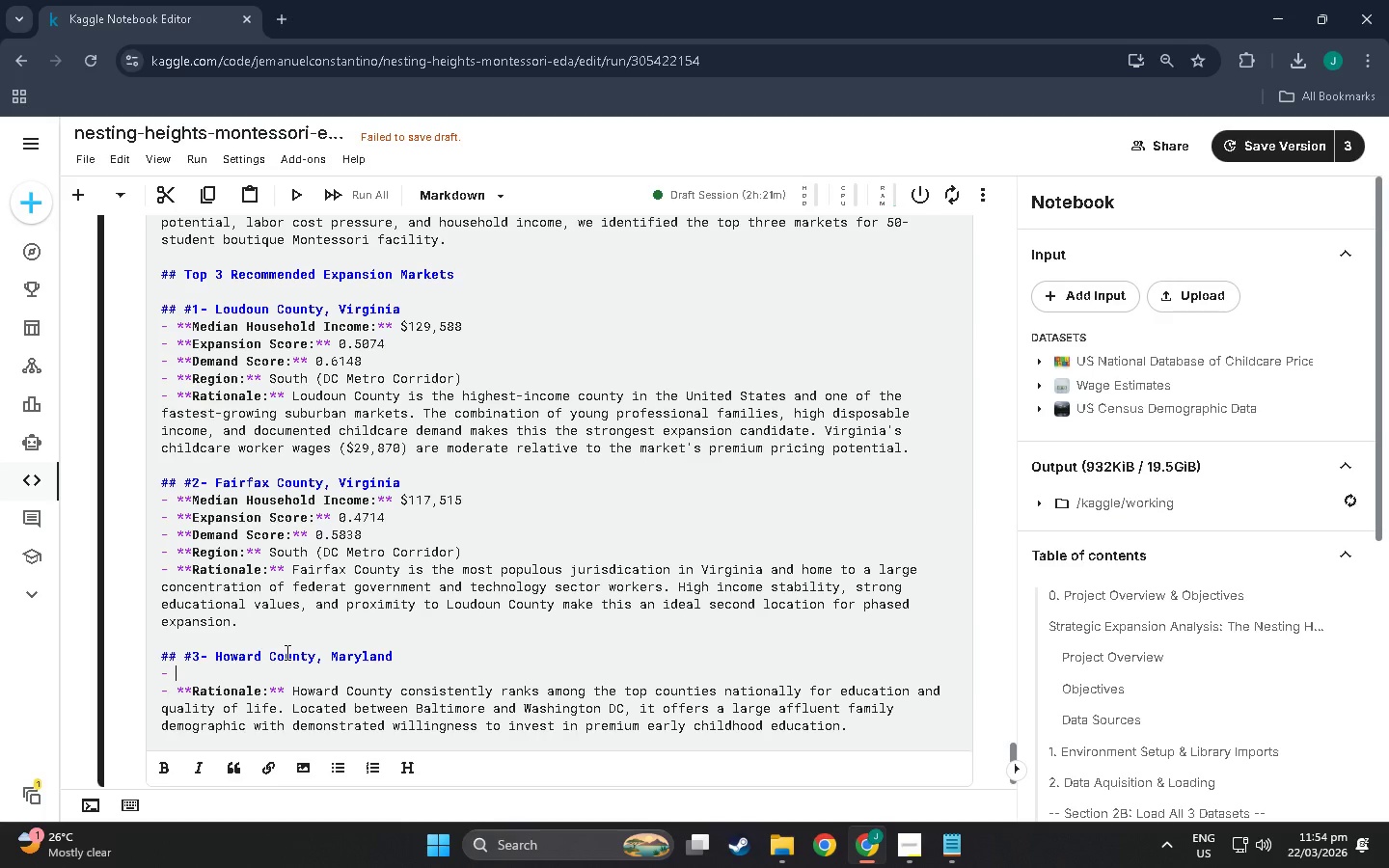 
type( **Median Househoi)
key(Backspace)
key(Backspace)
type(oi)
key(Backspace)
key(Backspace)
type(old:** )
 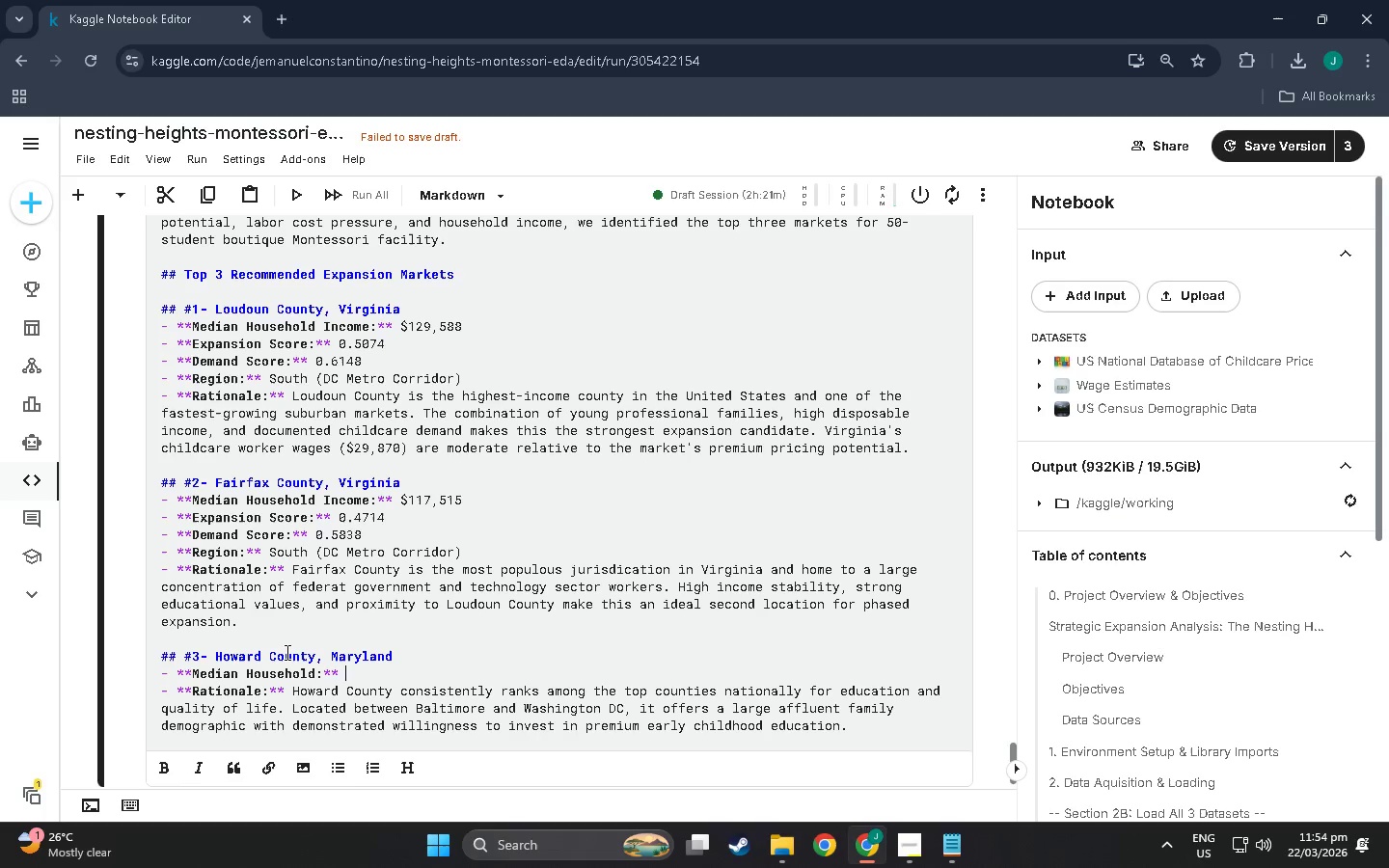 
hold_key(key=ShiftLeft, duration=0.64)
 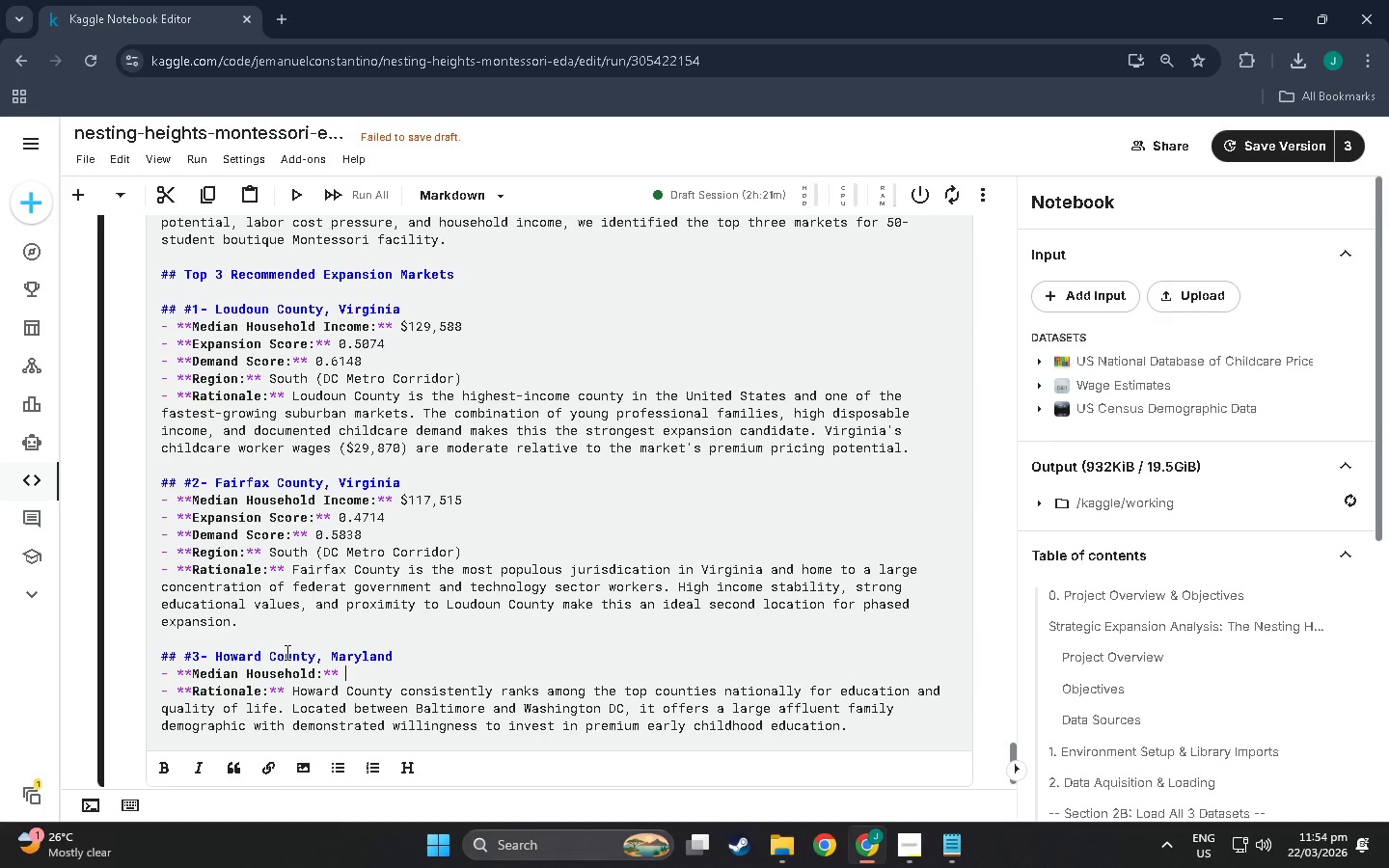 
hold_key(key=ShiftLeft, duration=1.52)
 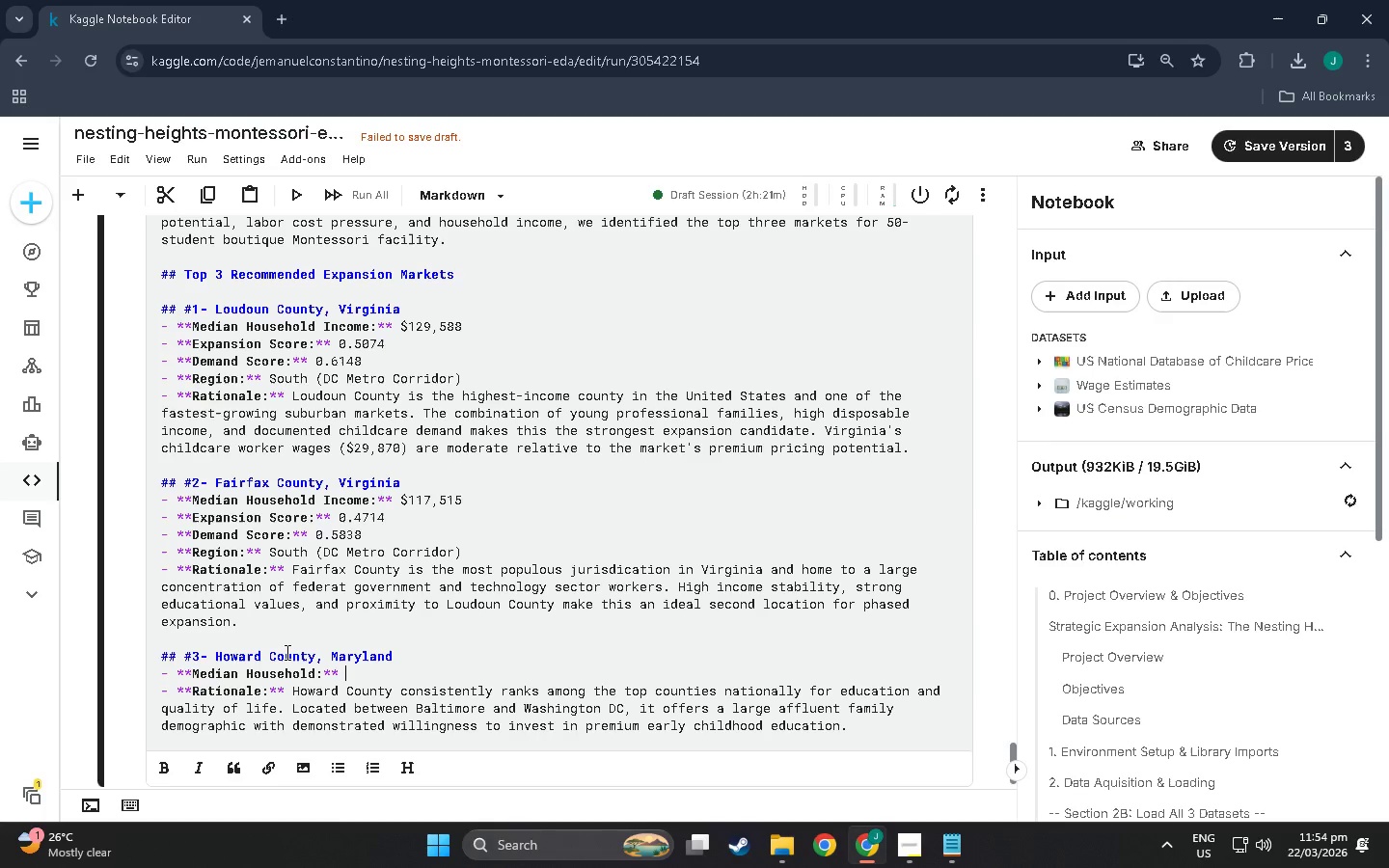 
type($115)
 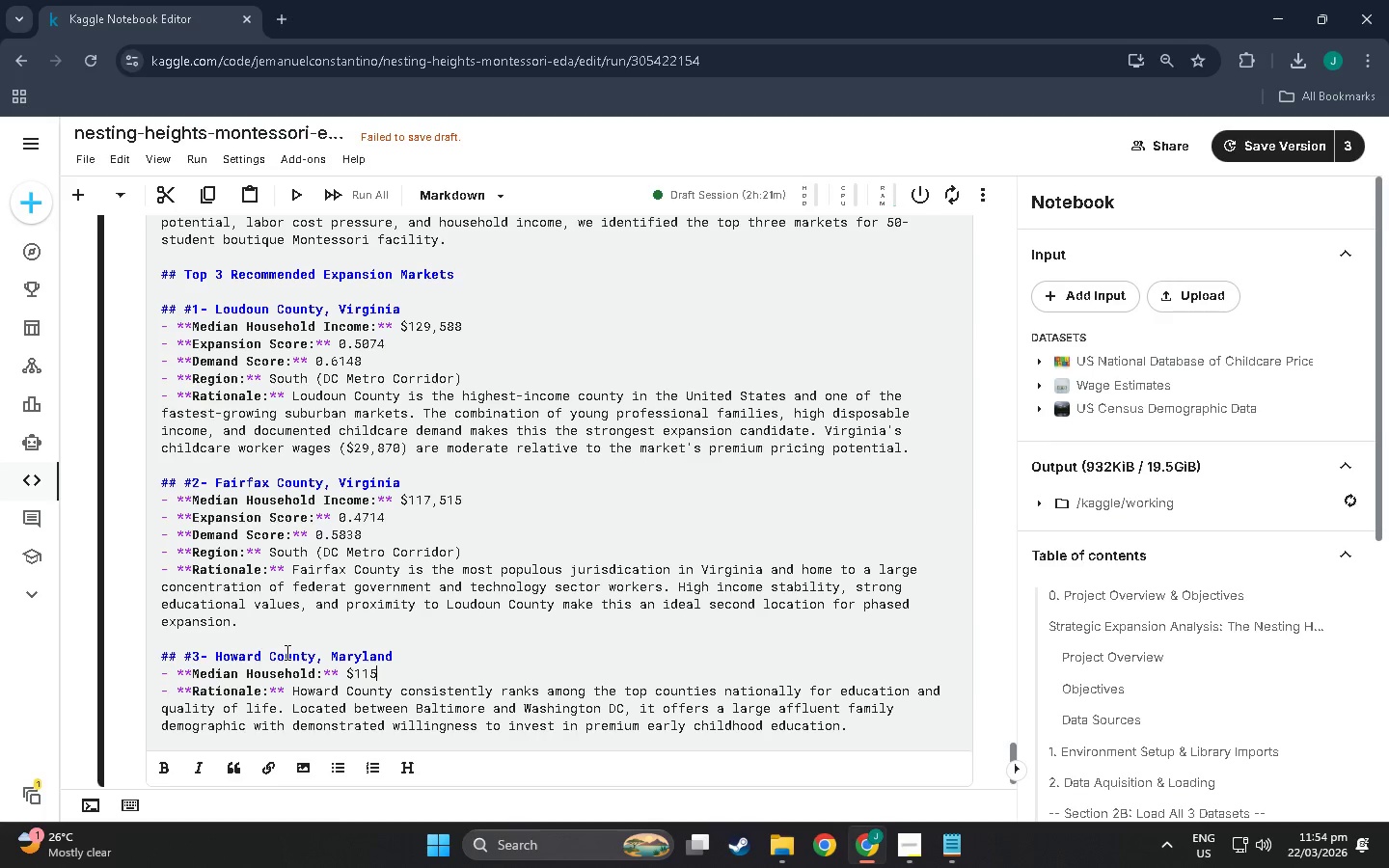 
type(,576)
 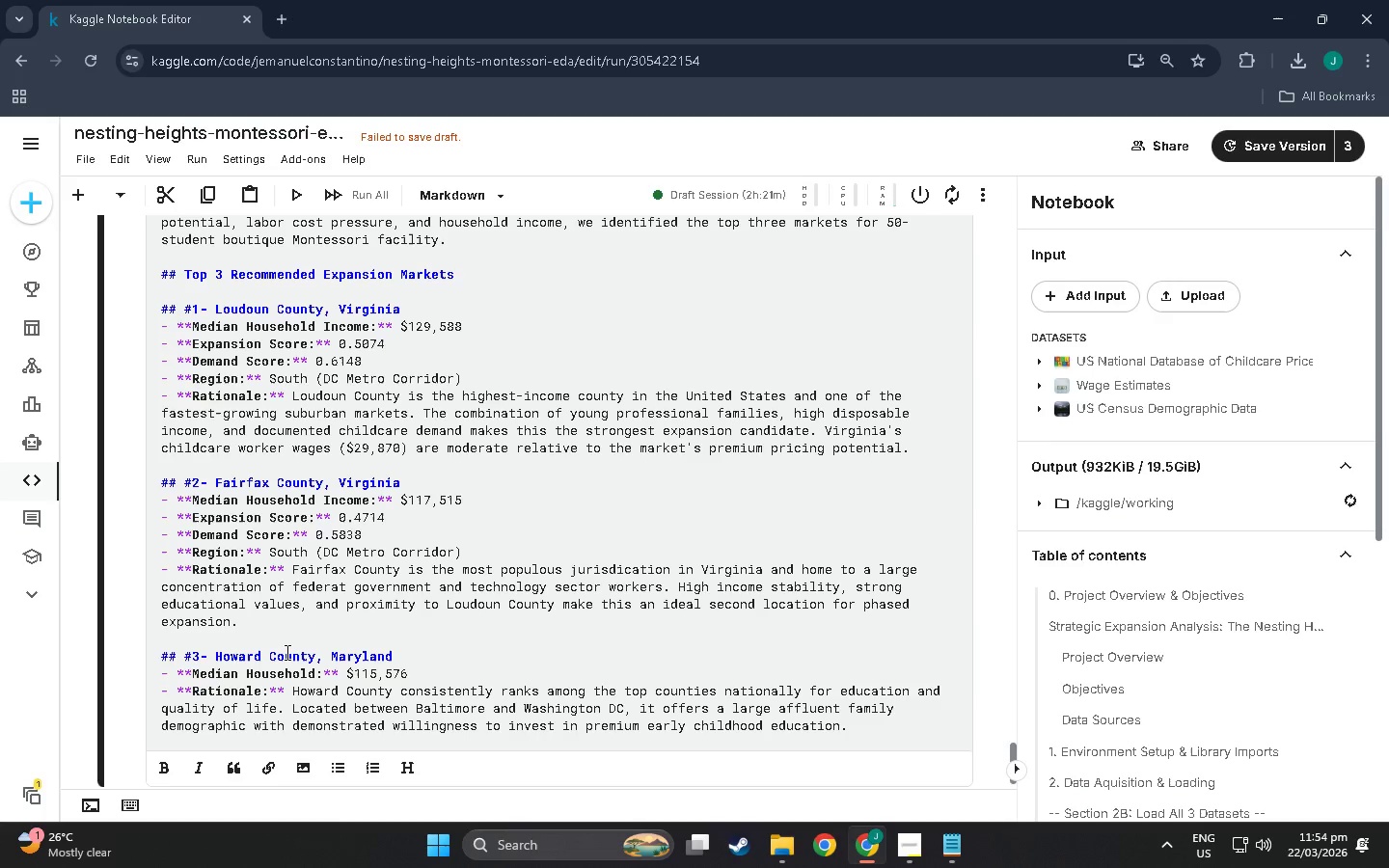 
key(Enter)
 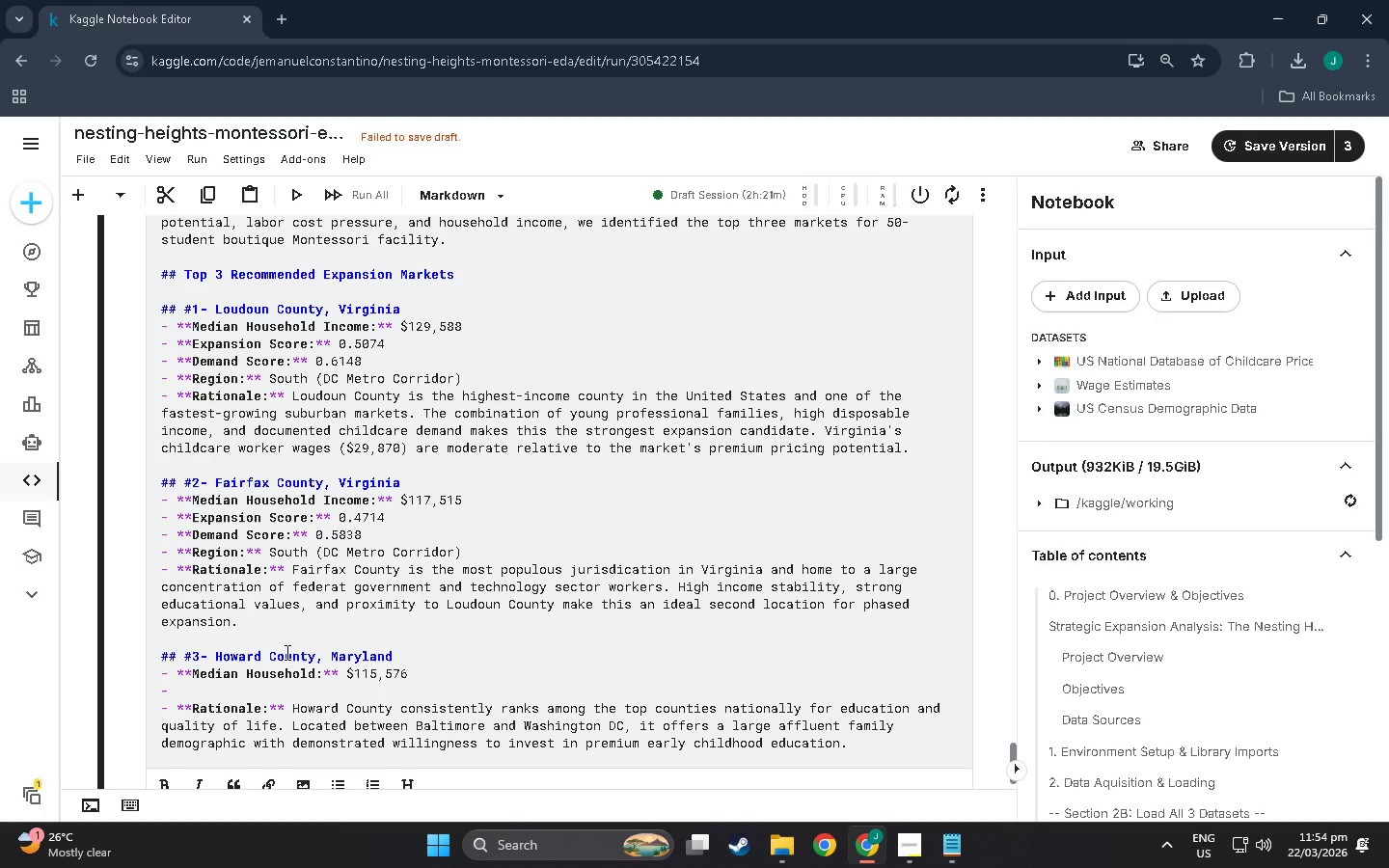 
type(**Expansion Score )
key(Backspace)
type(:** 0.4468)
 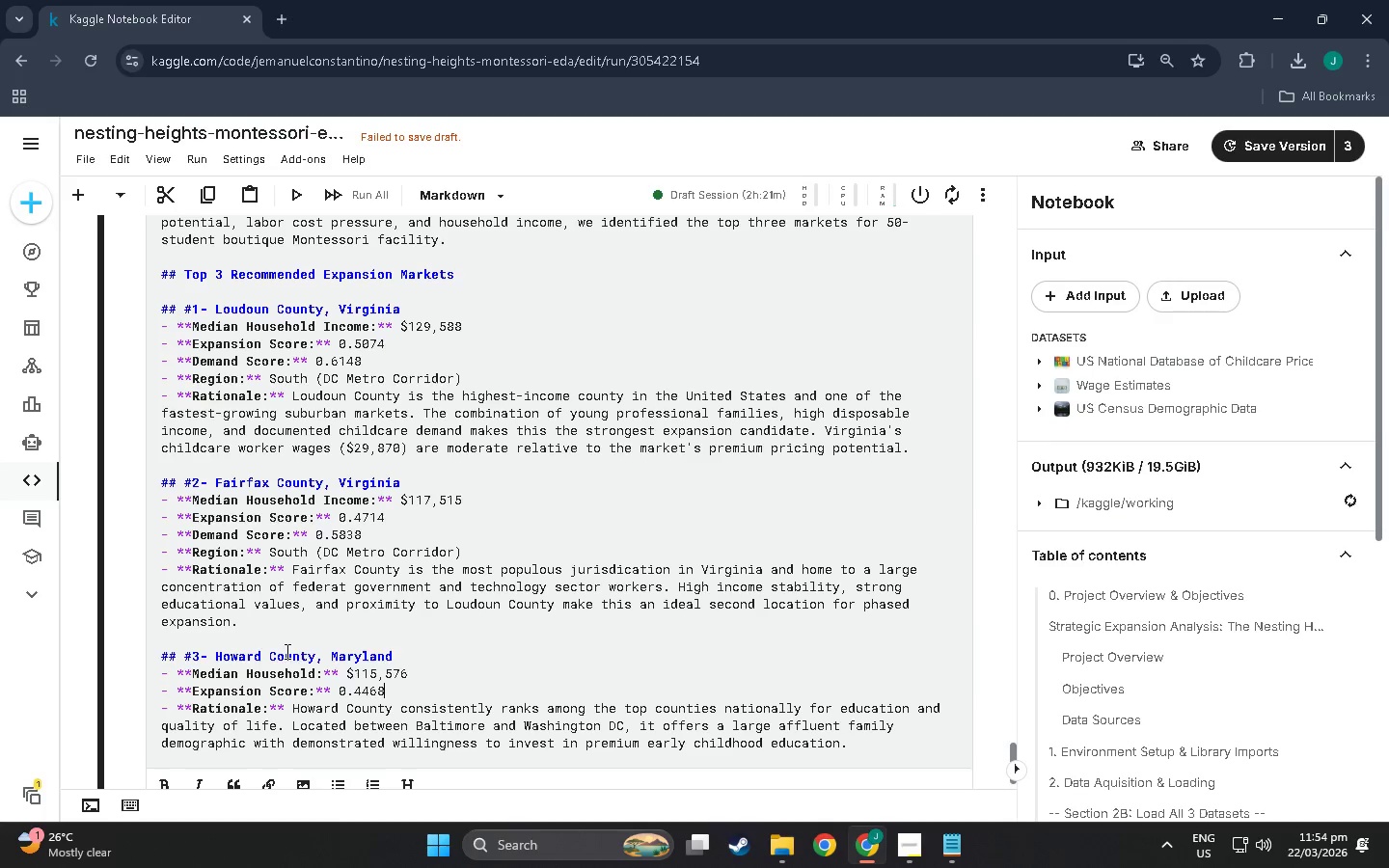 
scroll: coordinate [326, 565], scroll_direction: up, amount: 18.0
 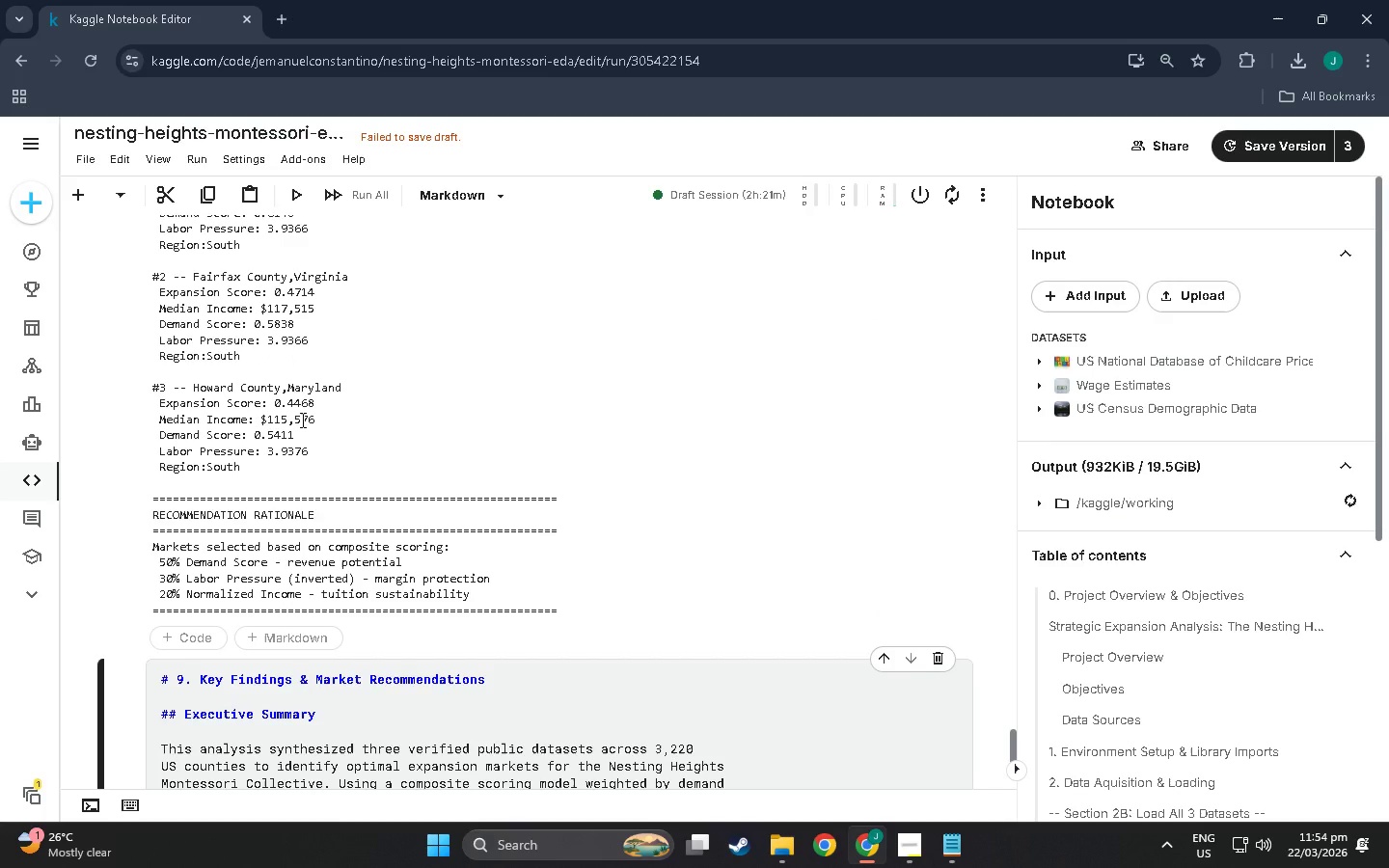 
scroll: coordinate [385, 575], scroll_direction: down, amount: 26.0
 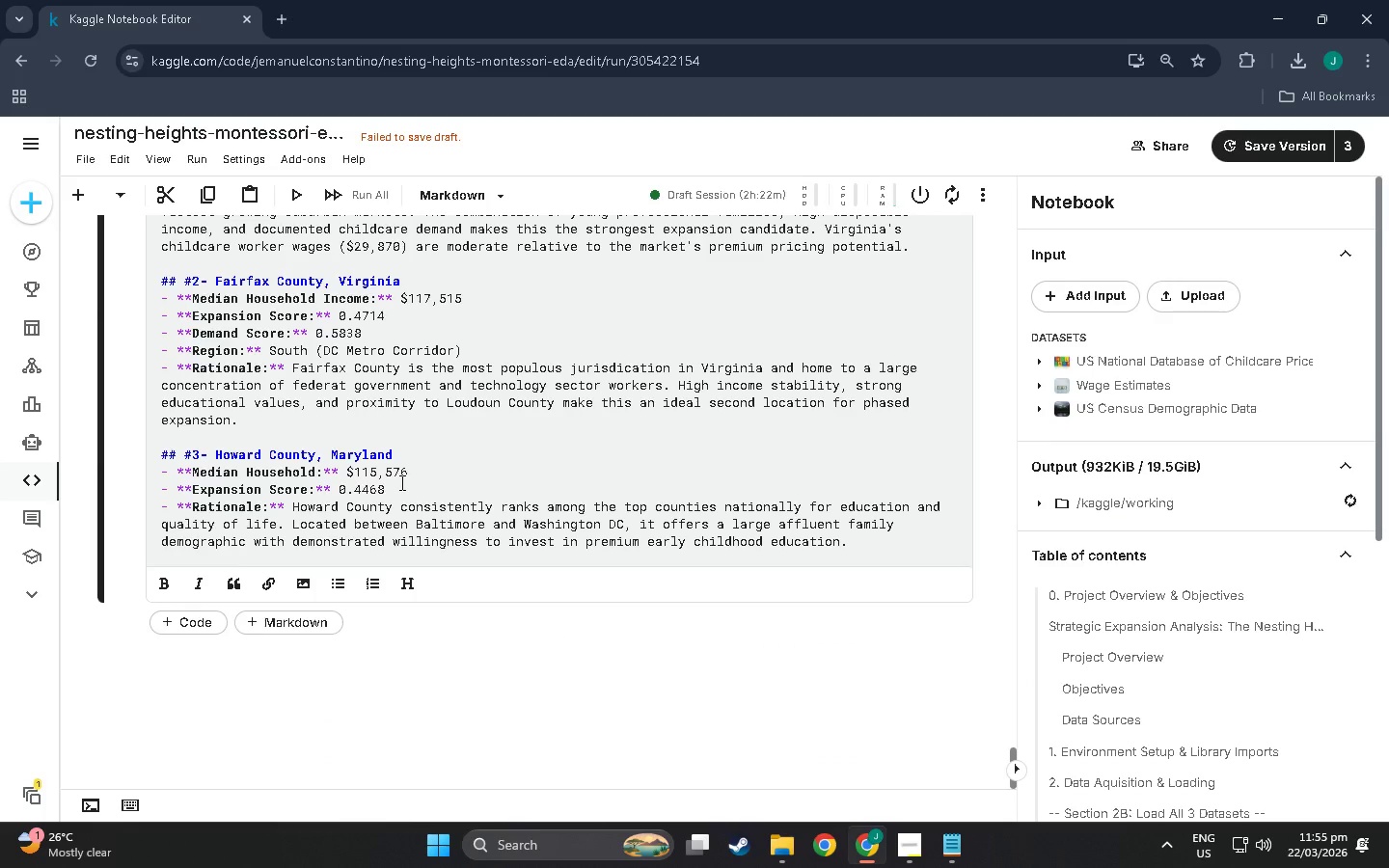 
key(Enter)
 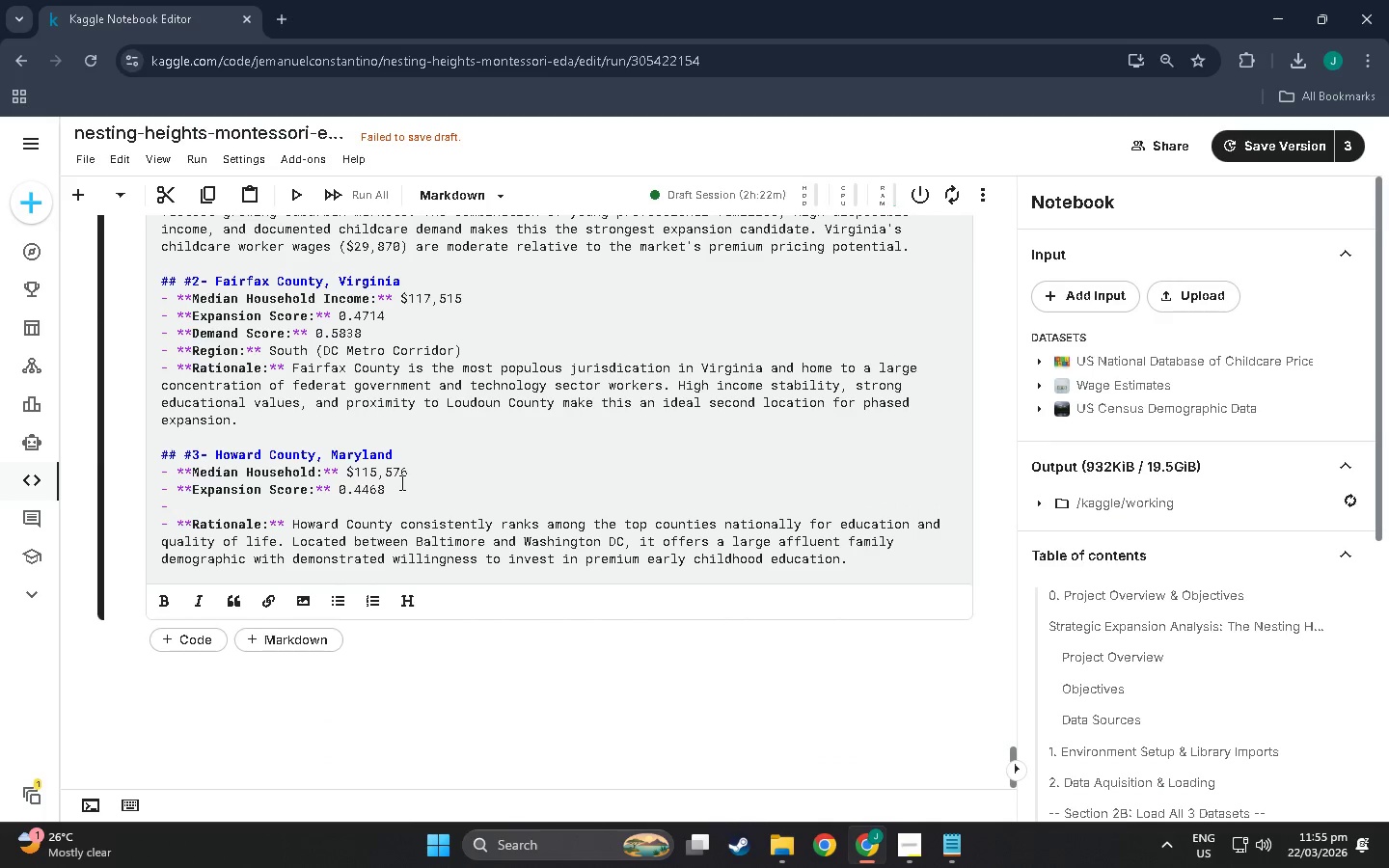 
type(d)
key(Backspace)
type(Denm)
key(Backspace)
key(Backspace)
key(Backspace)
key(Backspace)
type(**D)
key(Backspace)
key(Backspace)
key(Backspace)
type(*DE)
key(Backspace)
type(emand Score**)
key(Backspace)
key(Backspace)
type(L)
key(Backspace)
type(:L** 0.5411)
 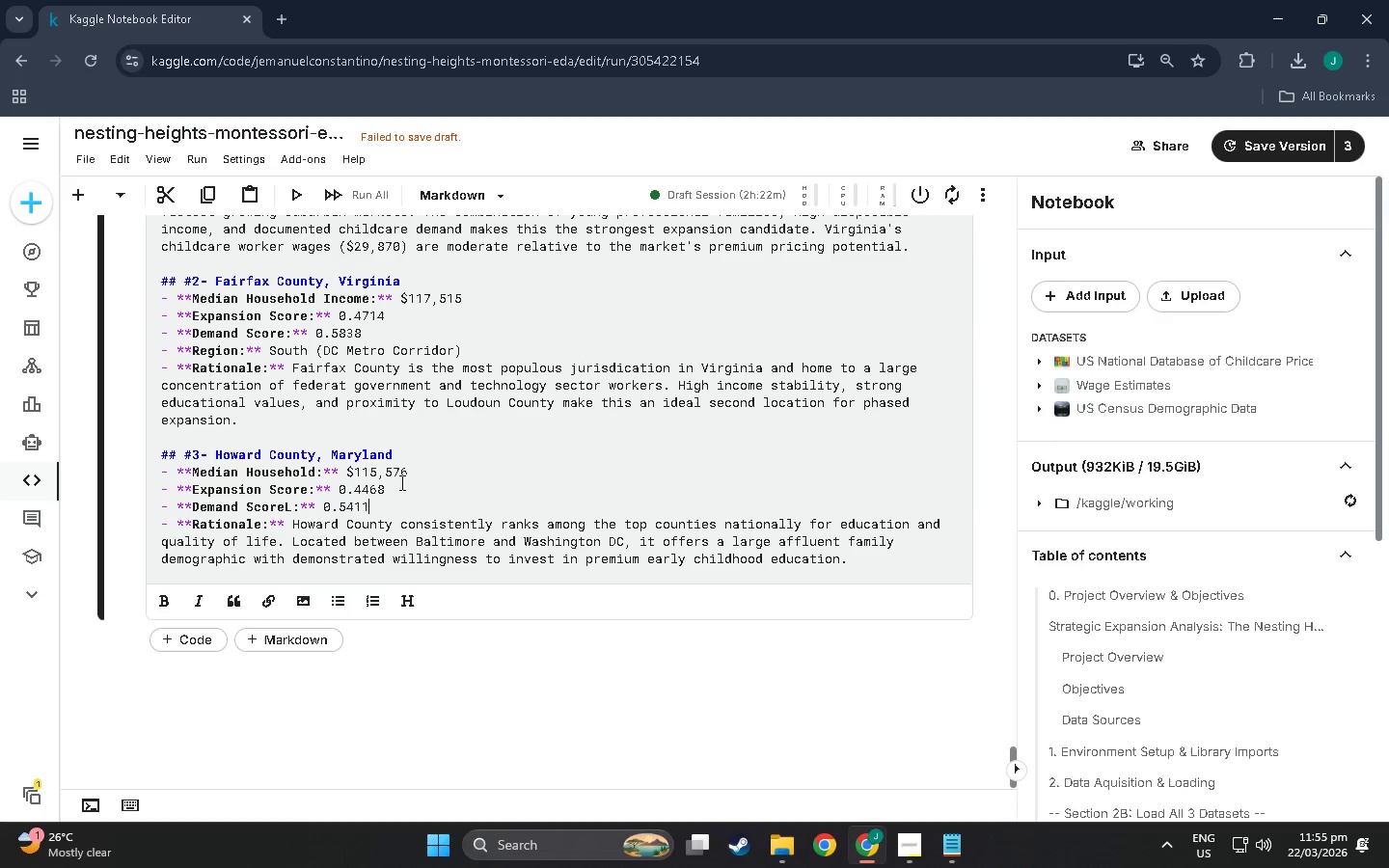 
key(Enter)
 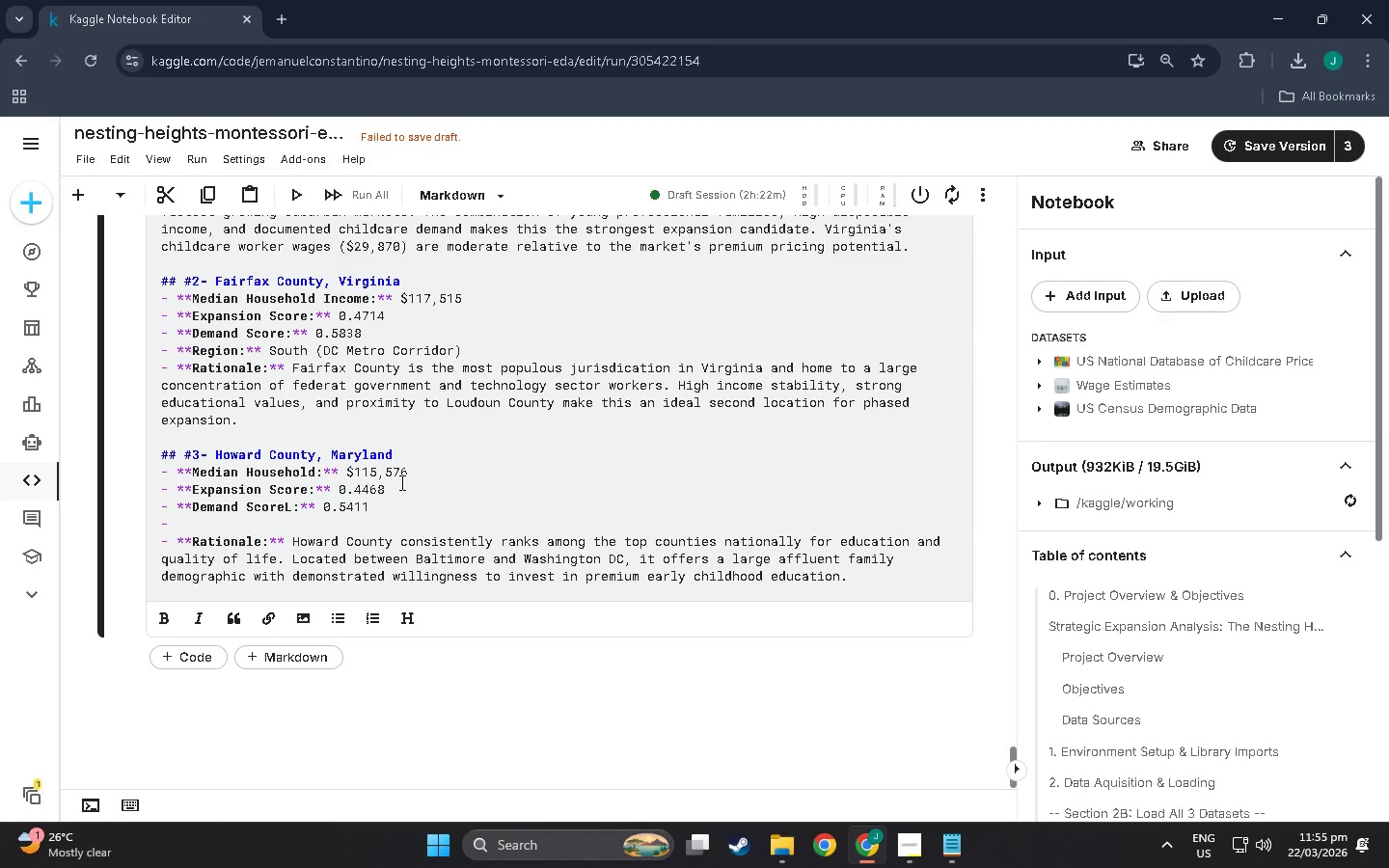 
type(**Region:** South)
 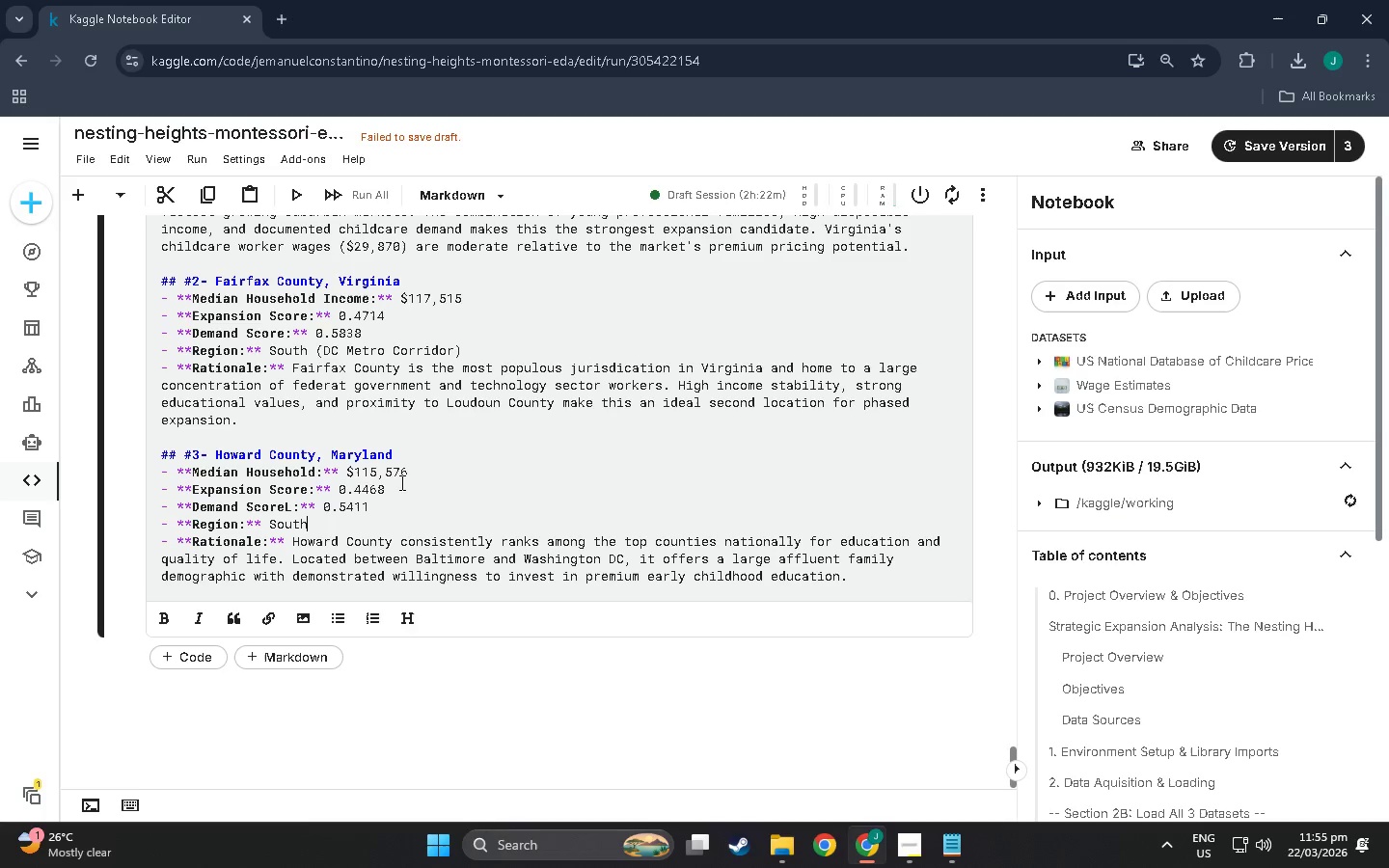 
type(()
key(Backspace)
type( (DC Metro Corridor)_)
key(Backspace)
 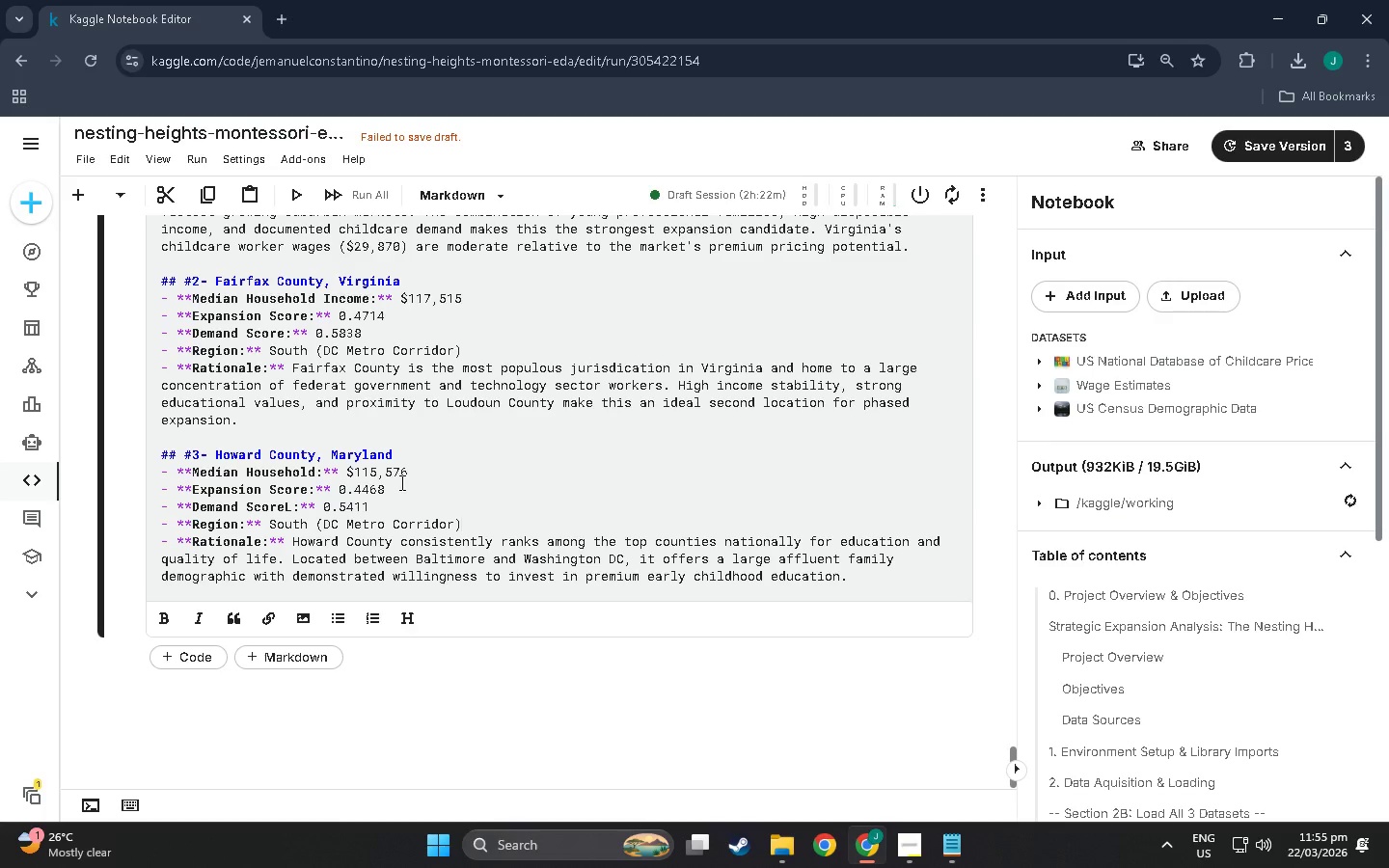 
wait(28.01)
 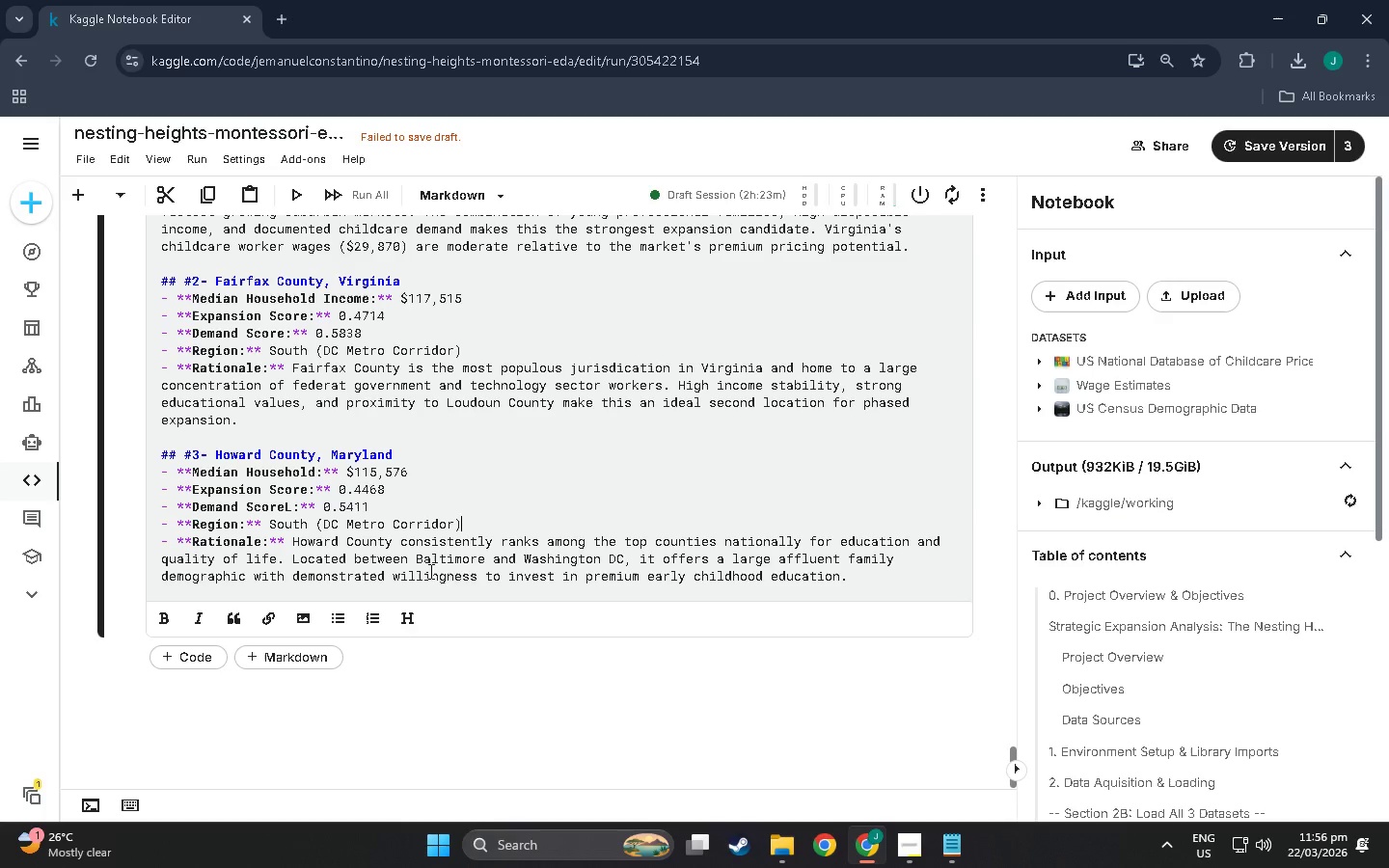 
scroll: coordinate [795, 578], scroll_direction: down, amount: 2.0
 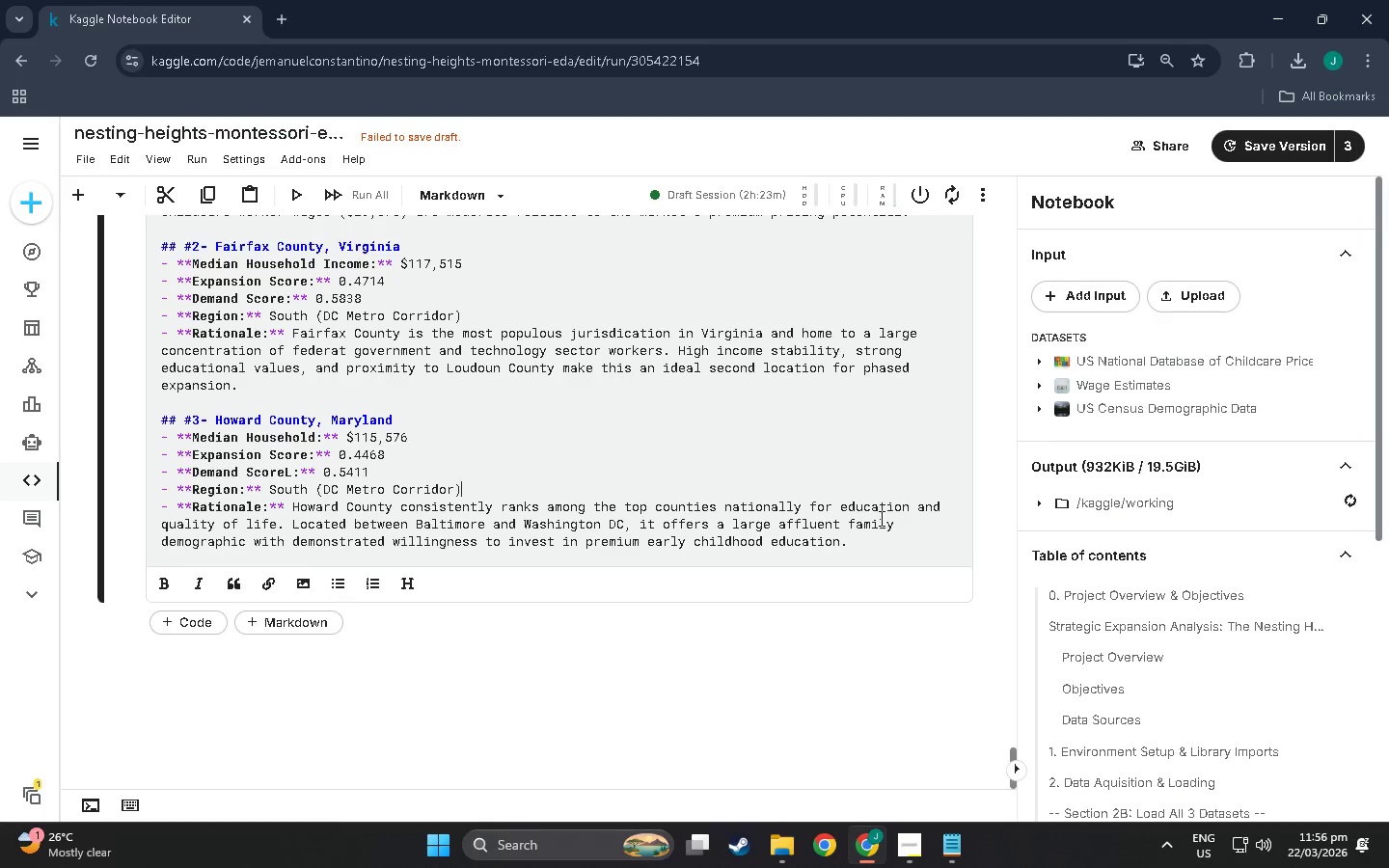 
left_click([879, 549])
 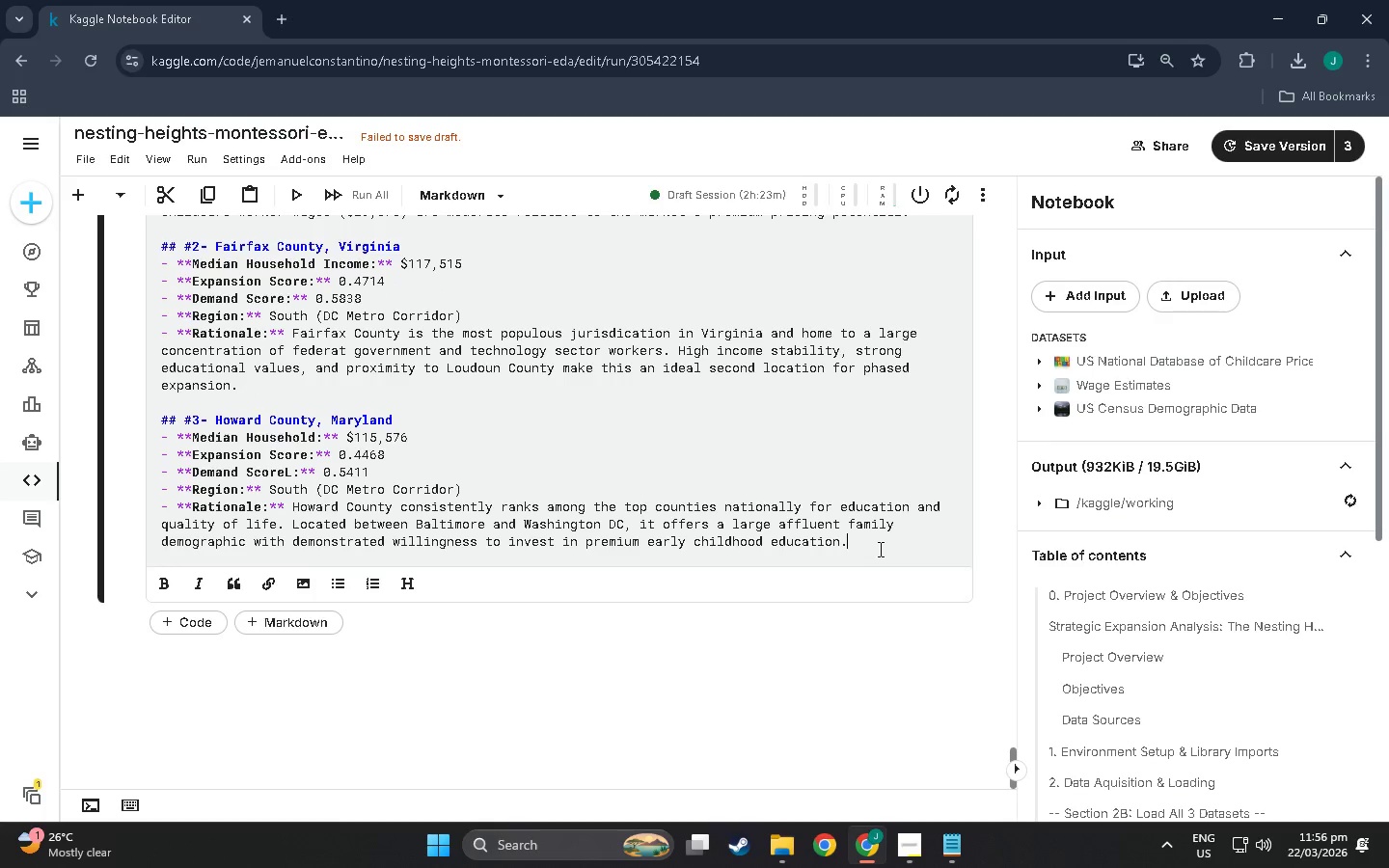 
key(Enter)
 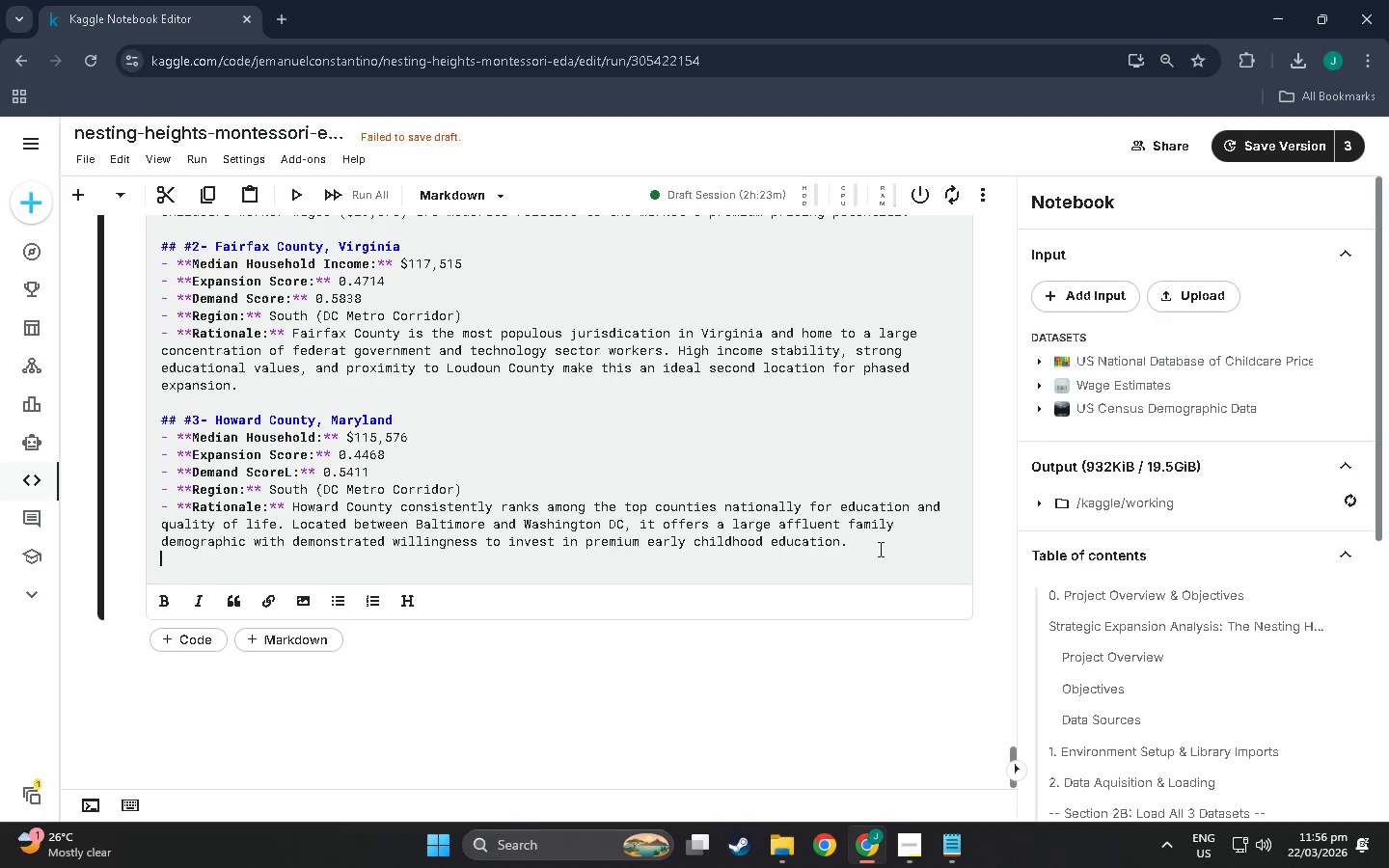 
key(Enter)
 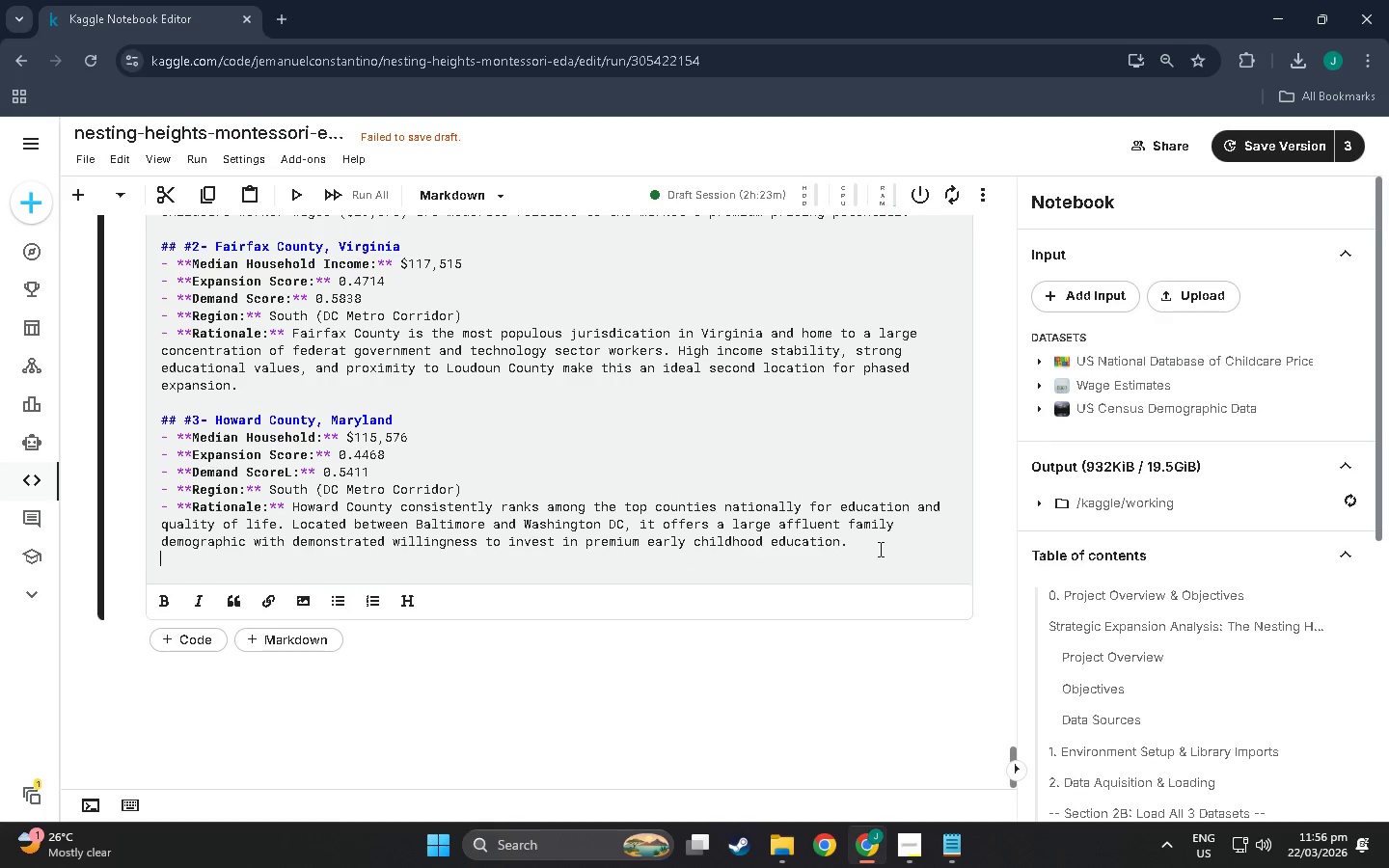 
key(Enter)
 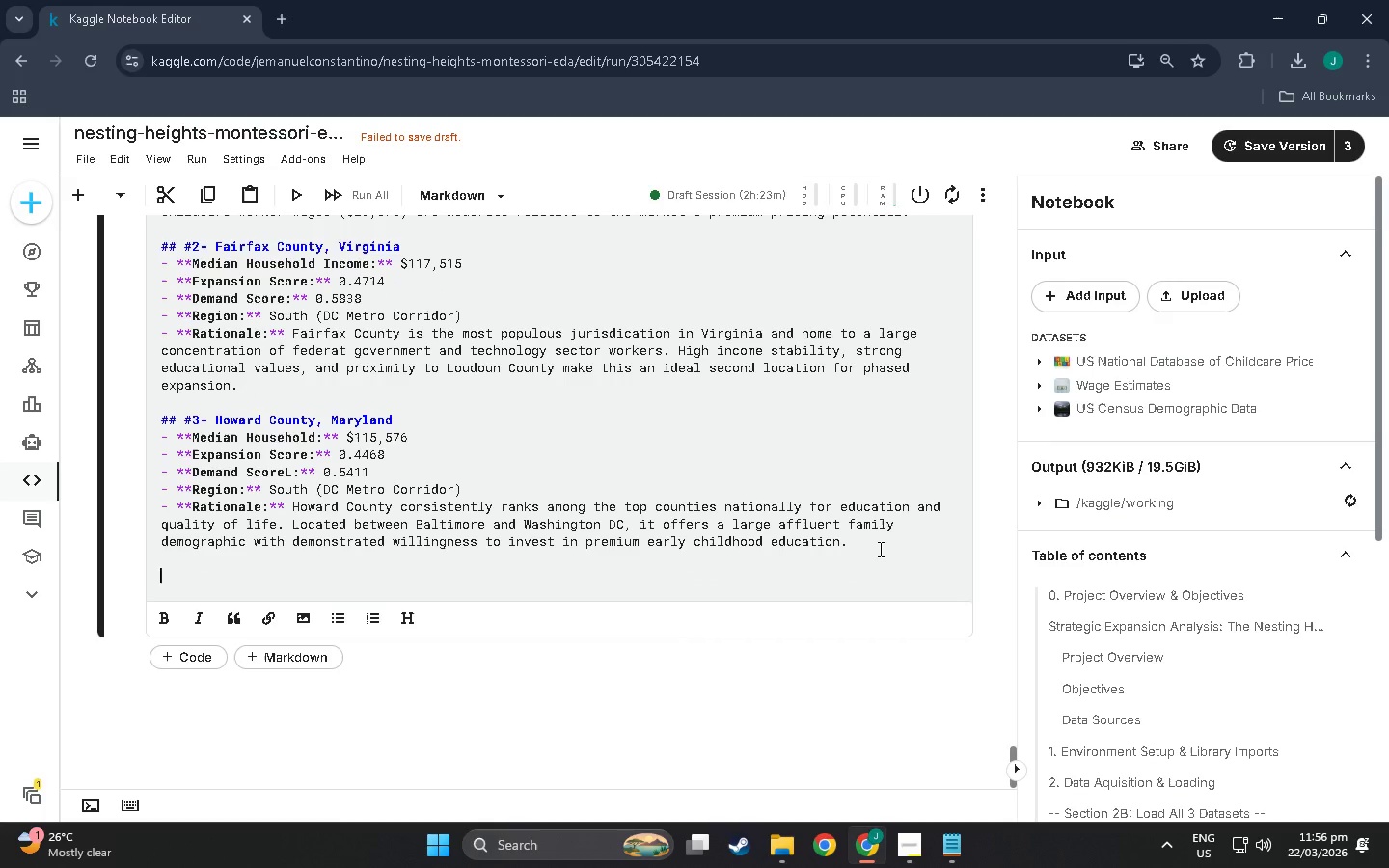 
type(# Financial Feasibility Summary)
 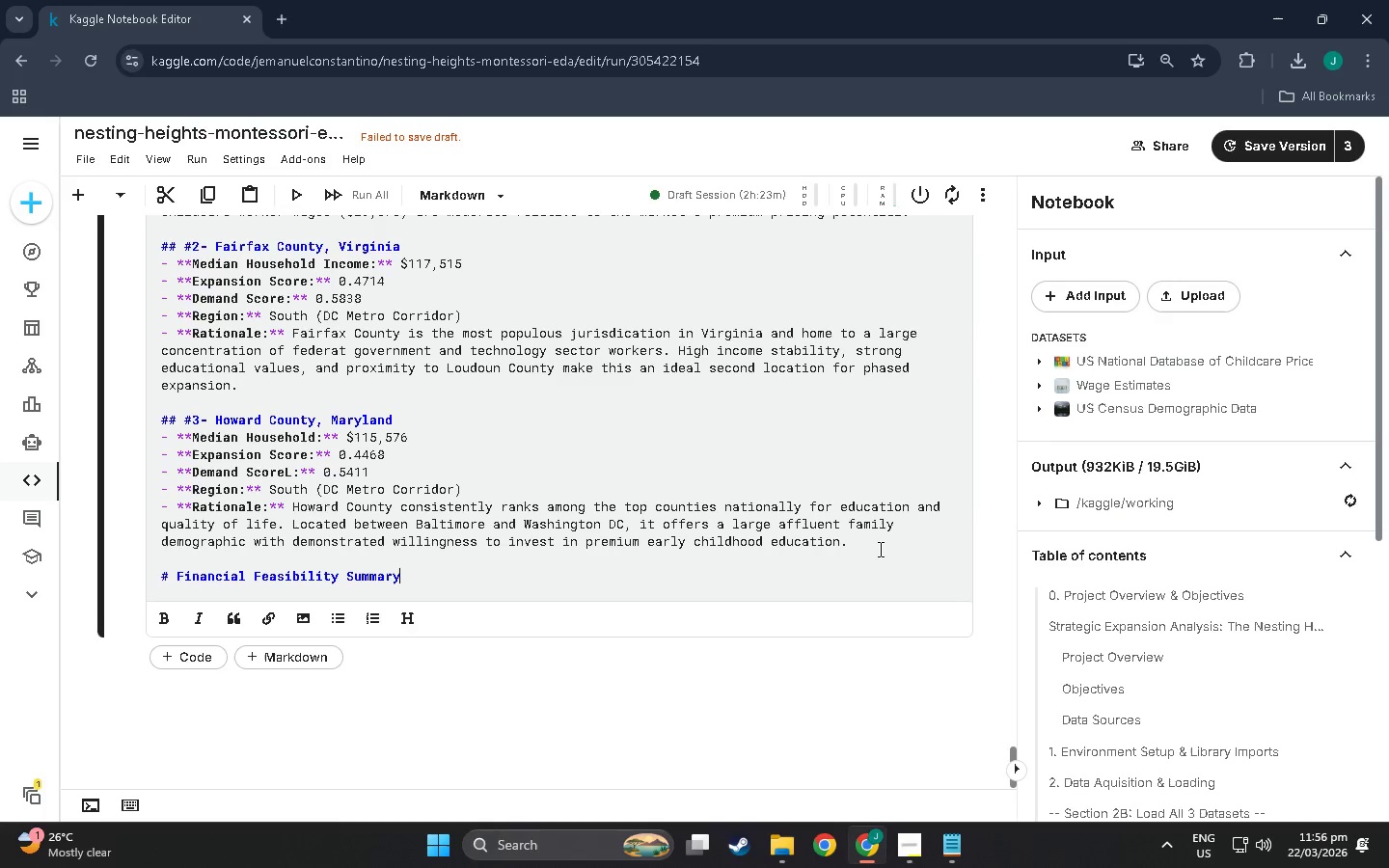 
key(Enter)
 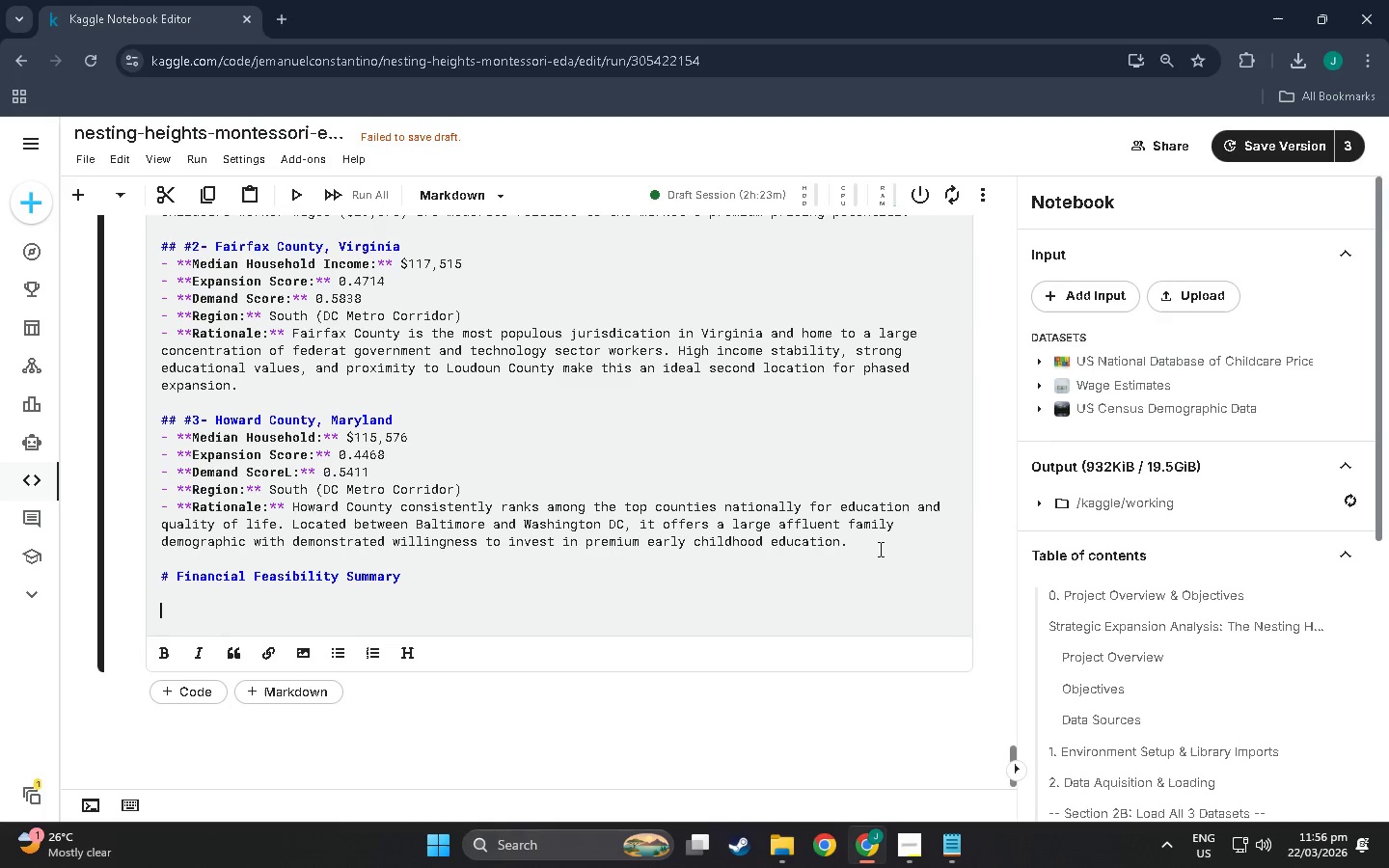 
key(Enter)
 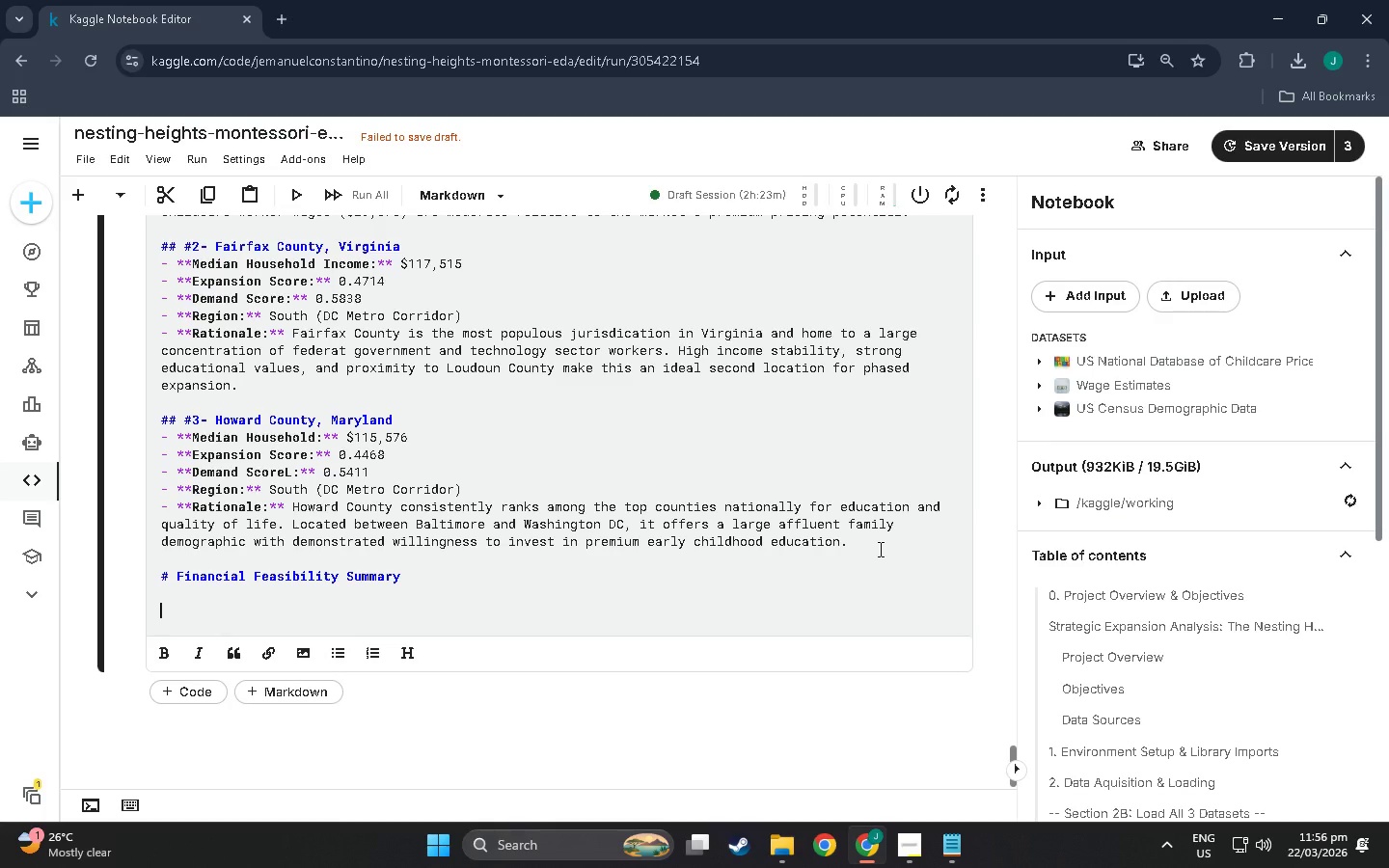 
type(Using the )
 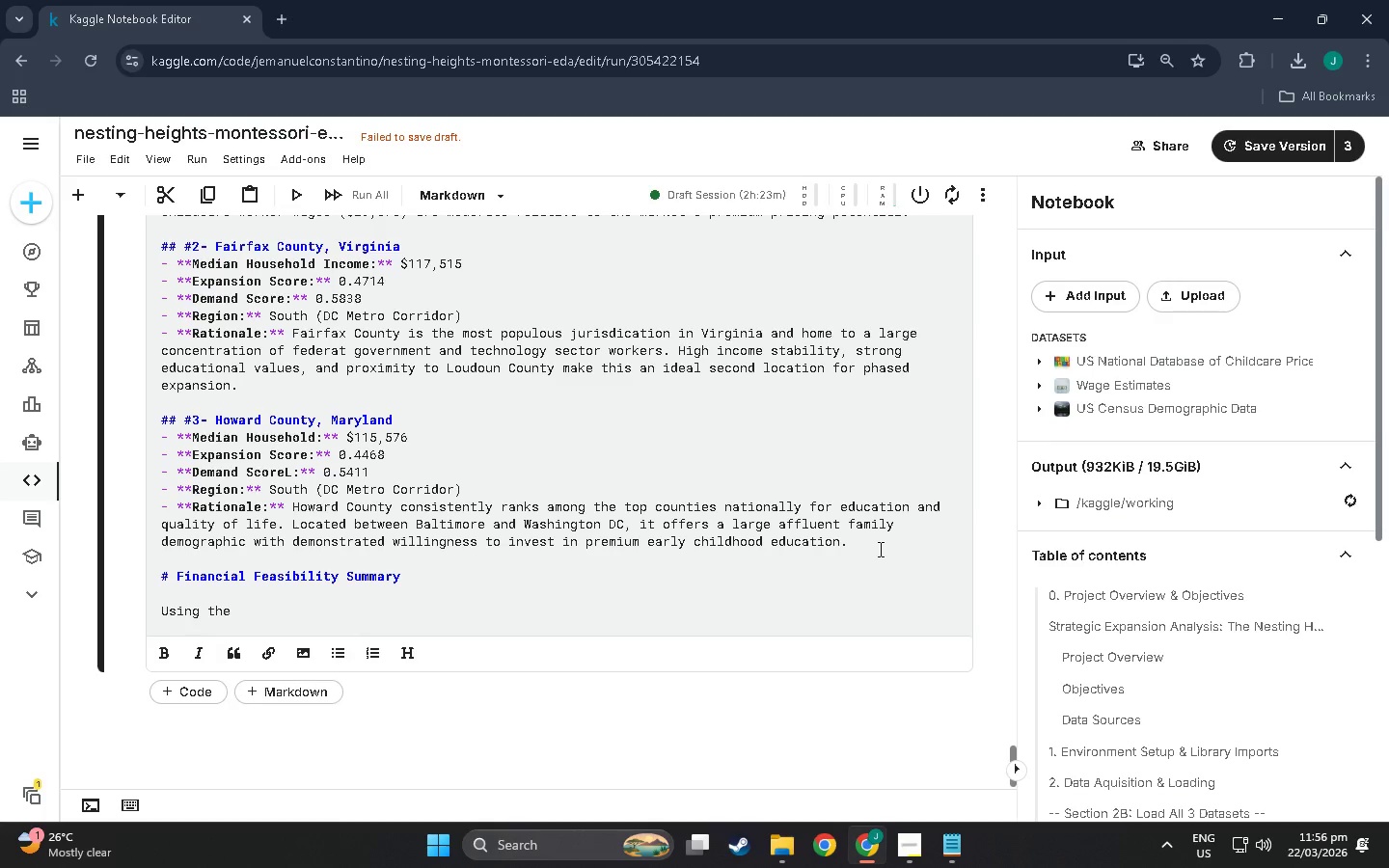 
wait(23.97)
 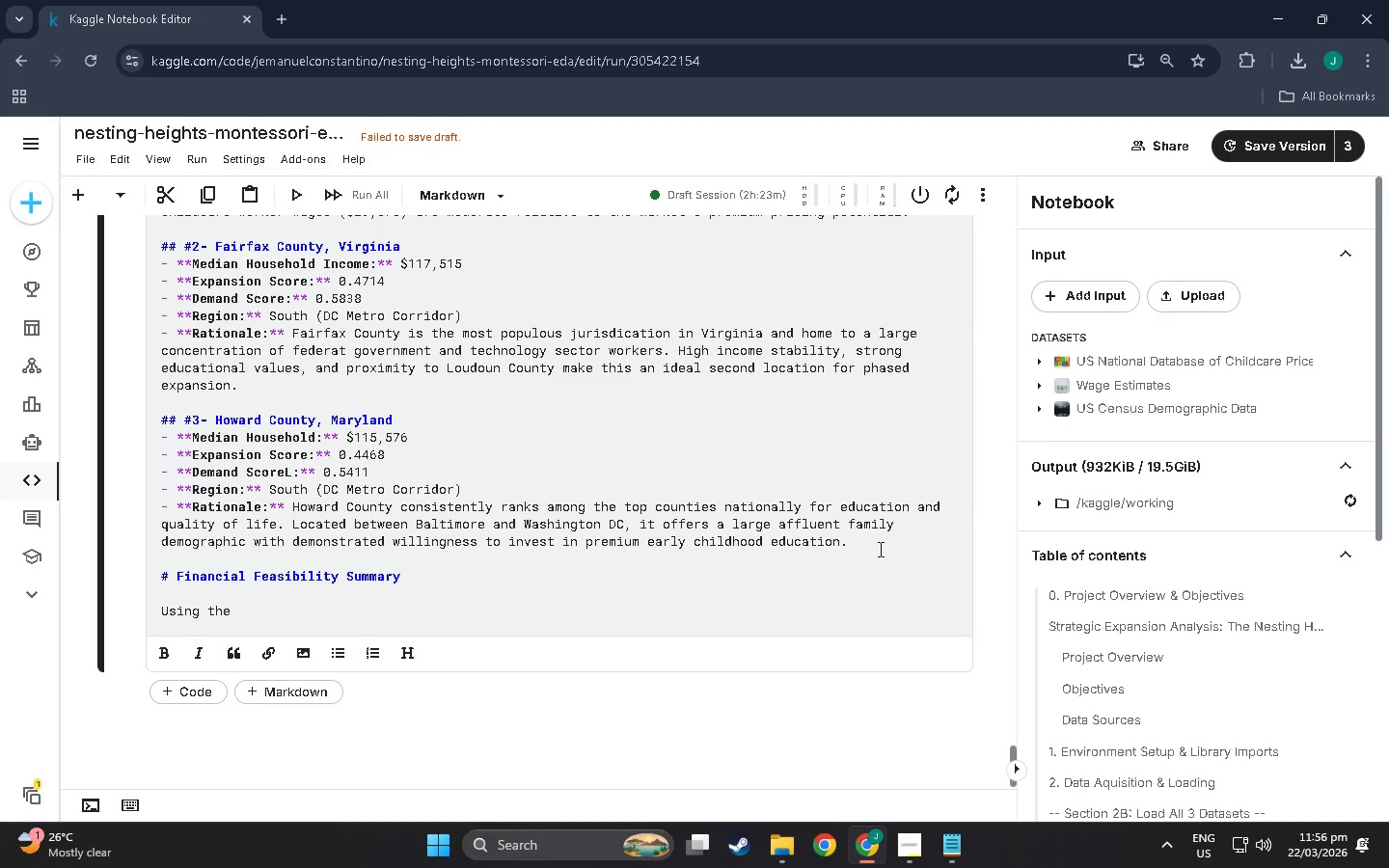 
type(interactive BEP simul;a)
key(Backspace)
key(Backspace)
type(ation (Section *)
key(Backspace)
type(8), a 59)
key(Backspace)
type(0-student)
 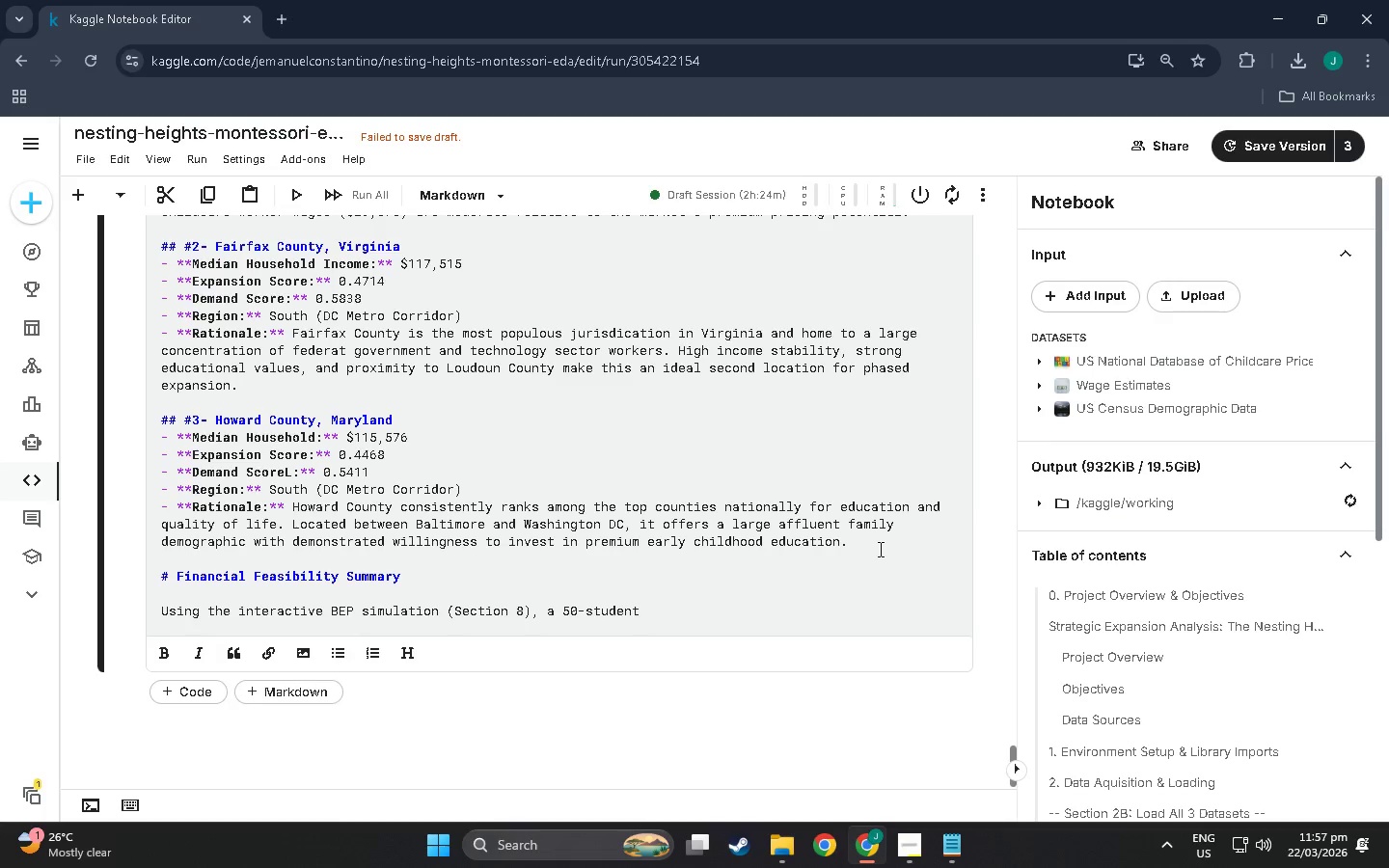 
key(Enter)
 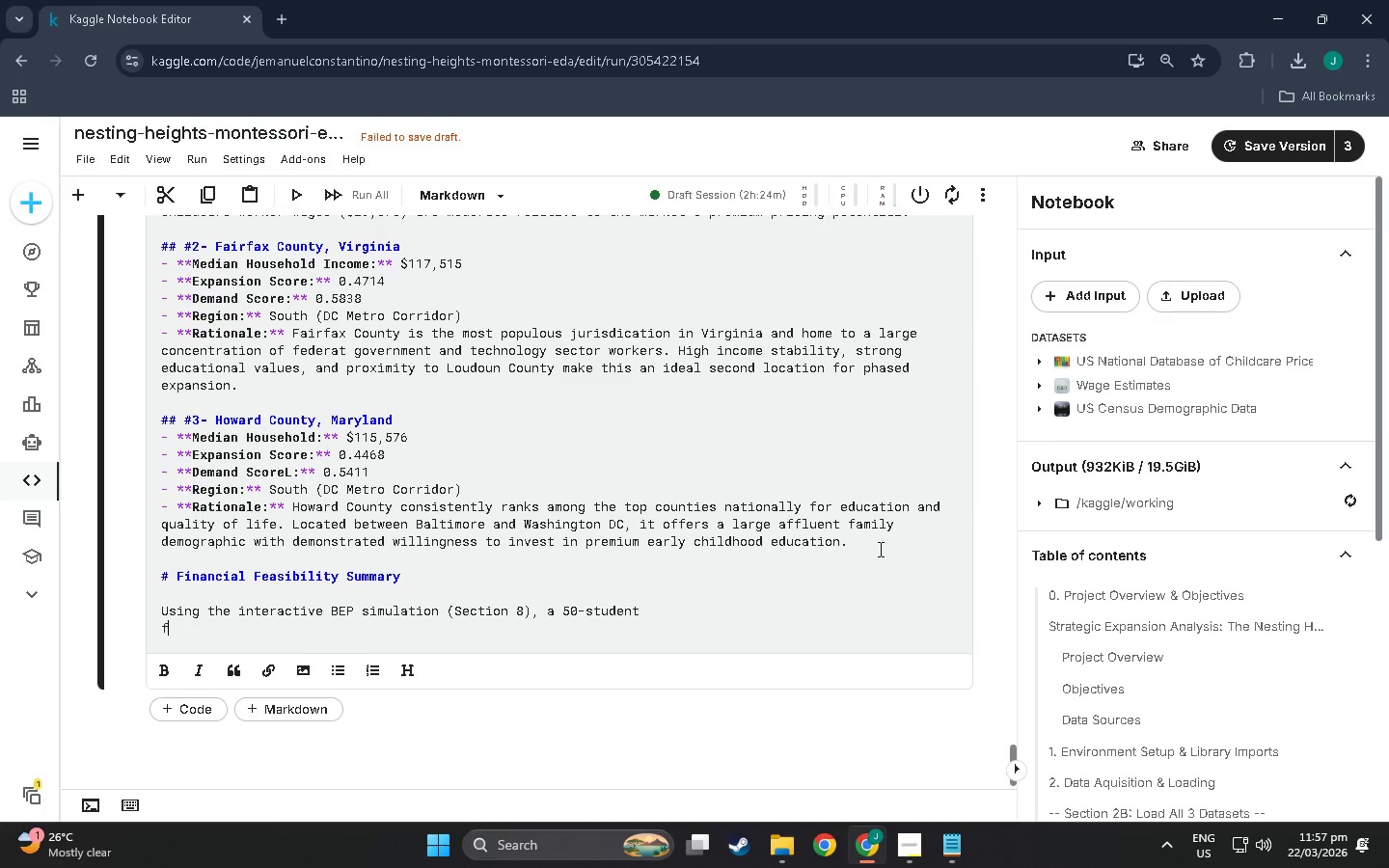 
type(facikl)
key(Backspace)
key(Backspace)
type(lity in the DC Metro C)
key(Backspace)
type(corridor is financially valuable)
key(Backspace)
key(Backspace)
key(Backspace)
key(Backspace)
key(Backspace)
key(Backspace)
key(Backspace)
type(iable under the followo)
key(Backspace)
type(ing conditions:)
 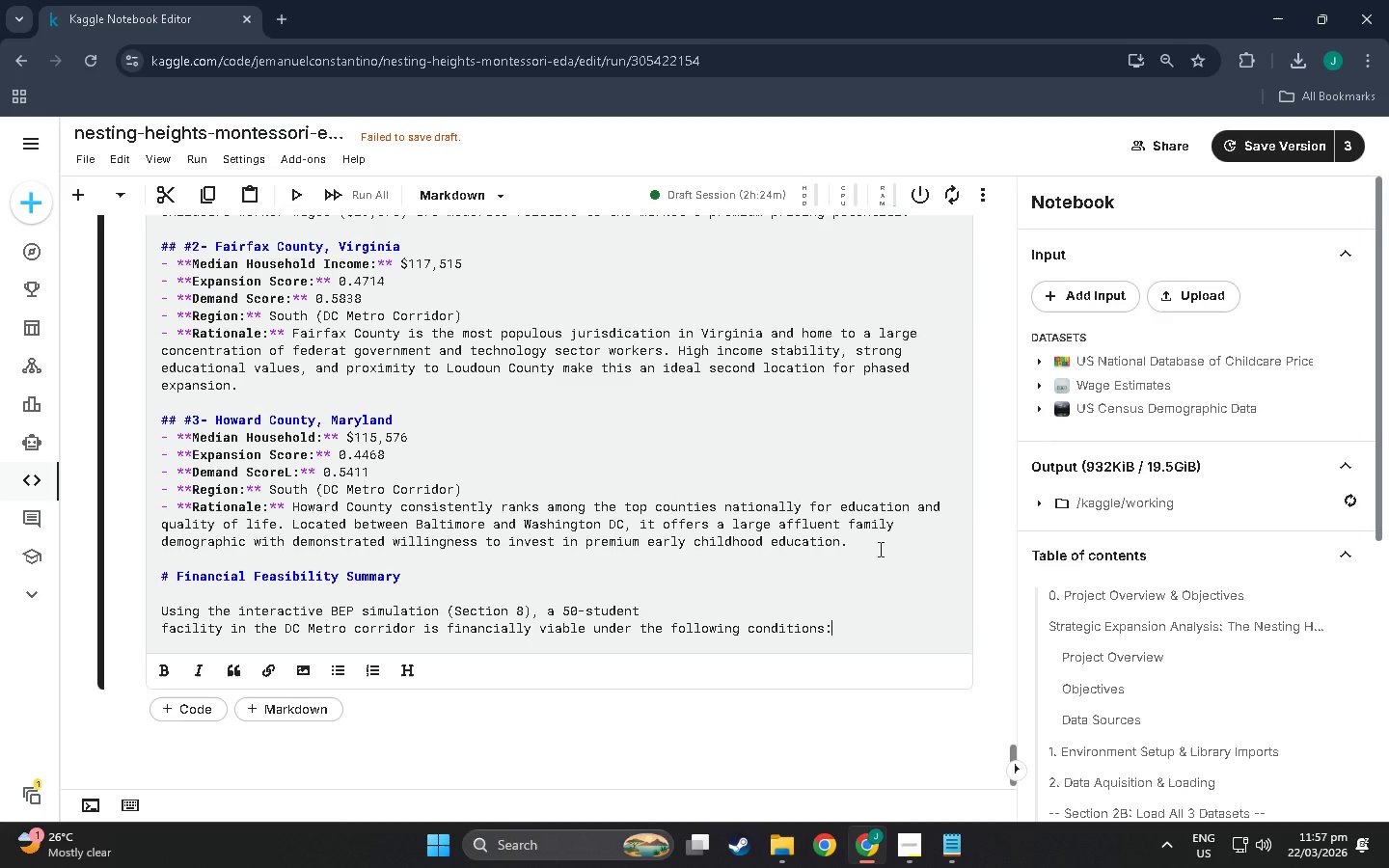 
key(Enter)
 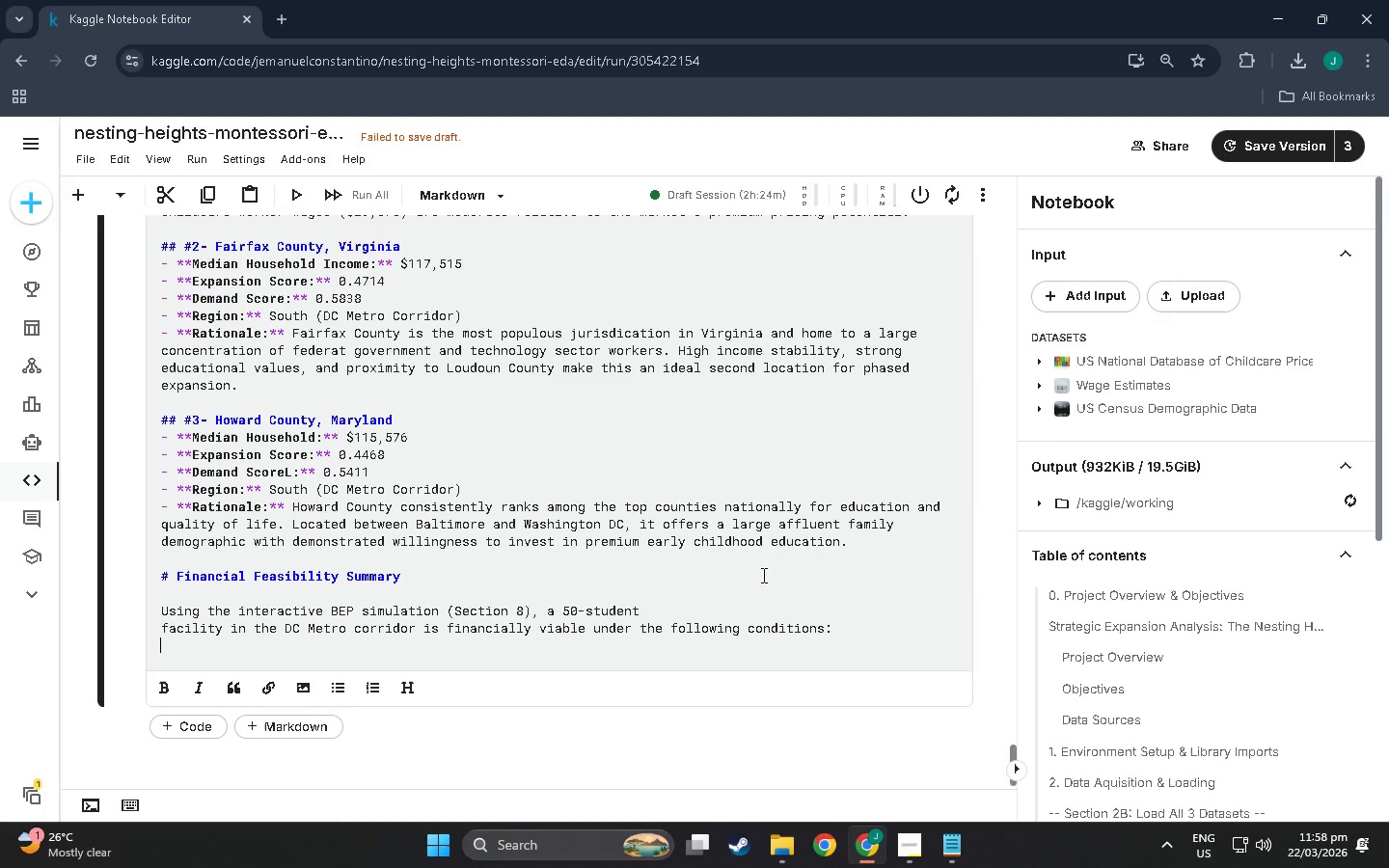 
wait(6.3)
 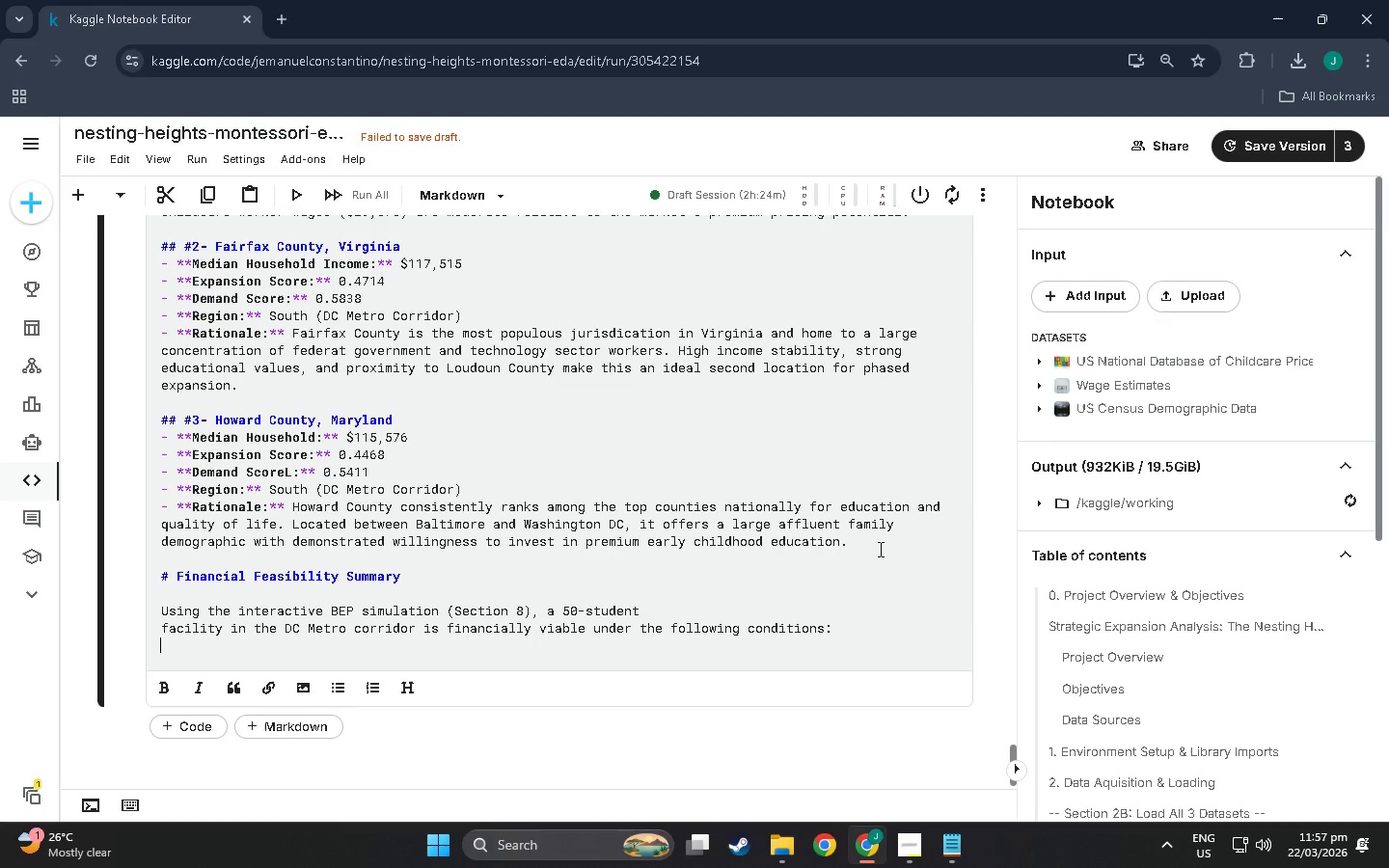 
left_click([642, 629])
 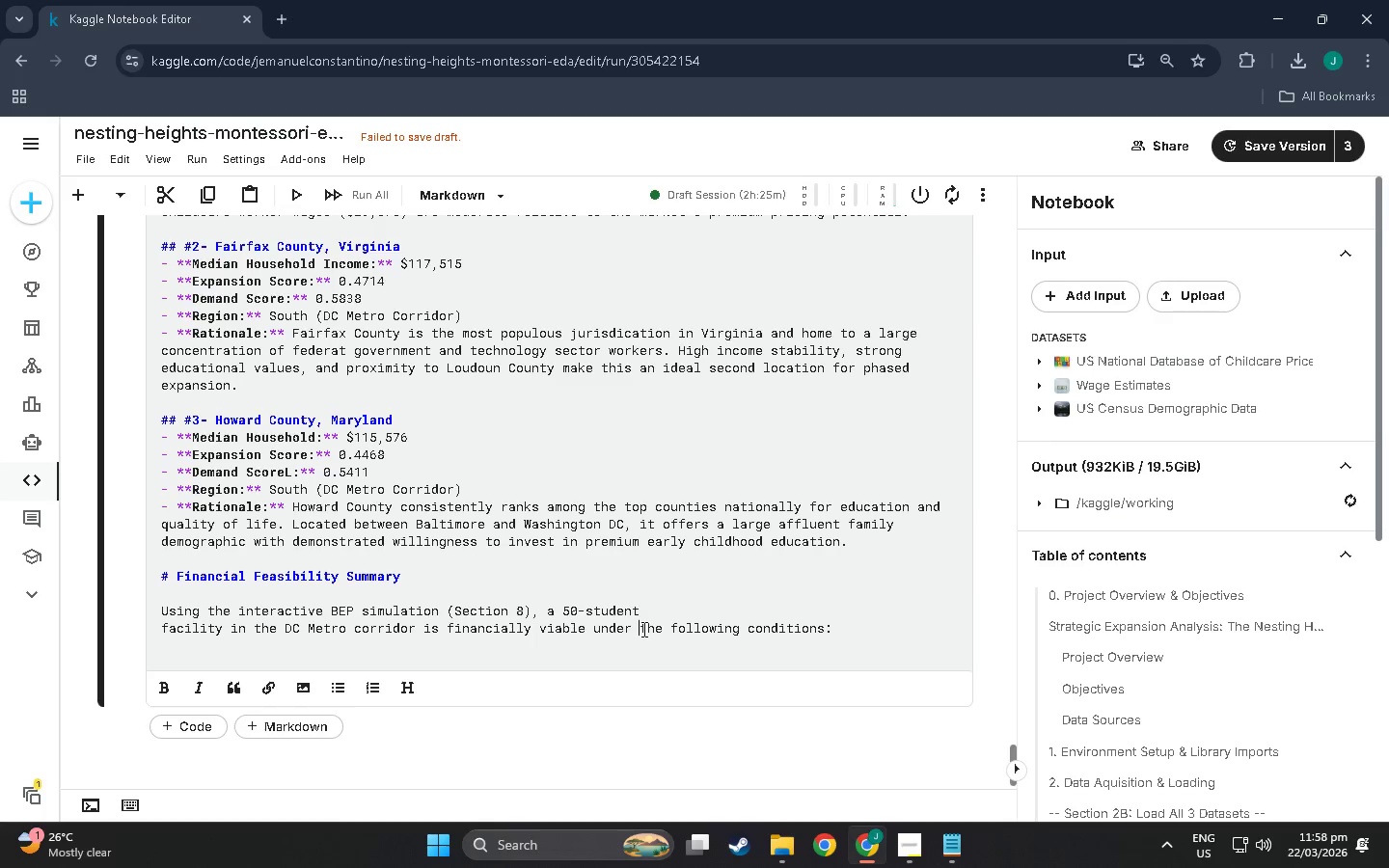 
key(Enter)
 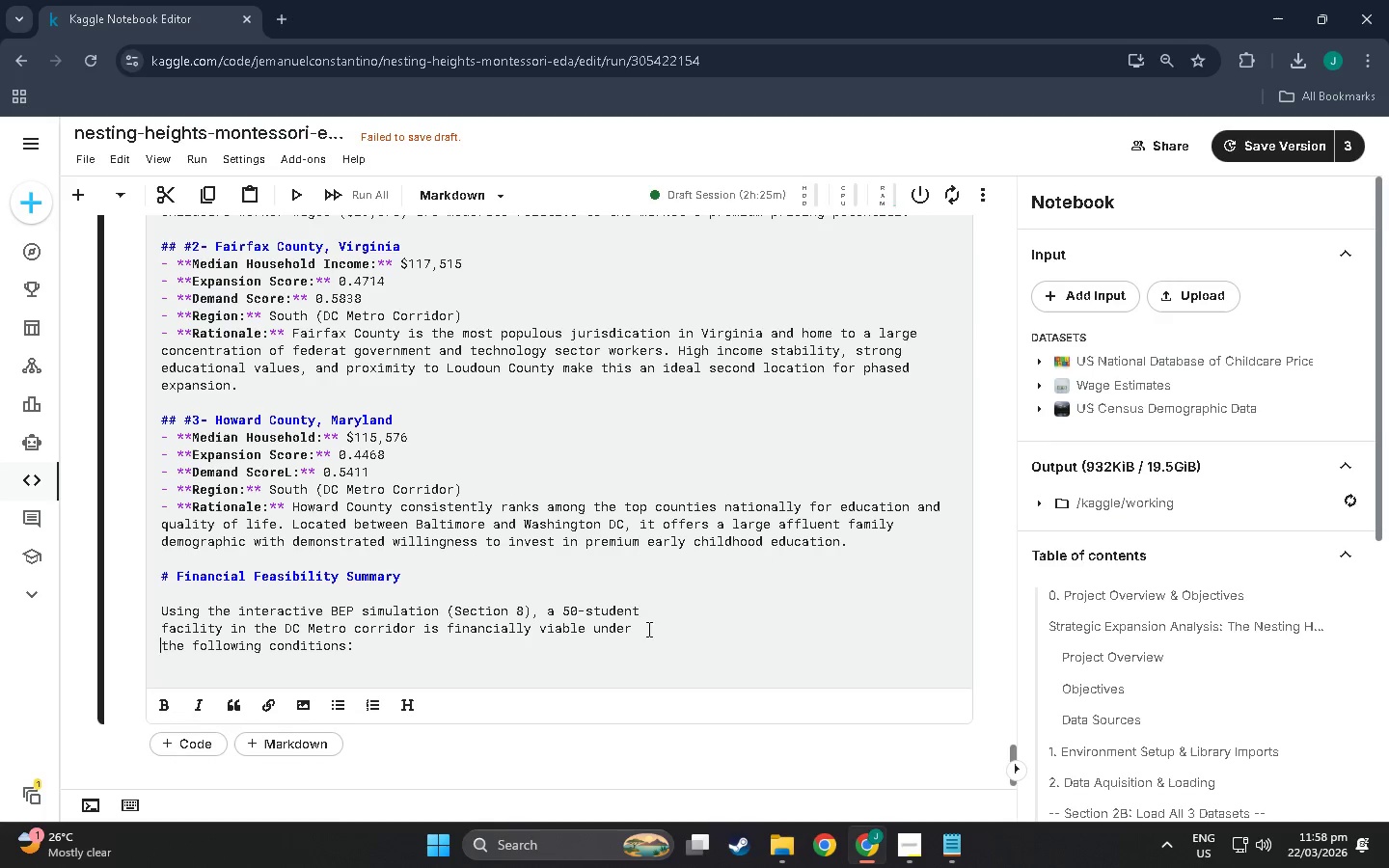 
left_click([444, 552])
 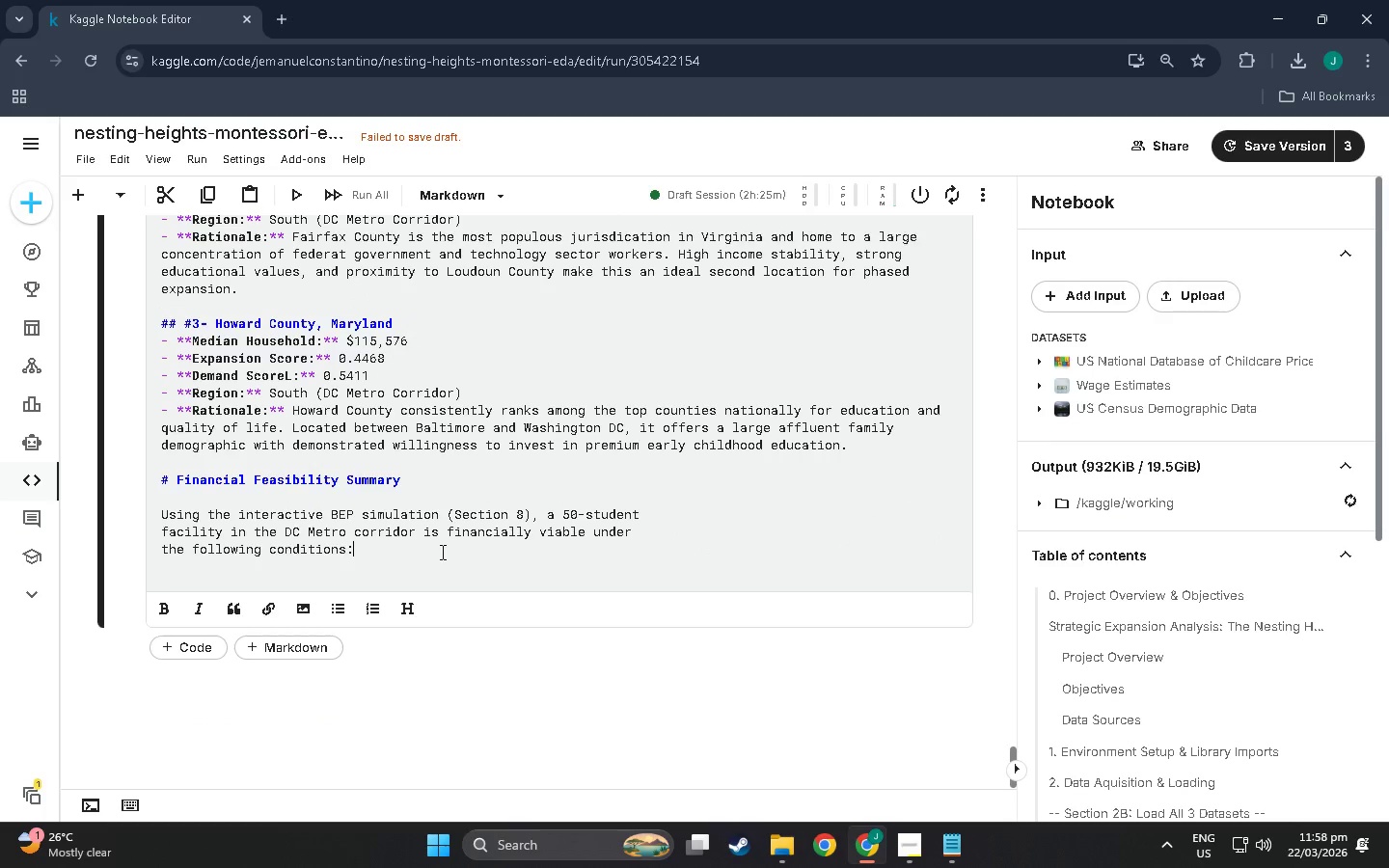 
scroll: coordinate [279, 690], scroll_direction: down, amount: 3.0
 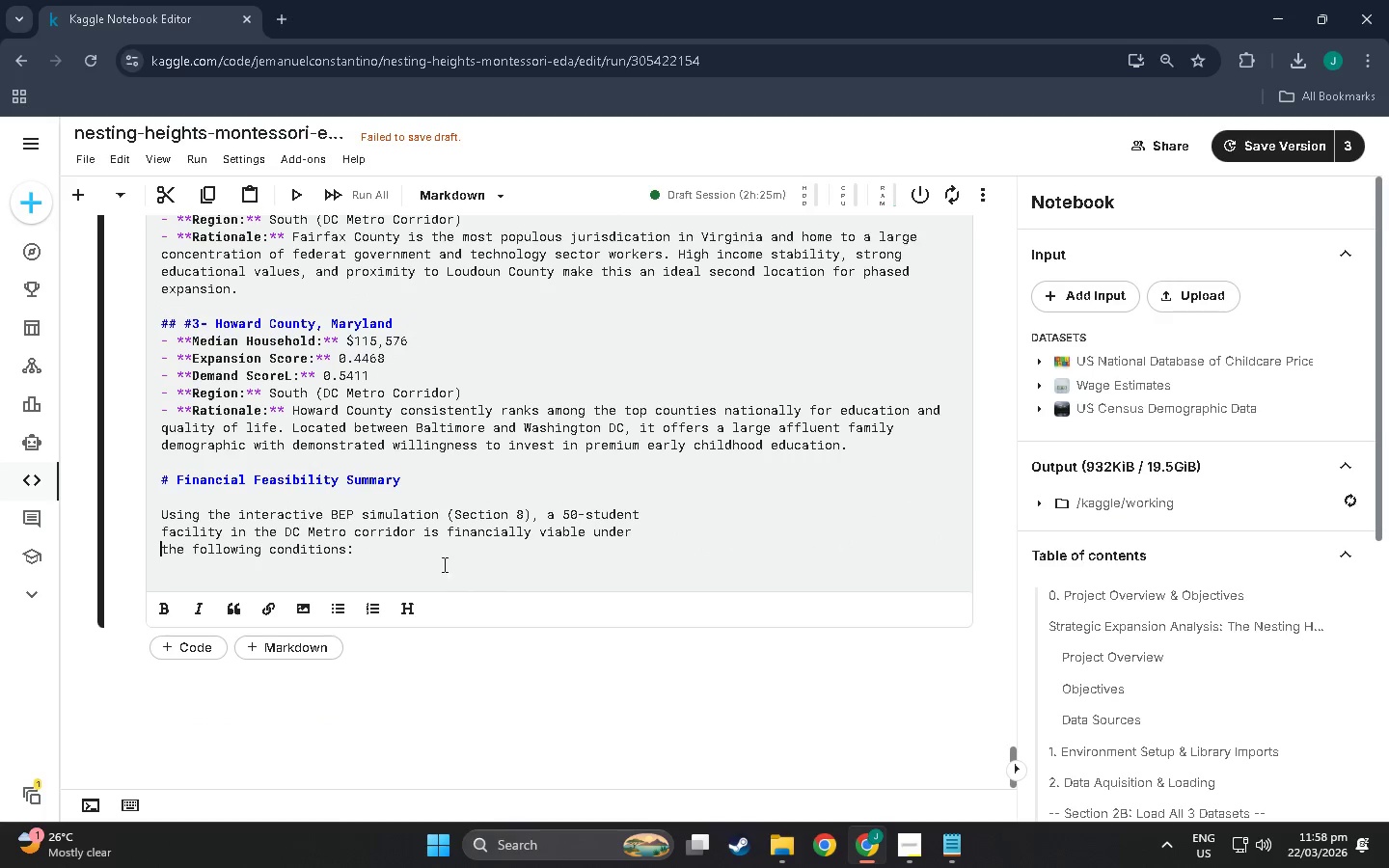 
key(Enter)
 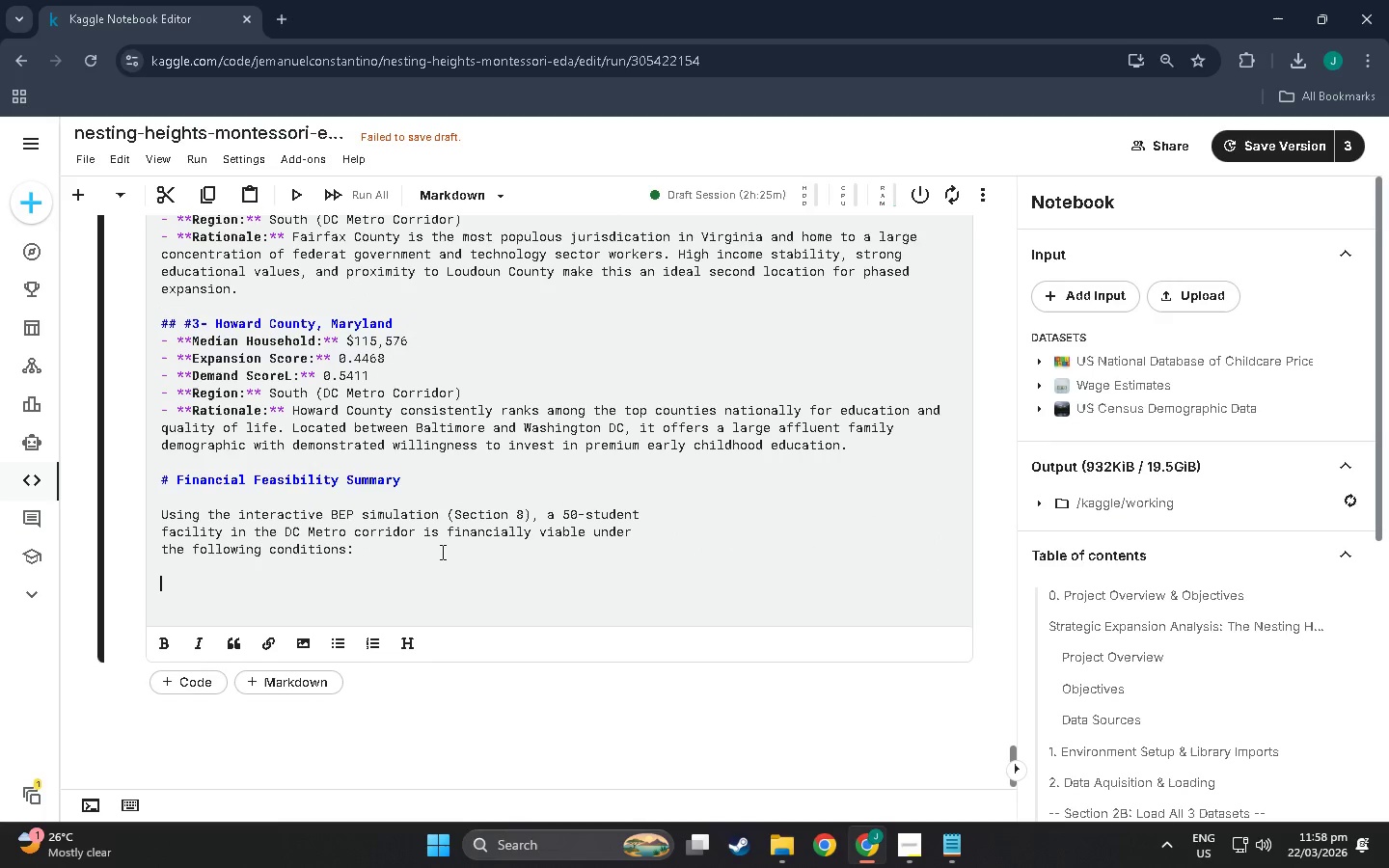 
key(Enter)
 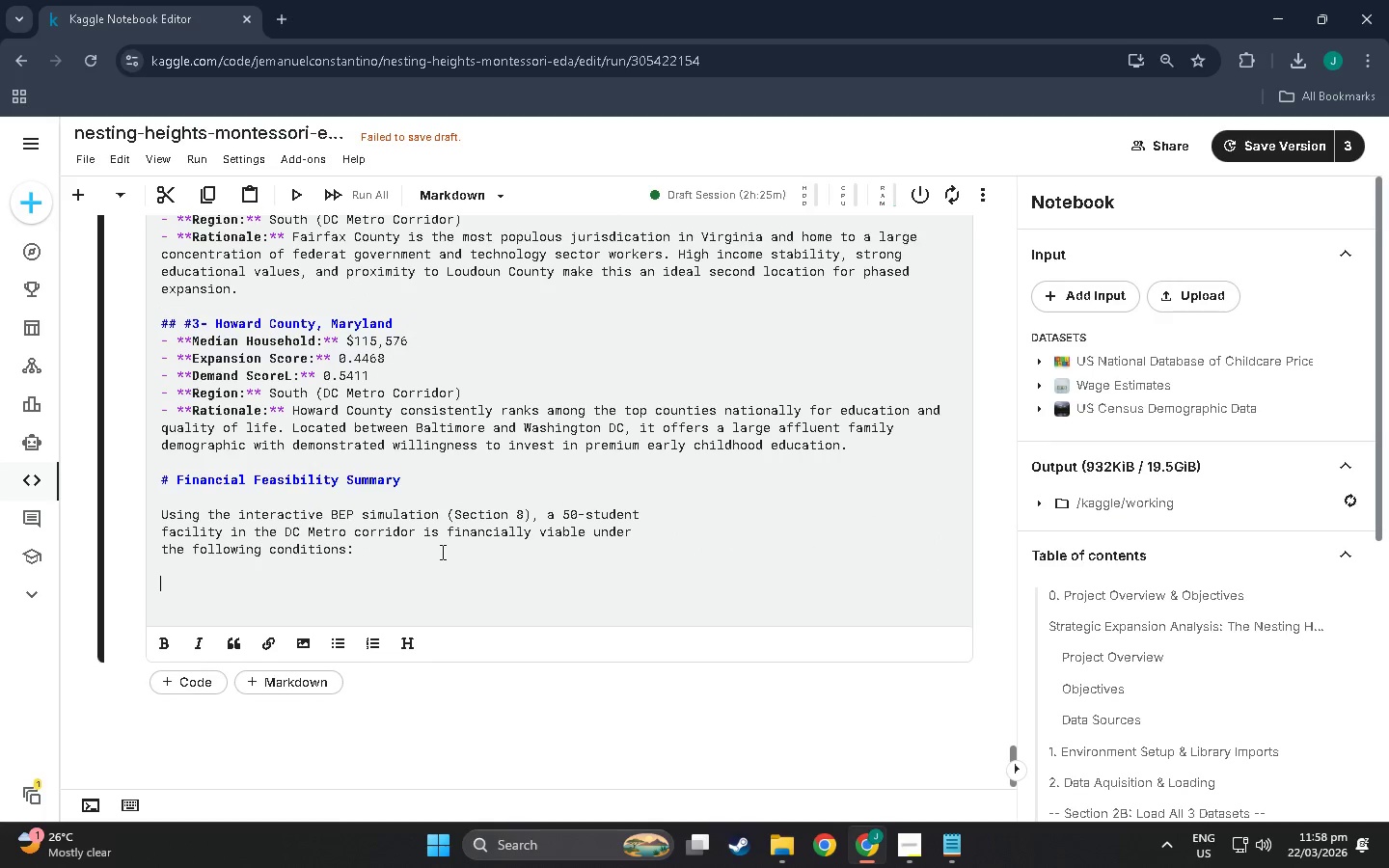 
wait(5.41)
 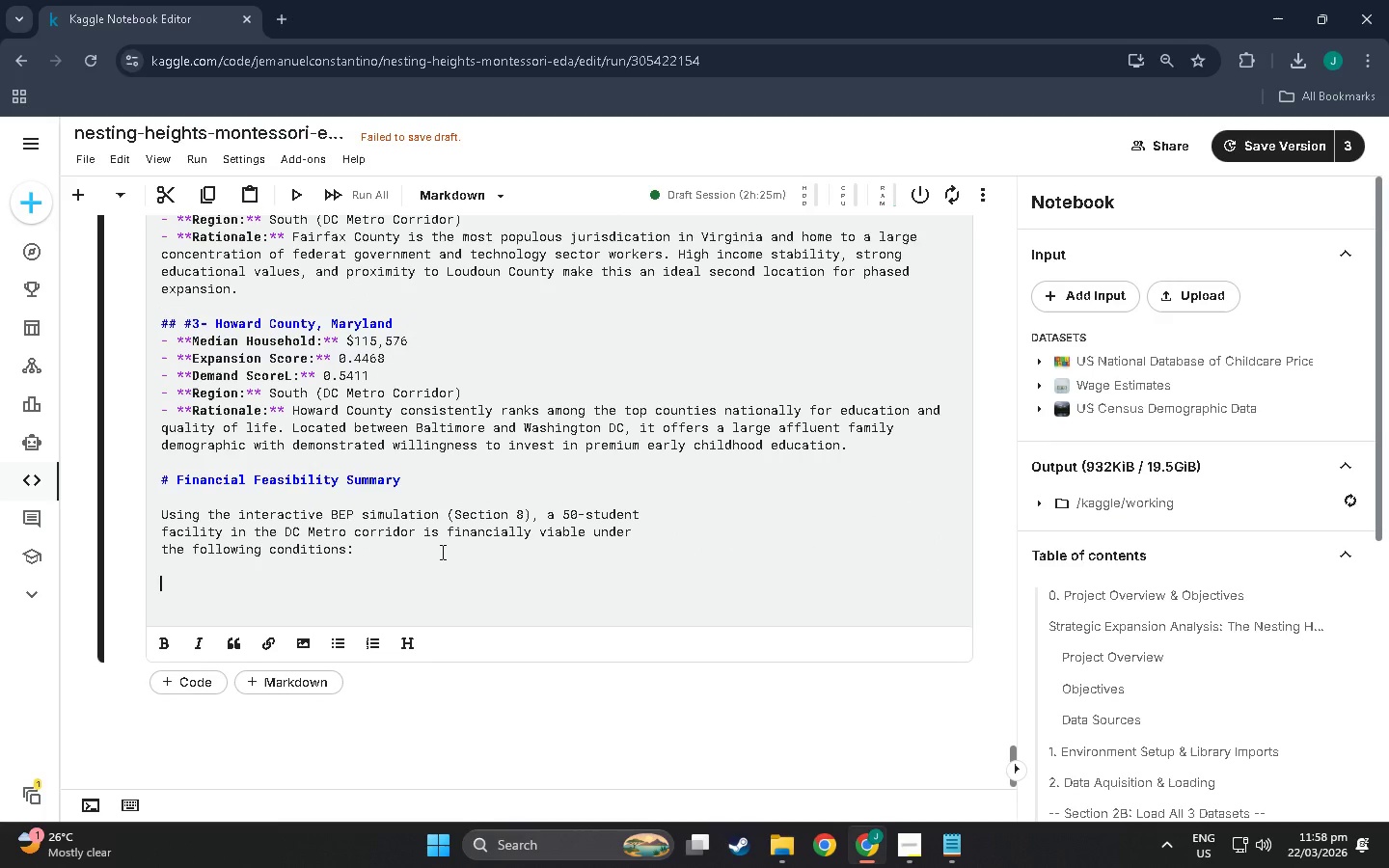 
type(Br)
key(Backspace)
key(Backspace)
type(Variable)
 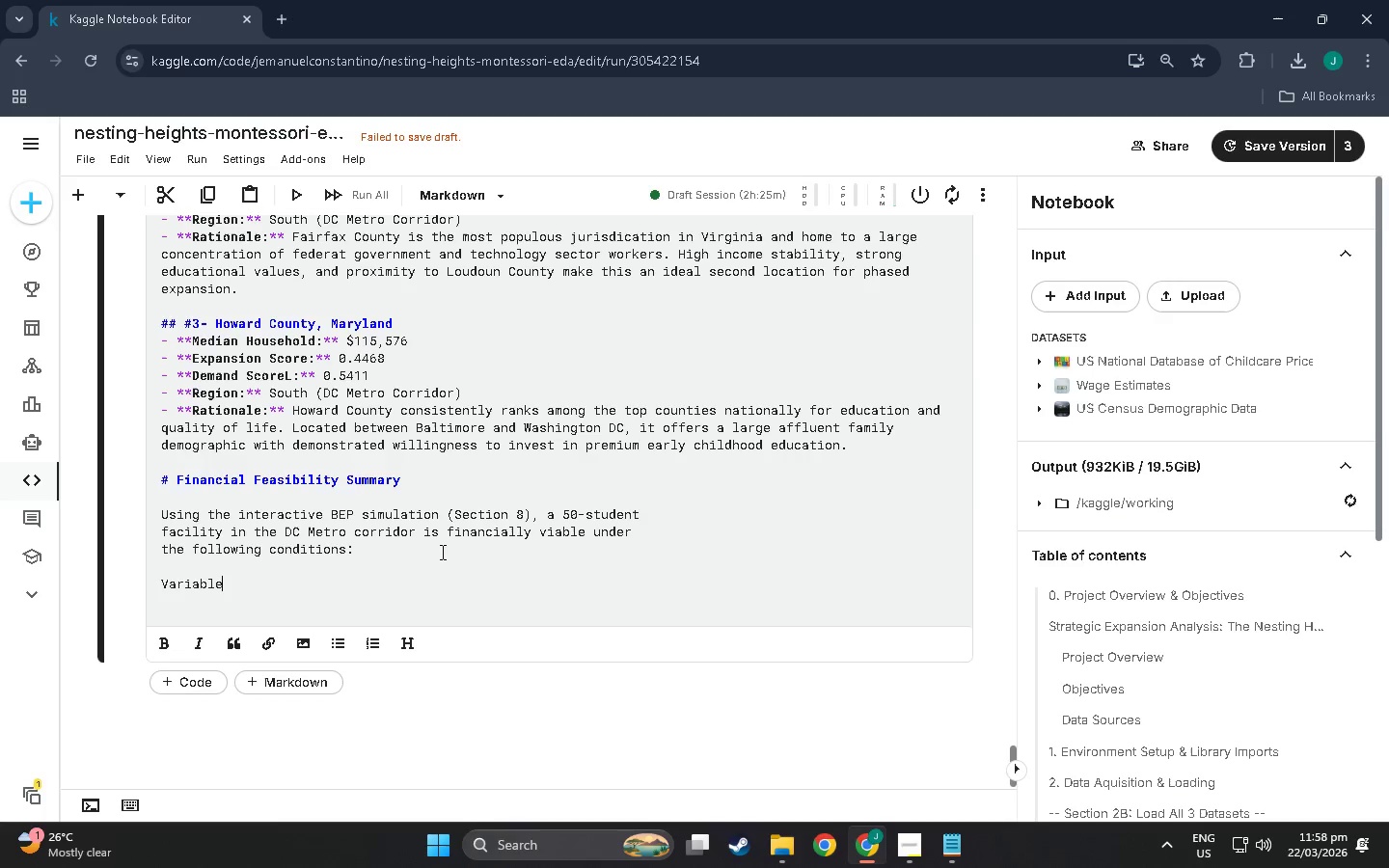 
type( Re)
key(Backspace)
key(Backspace)
type(Recommended Value)
 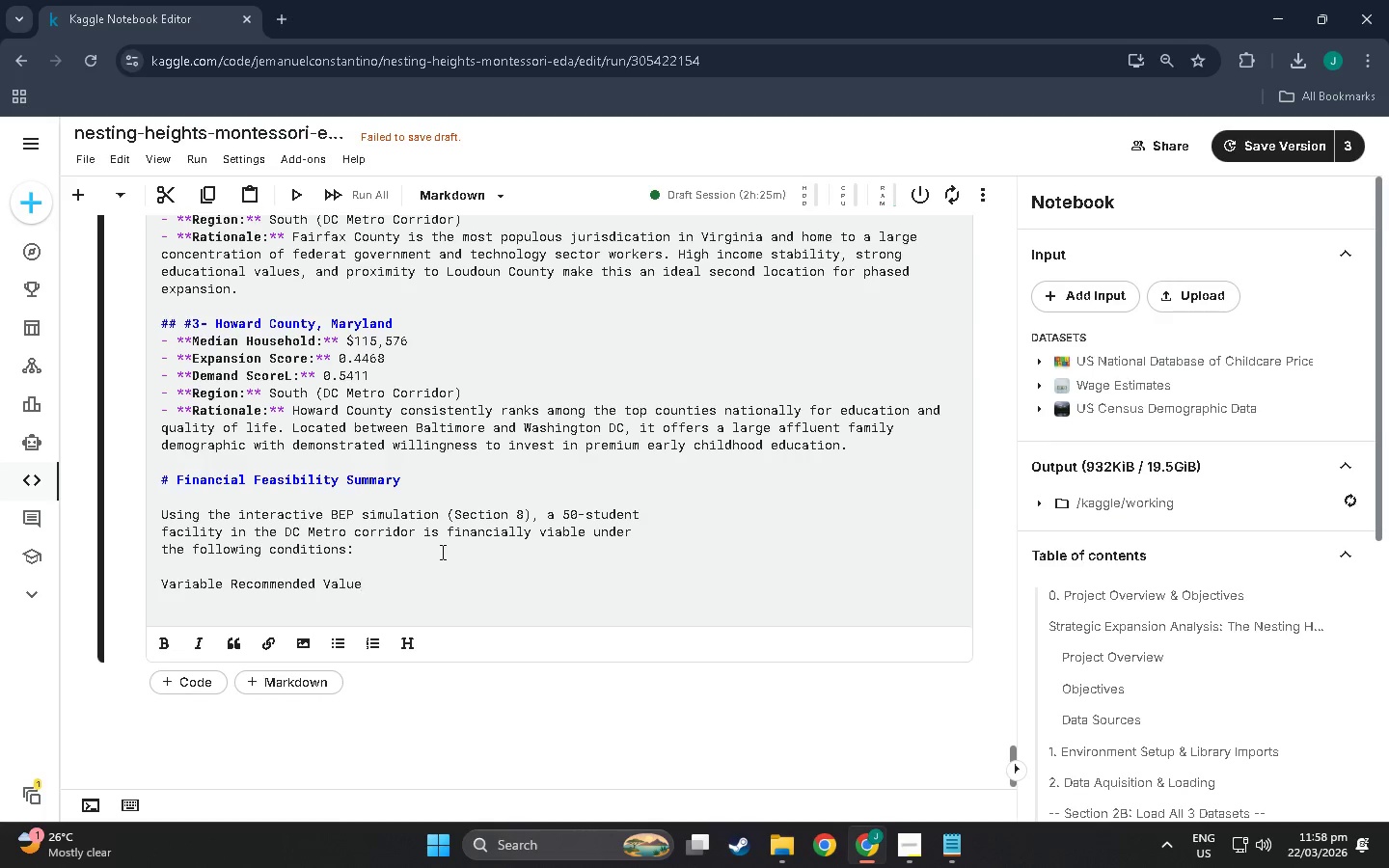 
wait(7.41)
 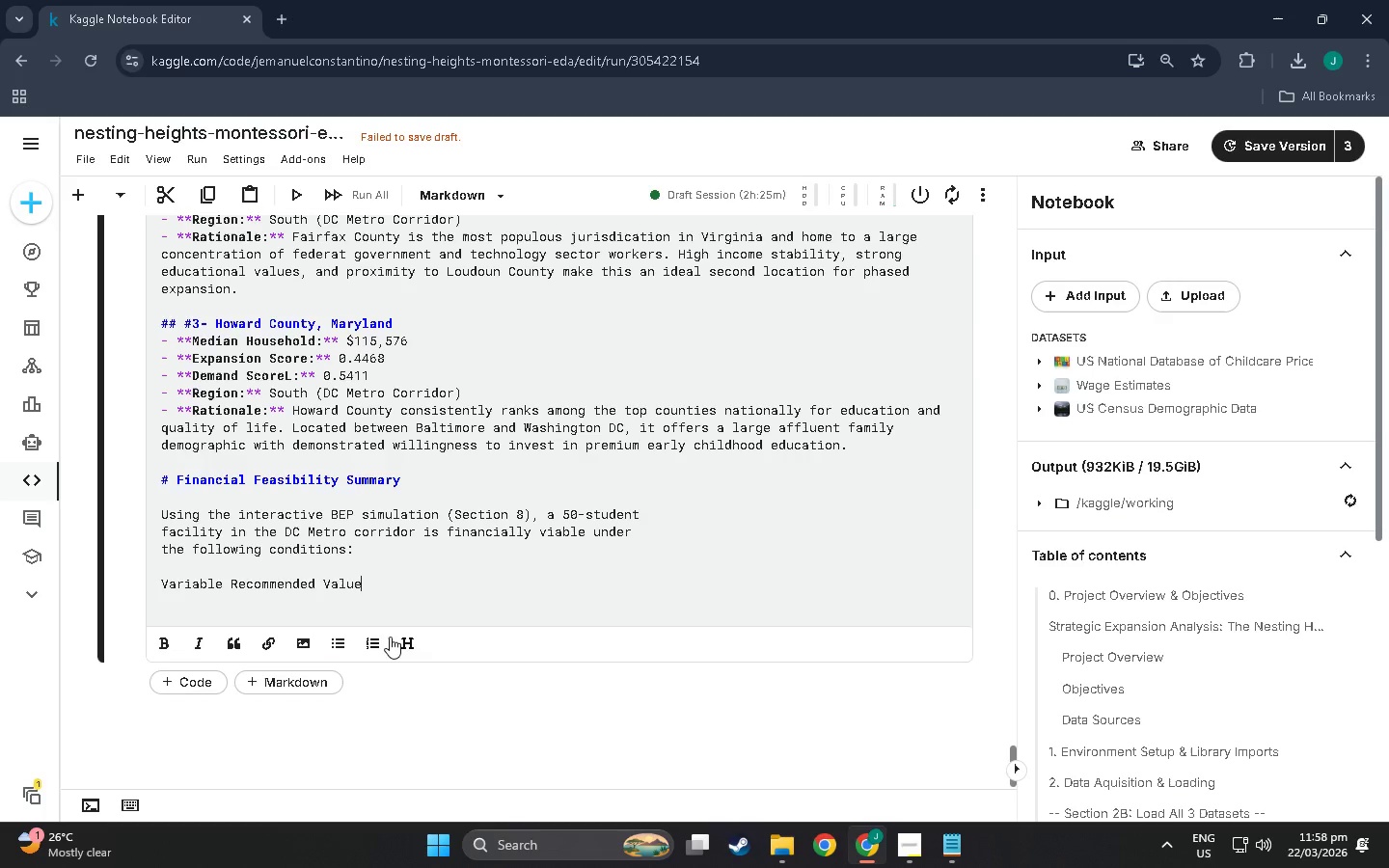 
mouse_move([178, 639])
 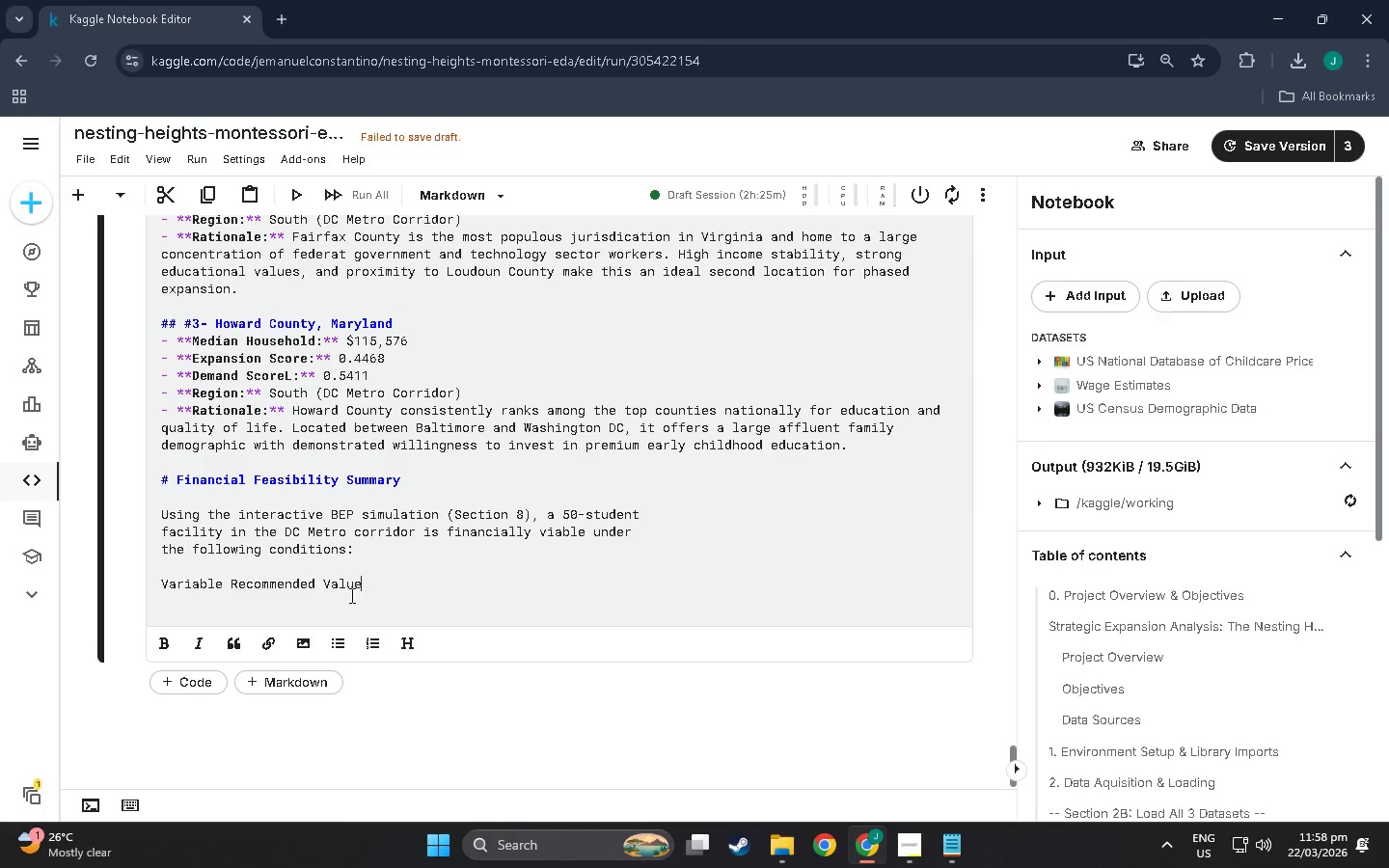 
left_click([386, 582])
 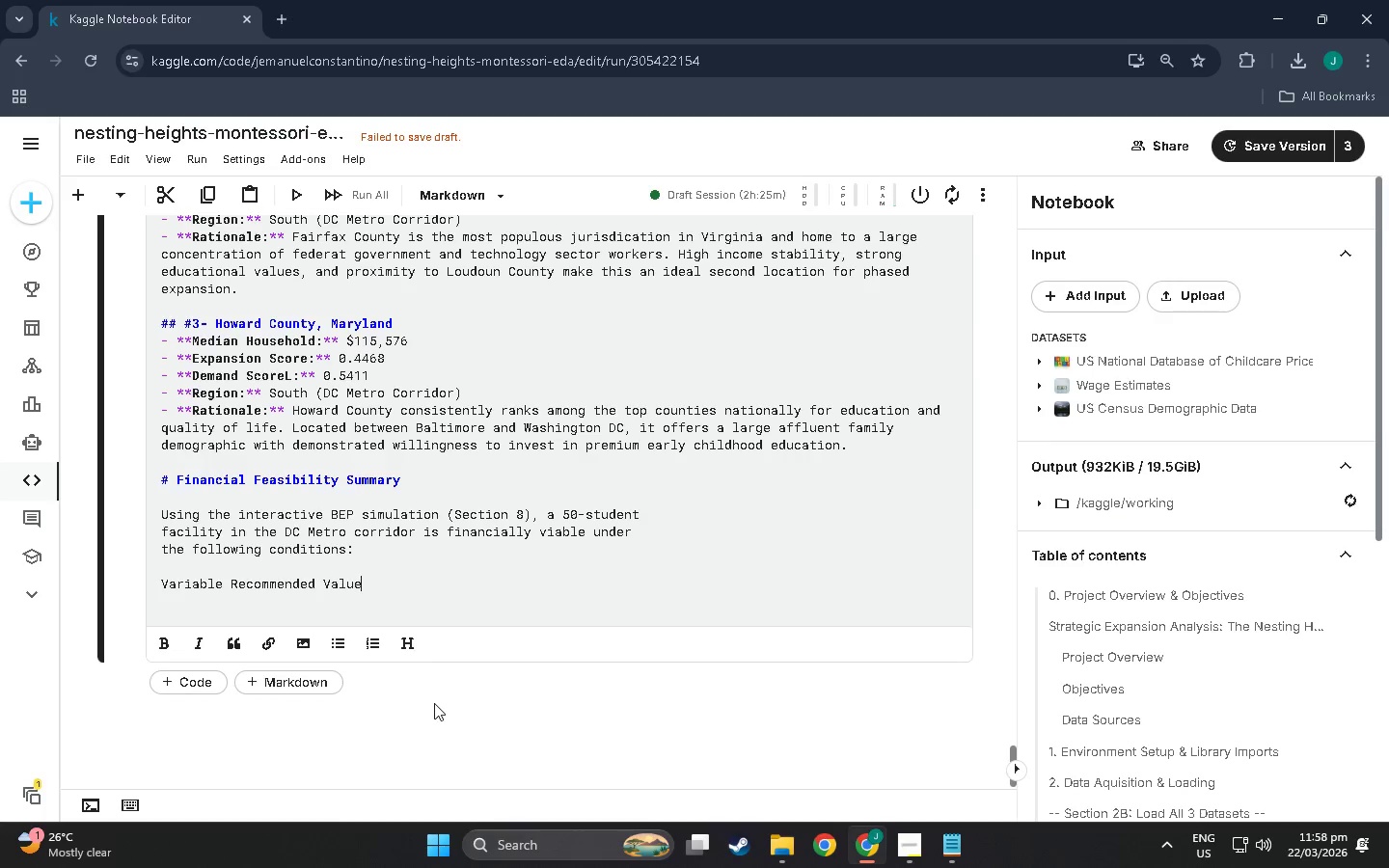 
wait(7.16)
 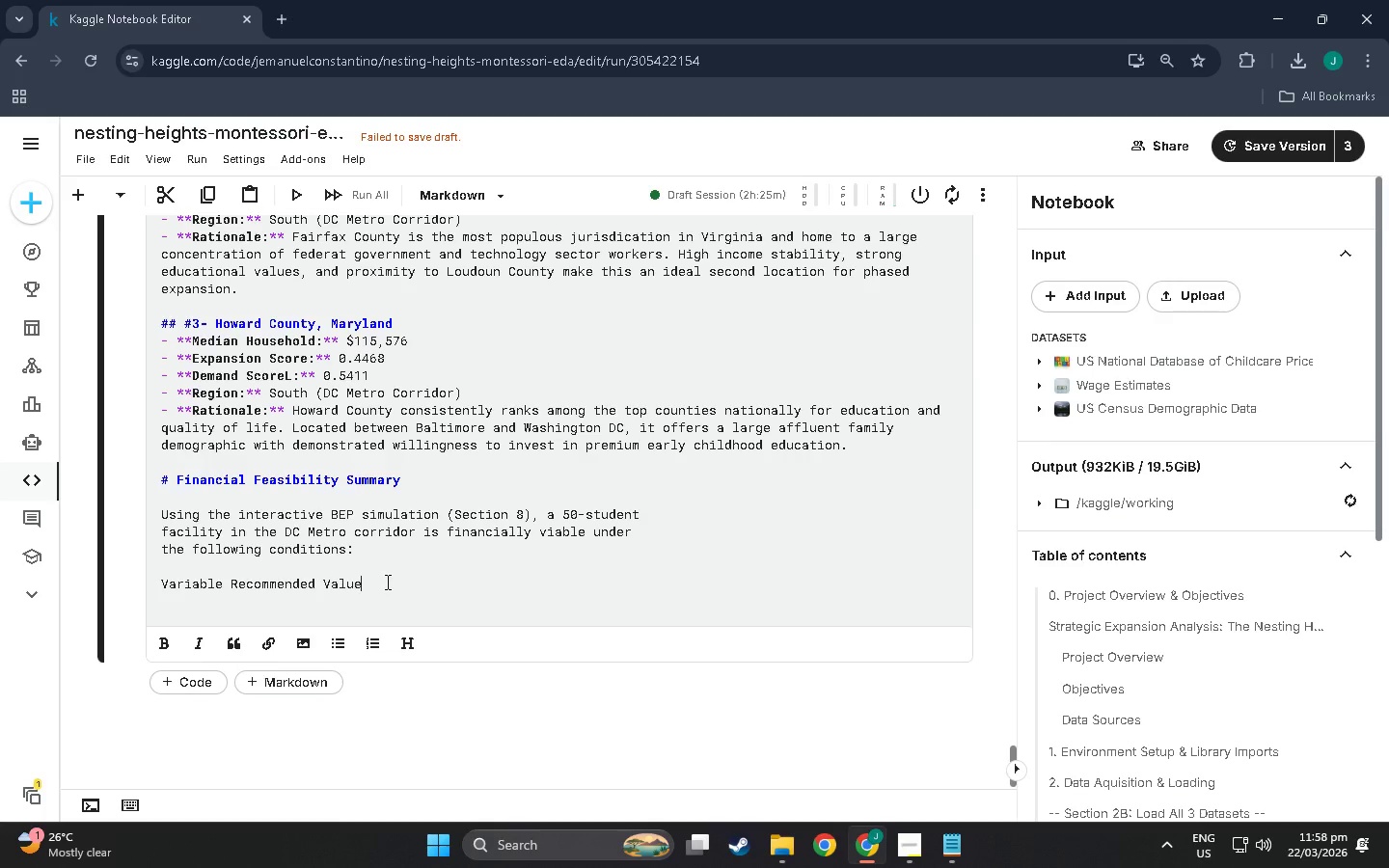 
left_click([394, 578])
 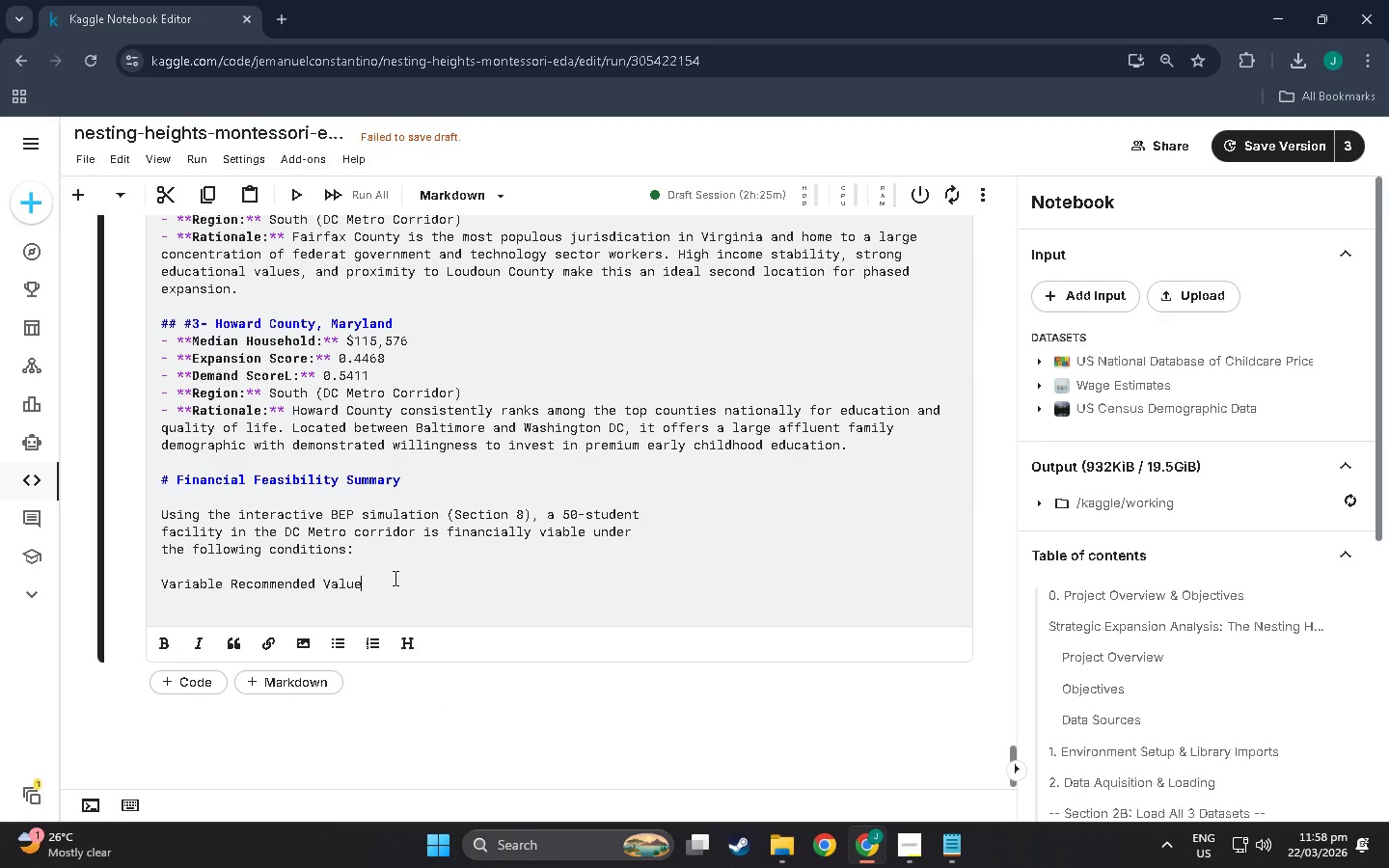 
wait(5.22)
 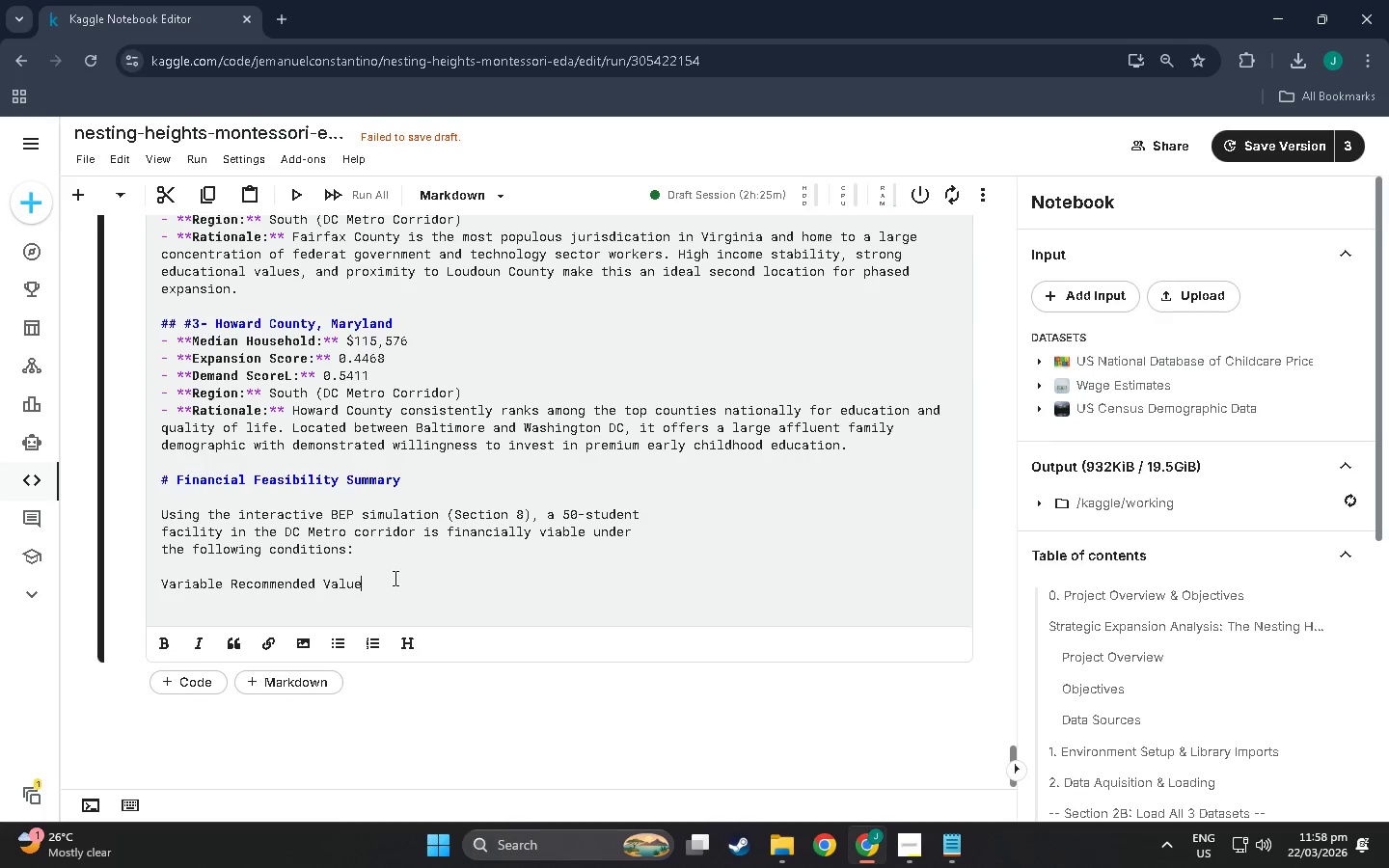 
type( Basis)
 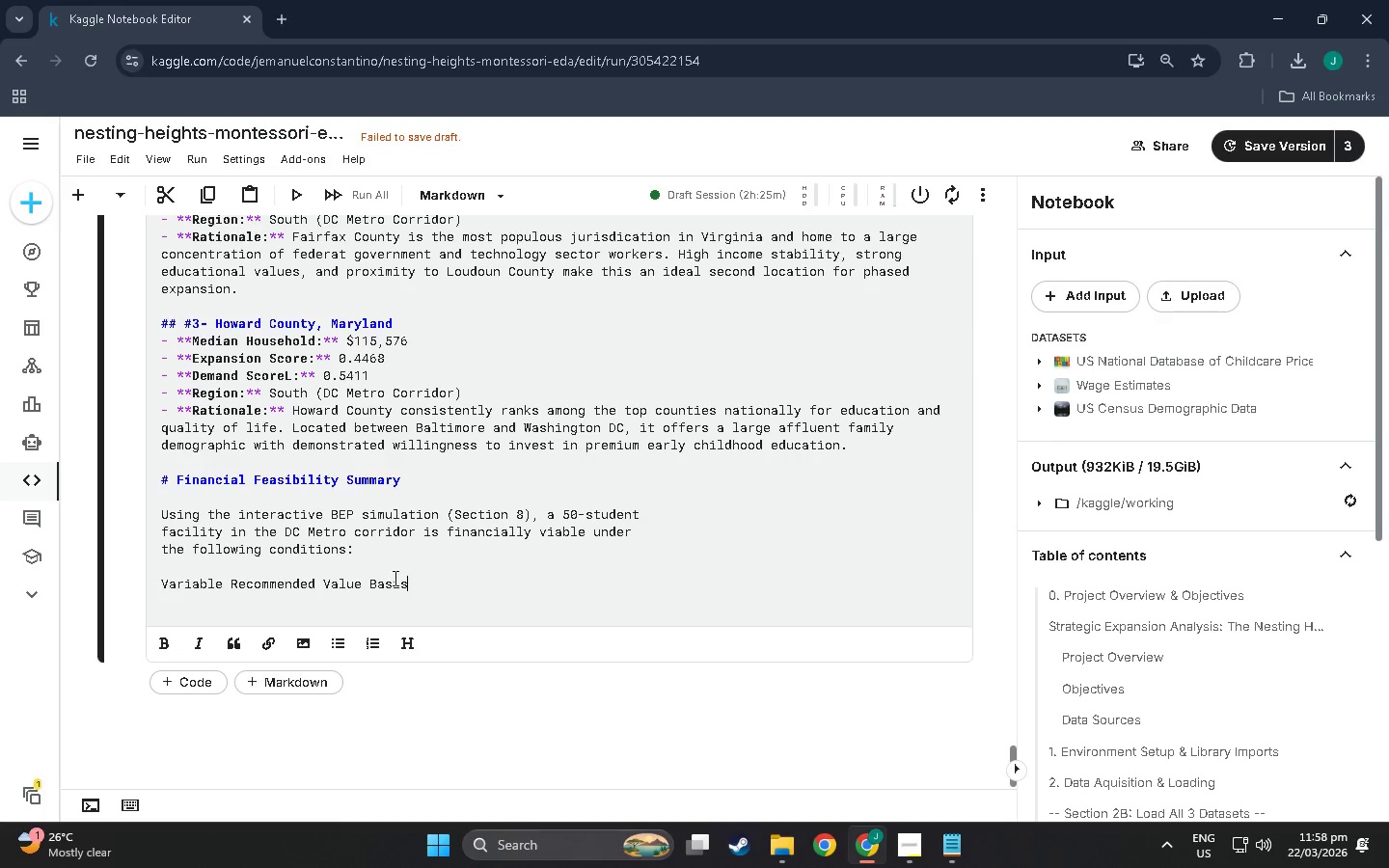 
left_click([171, 598])
 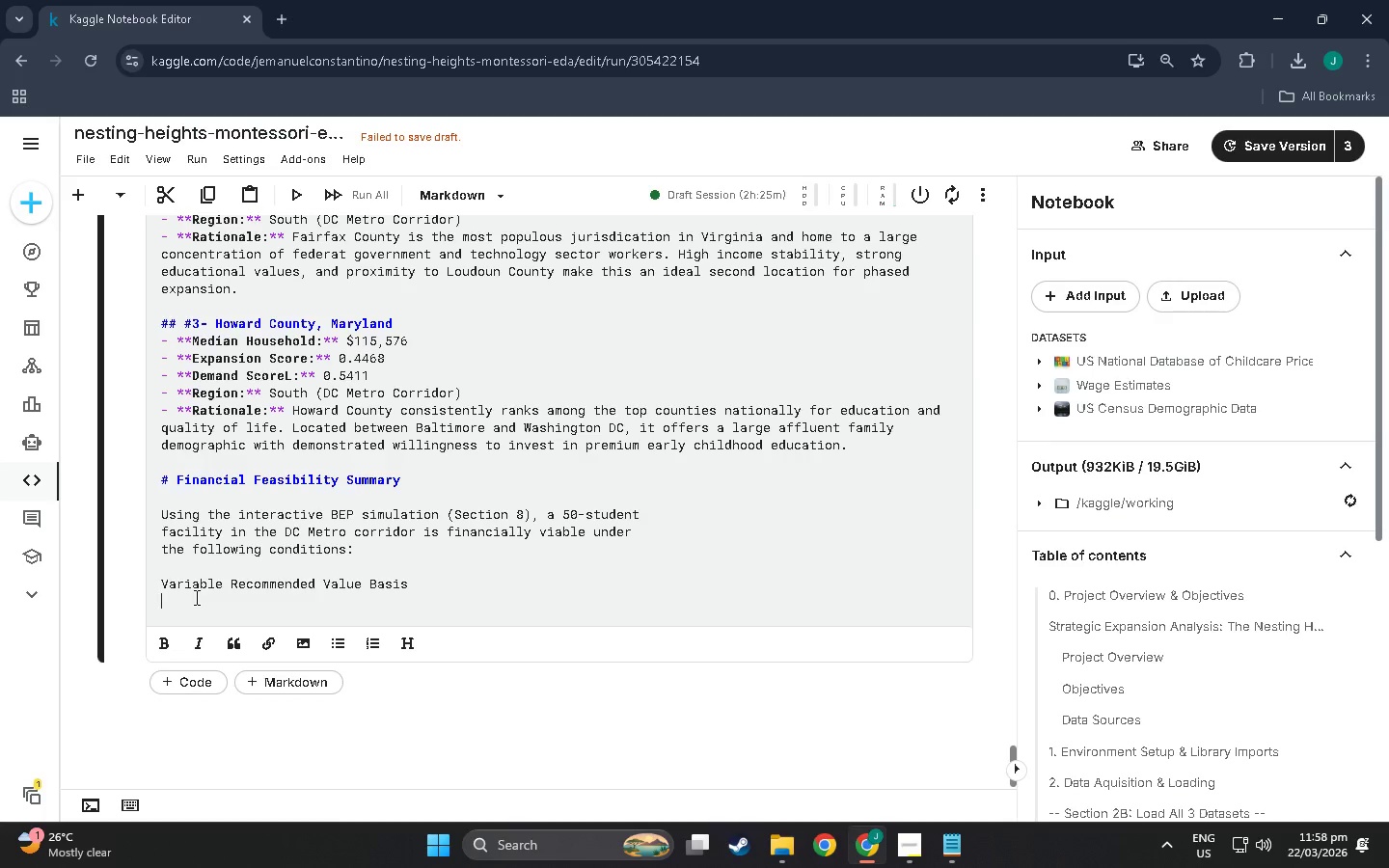 
type(Monthly Tuition)
 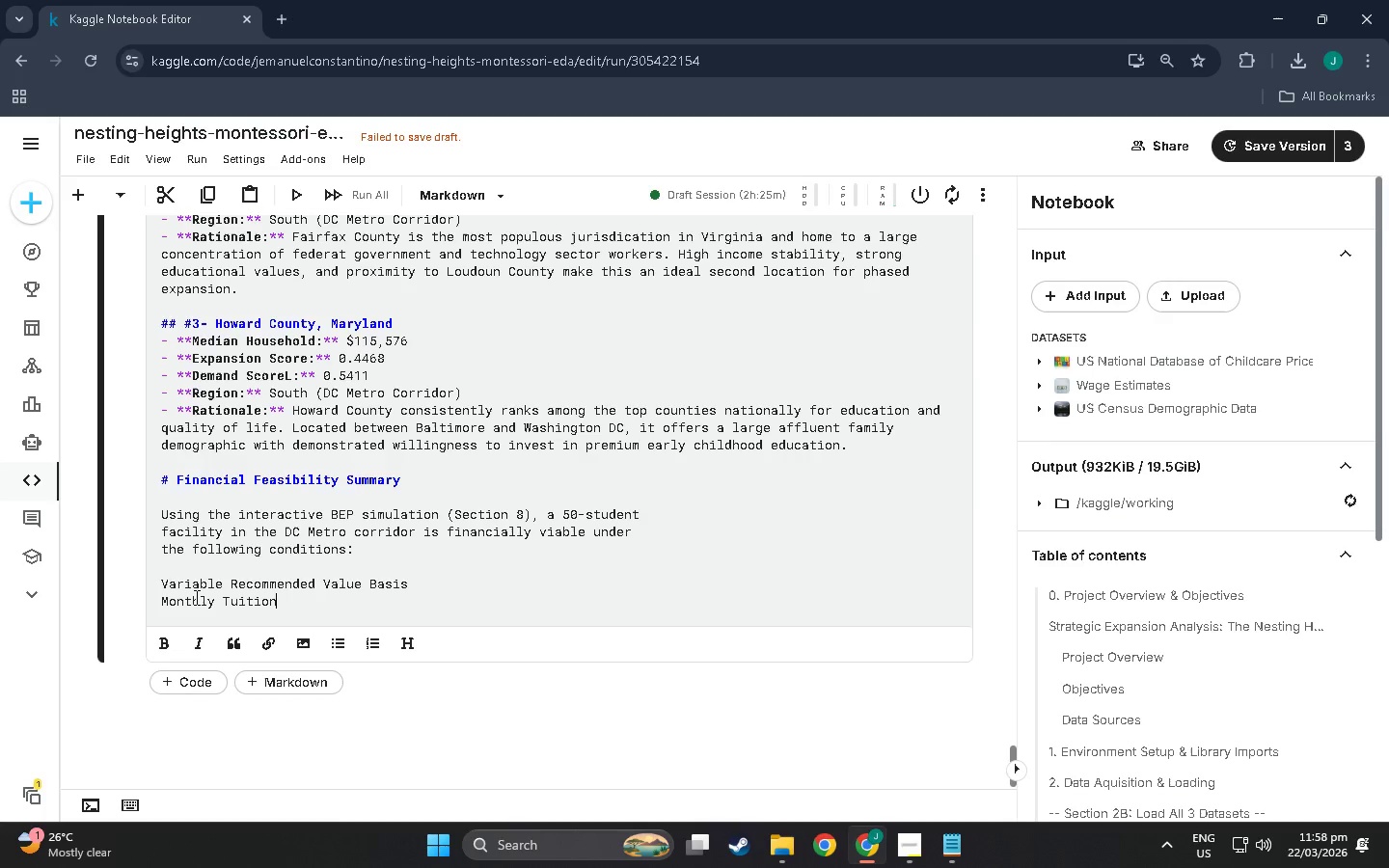 
double_click([231, 588])
 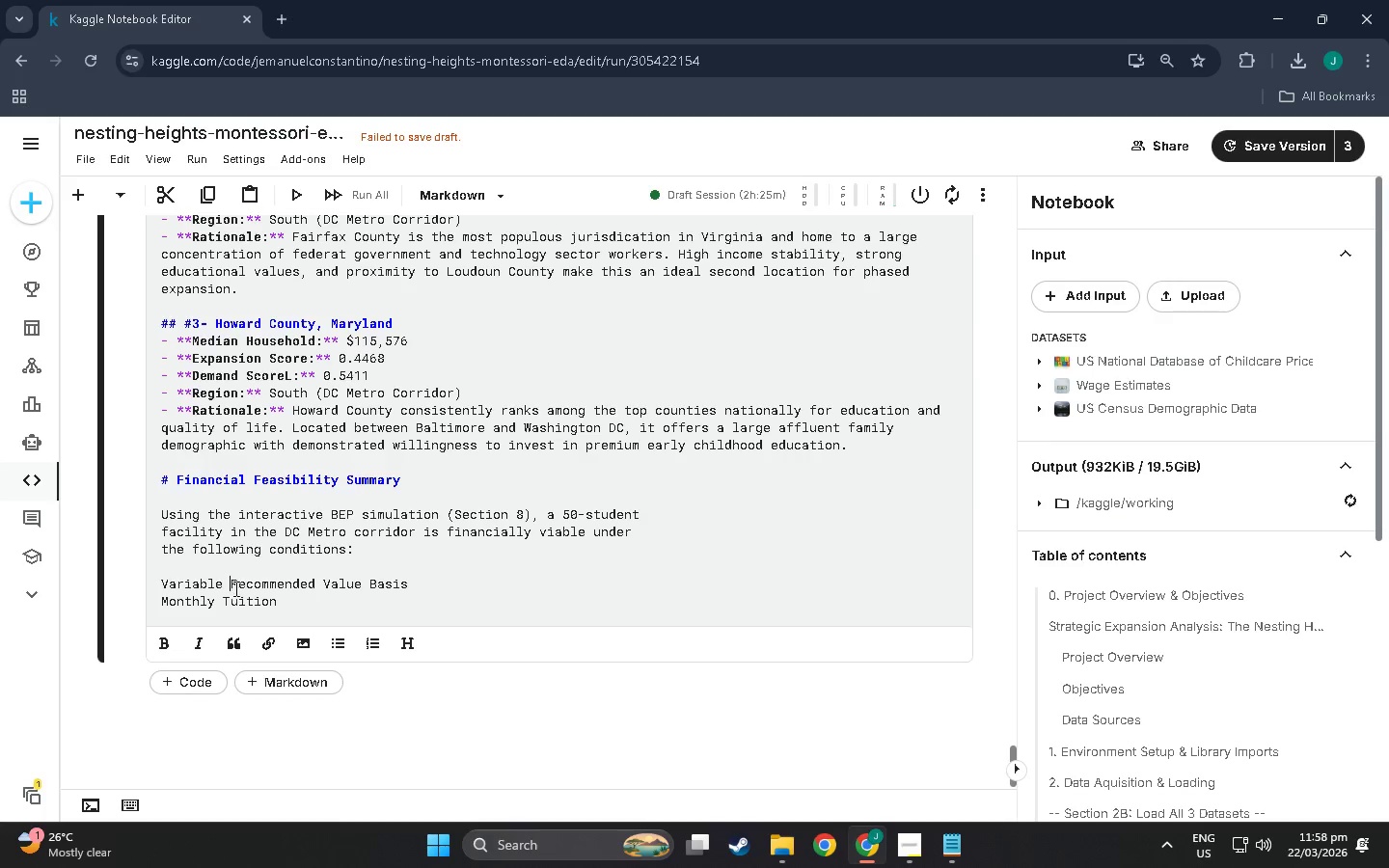 
hold_key(key=Space, duration=0.75)
 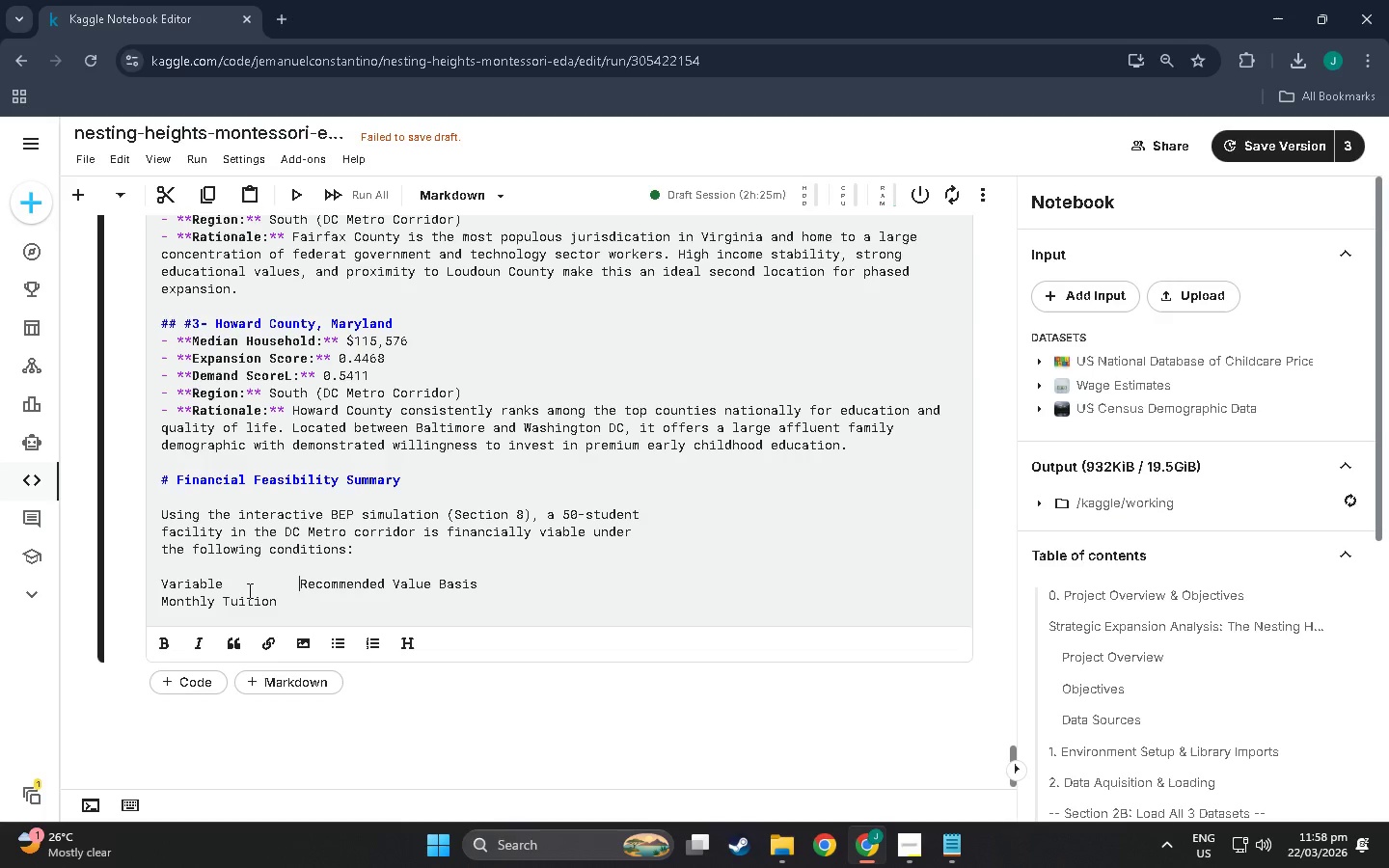 
left_click([297, 610])
 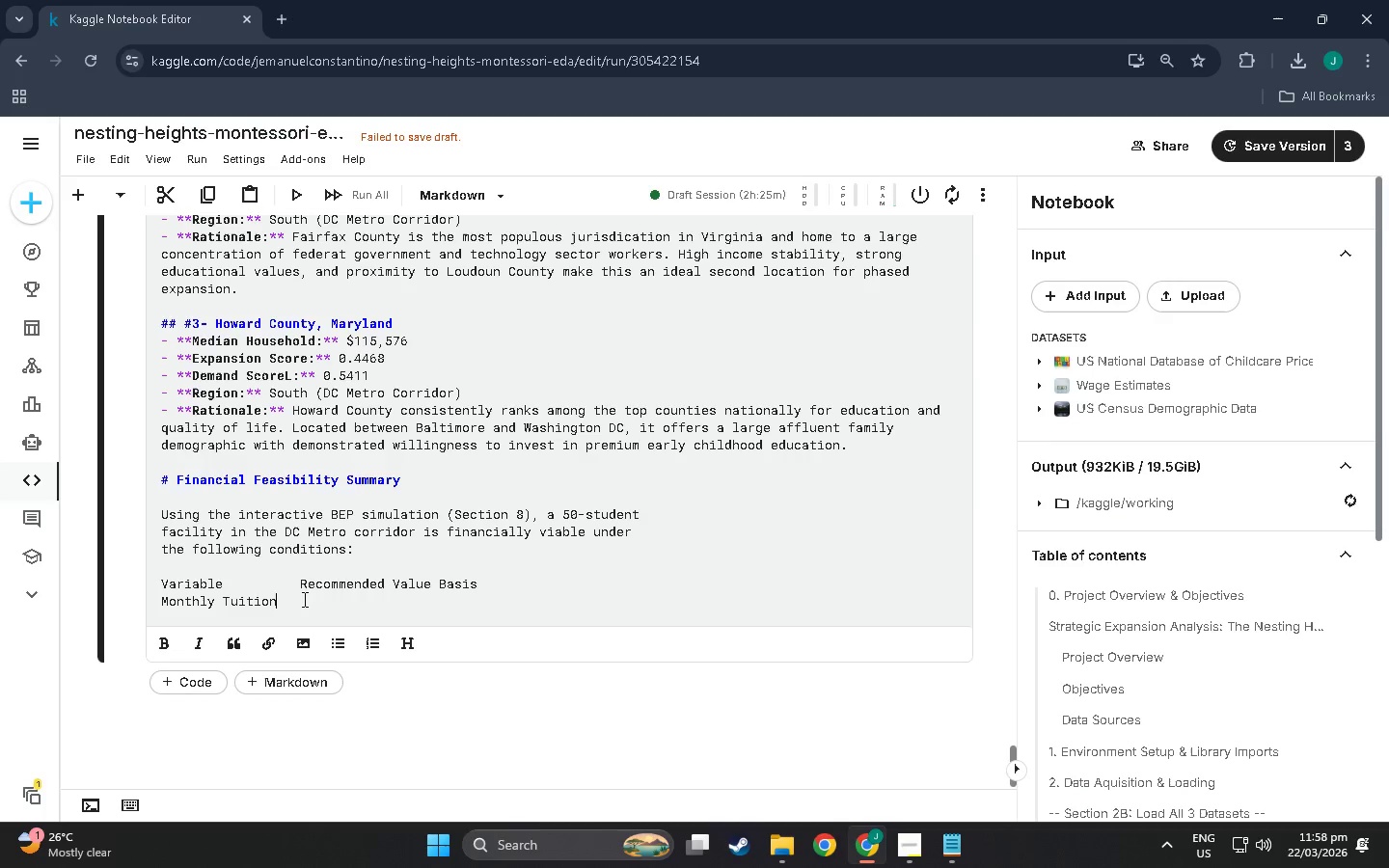 
key(Space)
 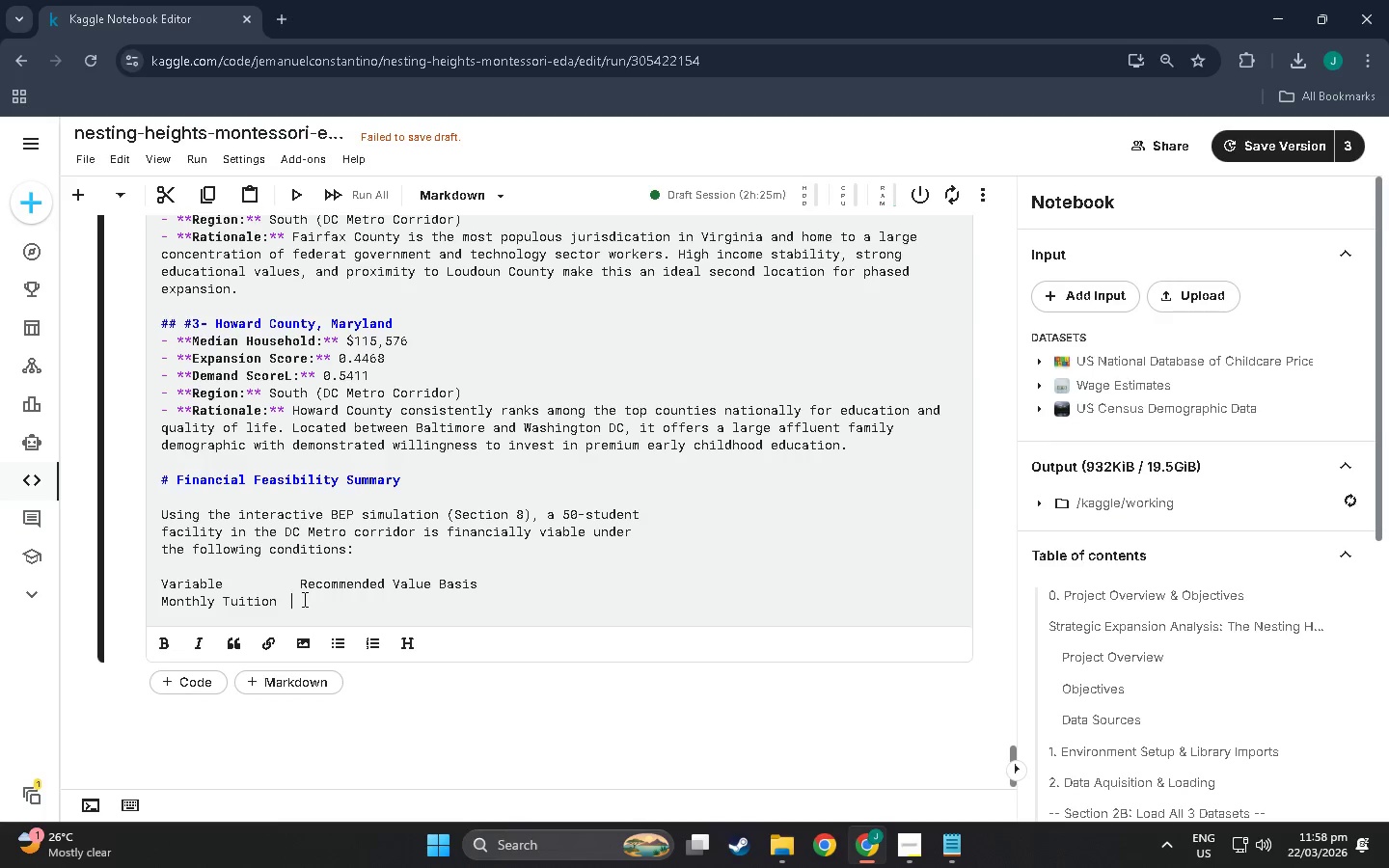 
key(Space)
 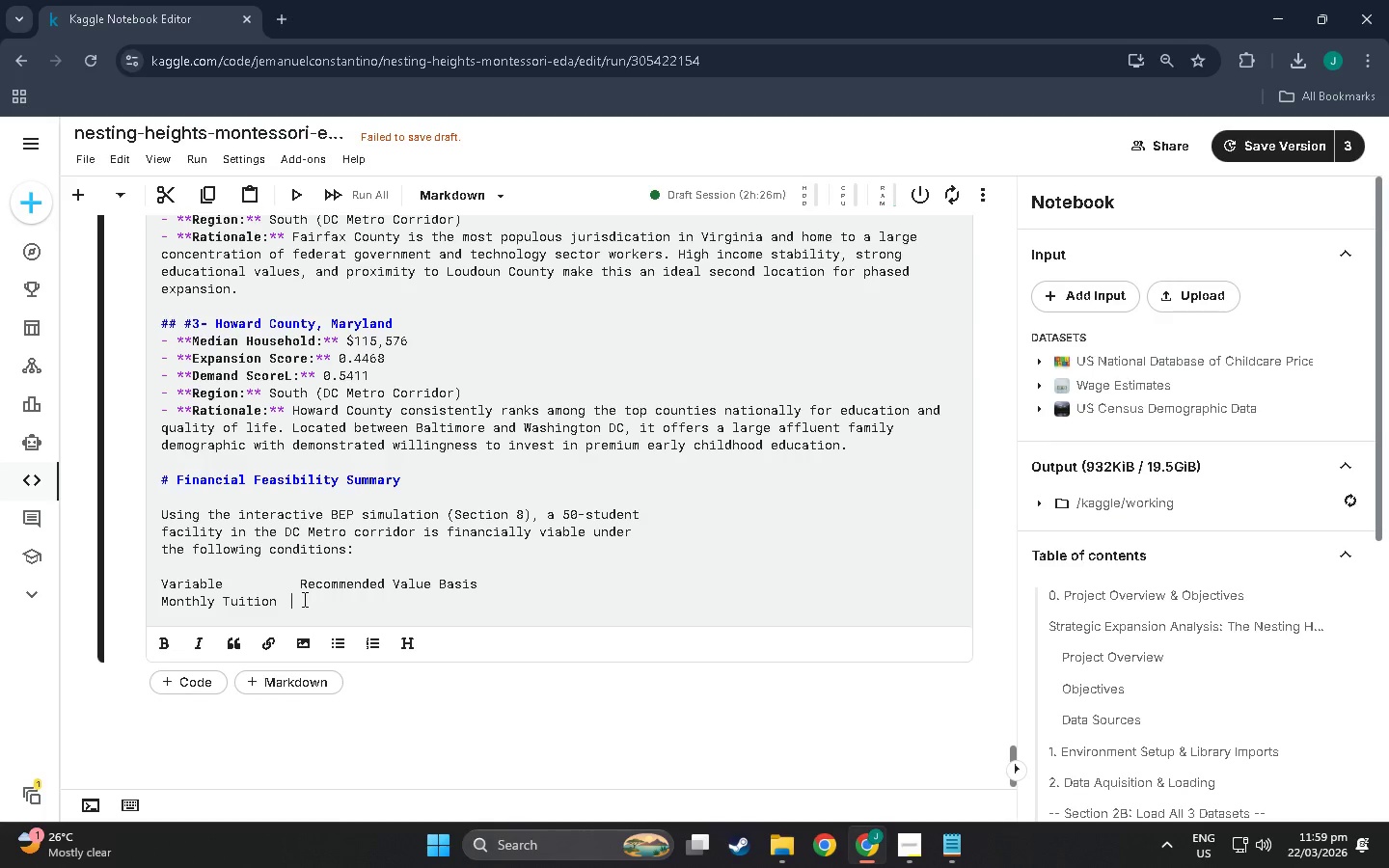 
key(Backslash)
 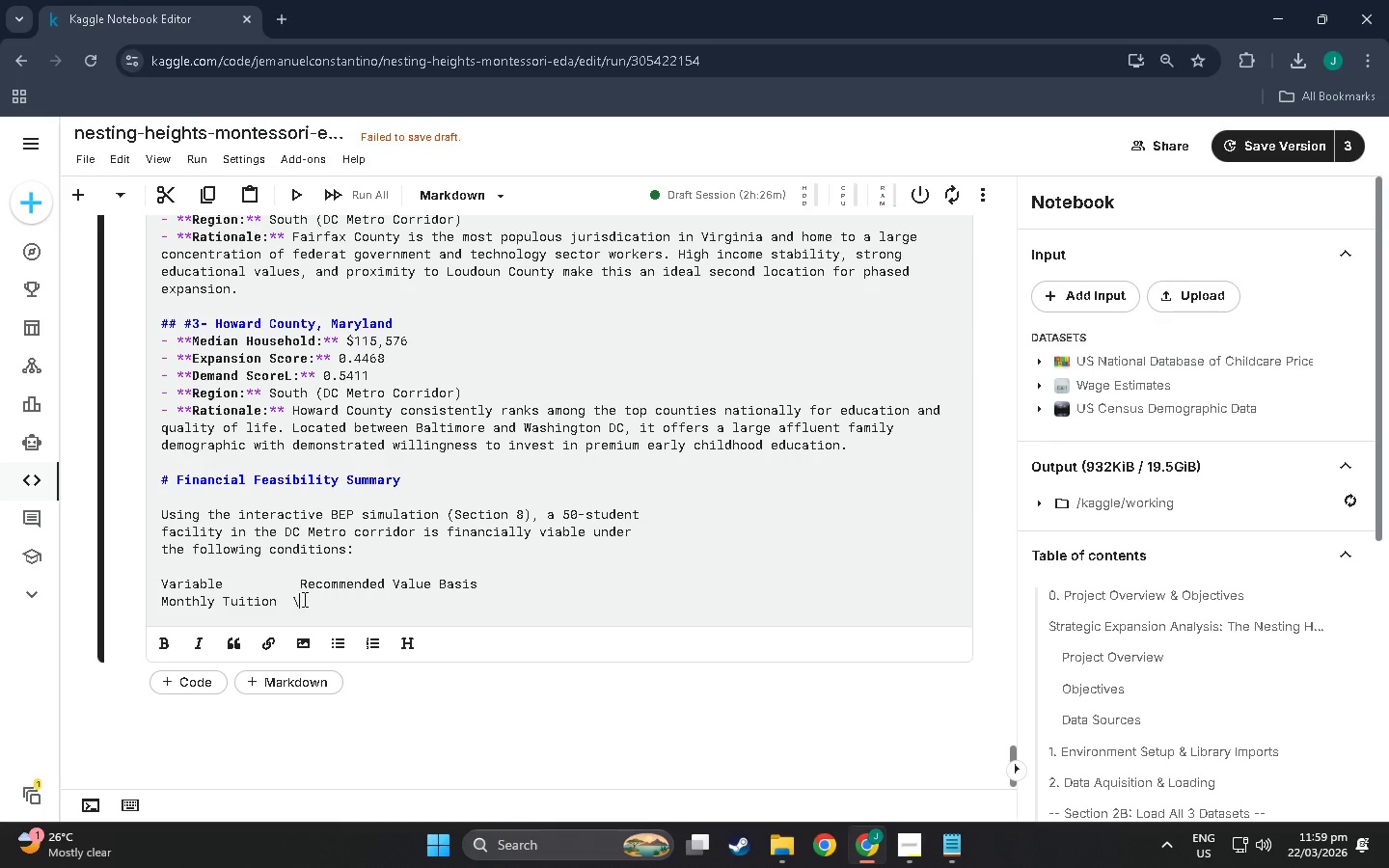 
key(Backspace)
 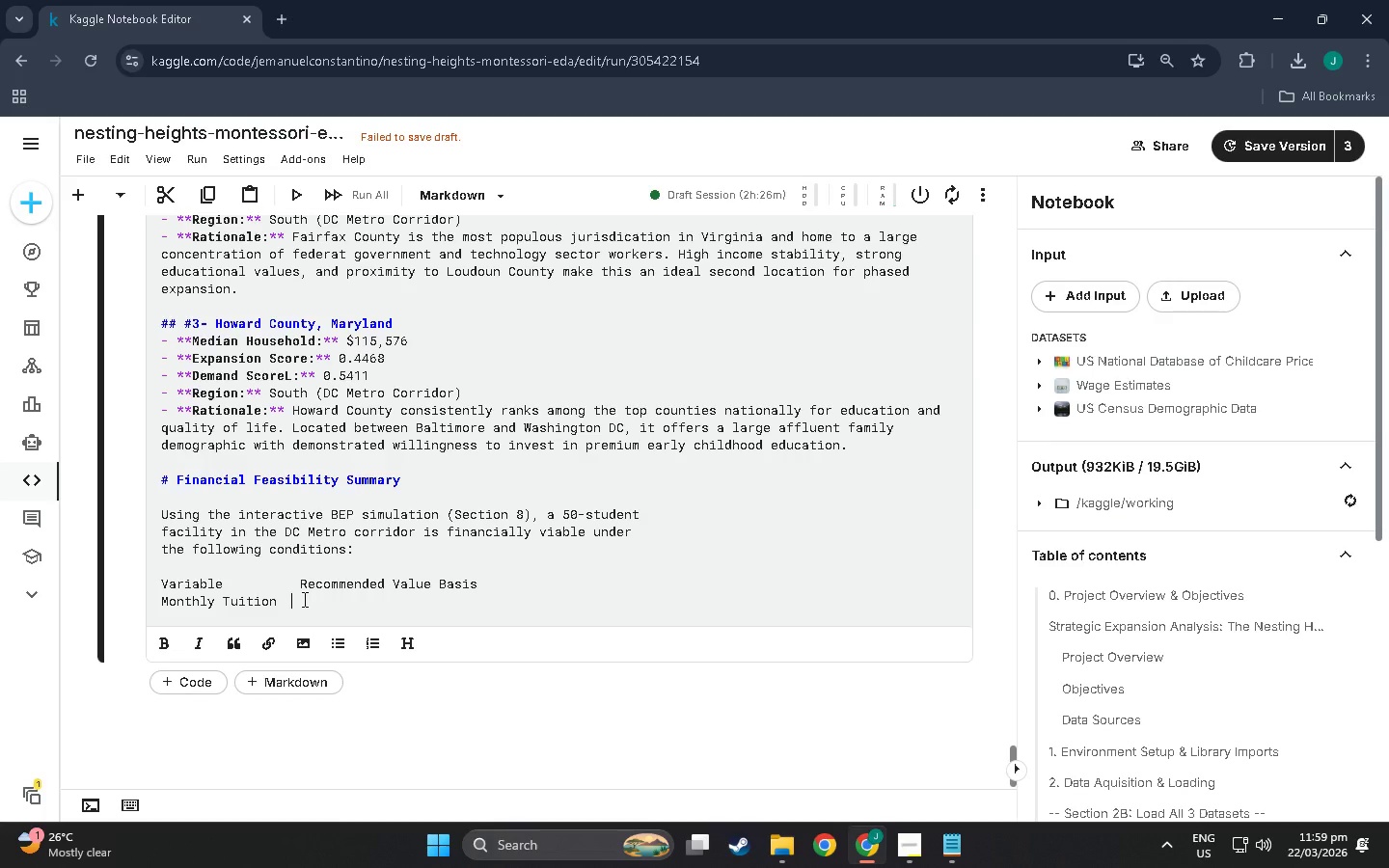 
key(Shift+Backslash)
 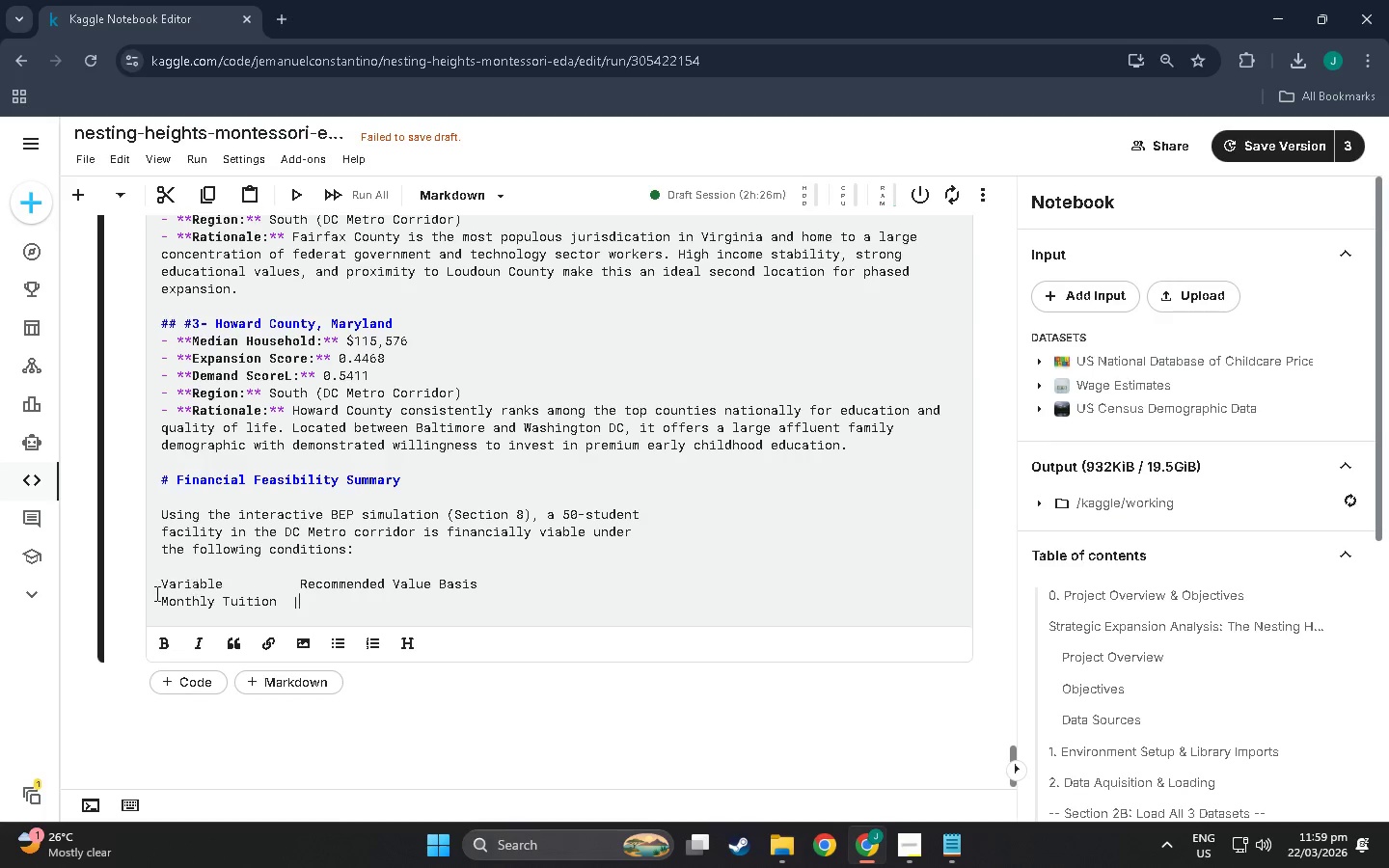 
left_click([157, 602])
 